 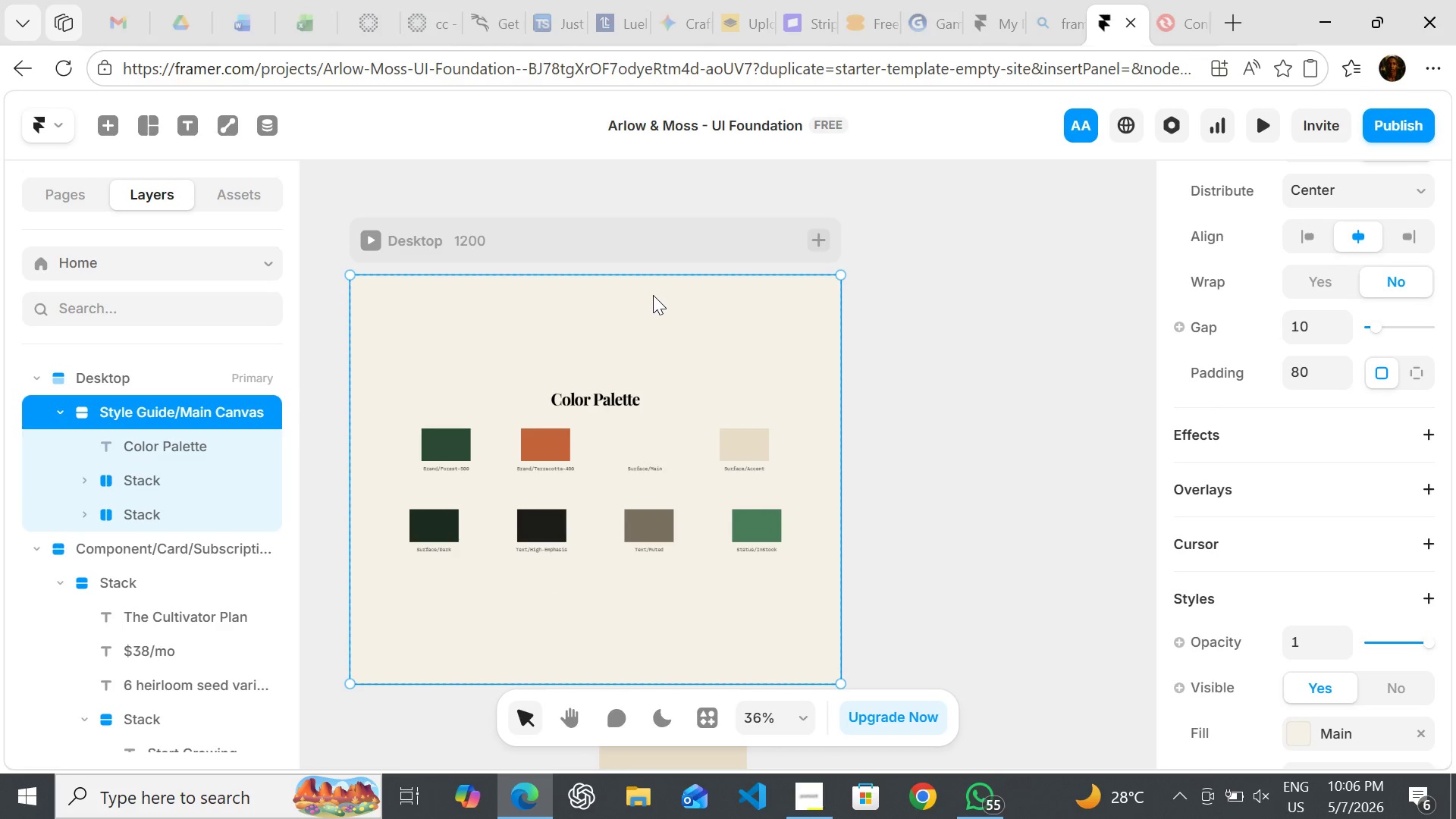 
key(Backspace)
 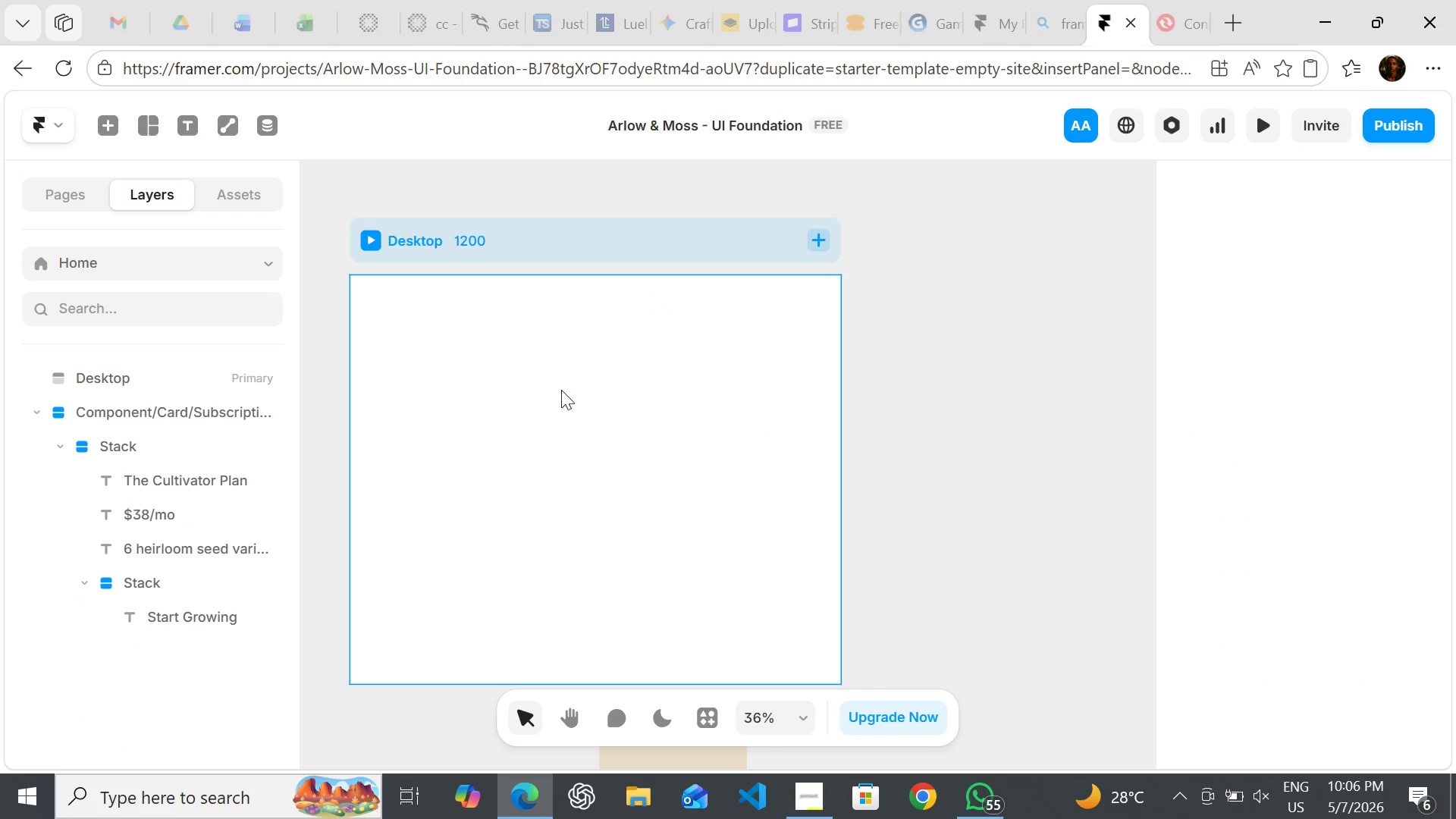 
left_click([560, 391])
 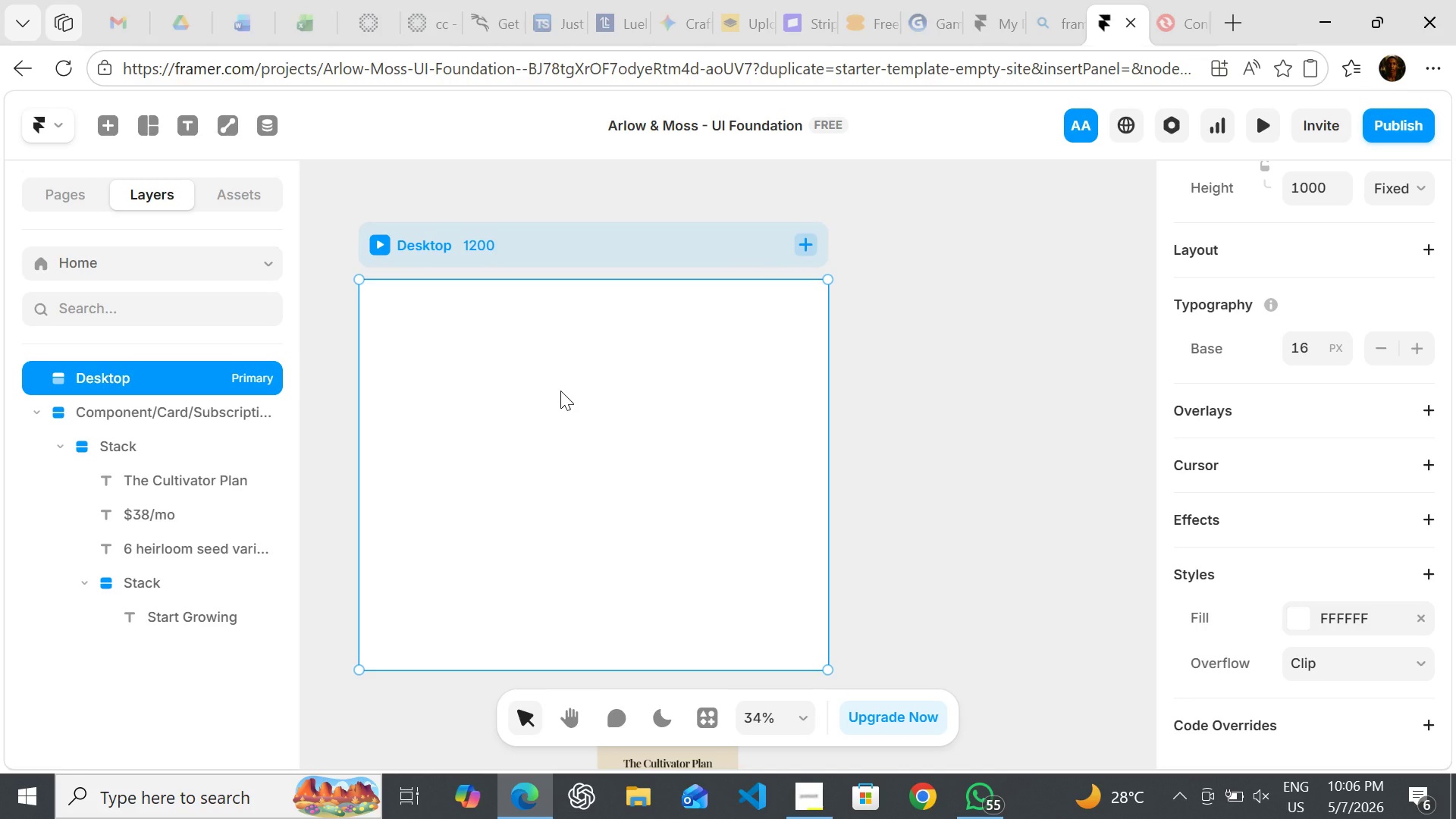 
wait(5.34)
 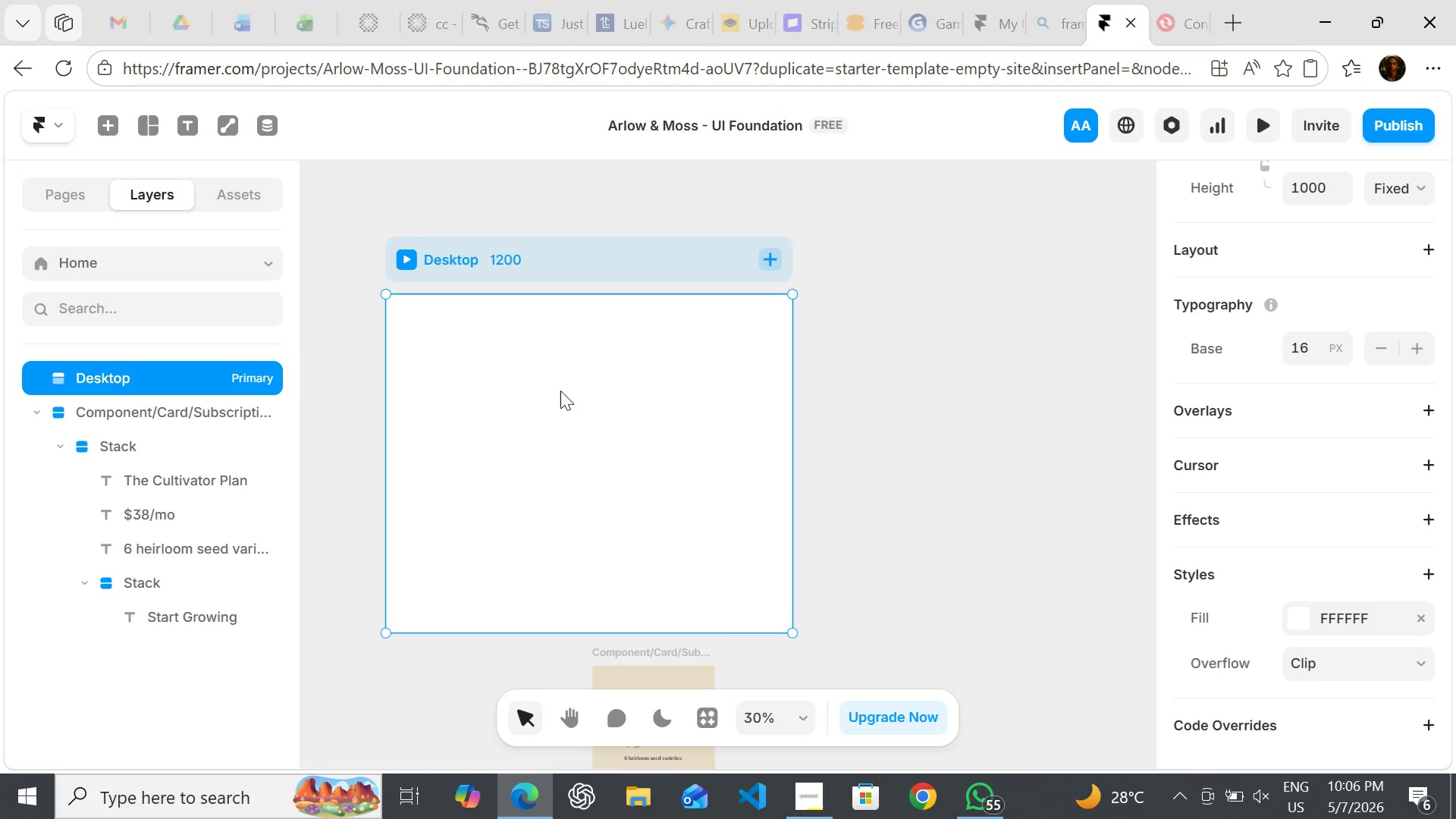 
key(Control+Z)
 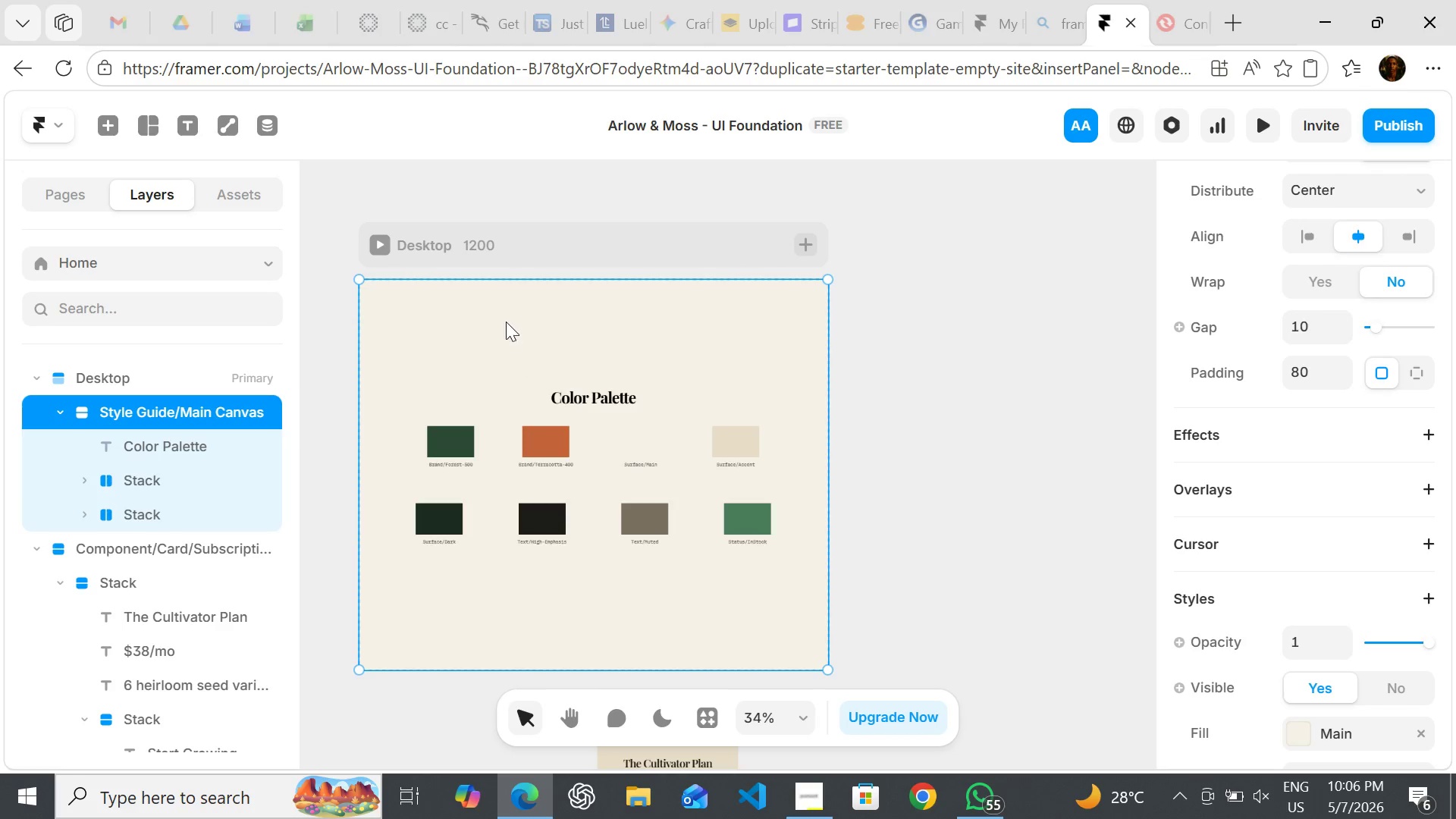 
left_click_drag(start_coordinate=[506, 321], to_coordinate=[1006, 309])
 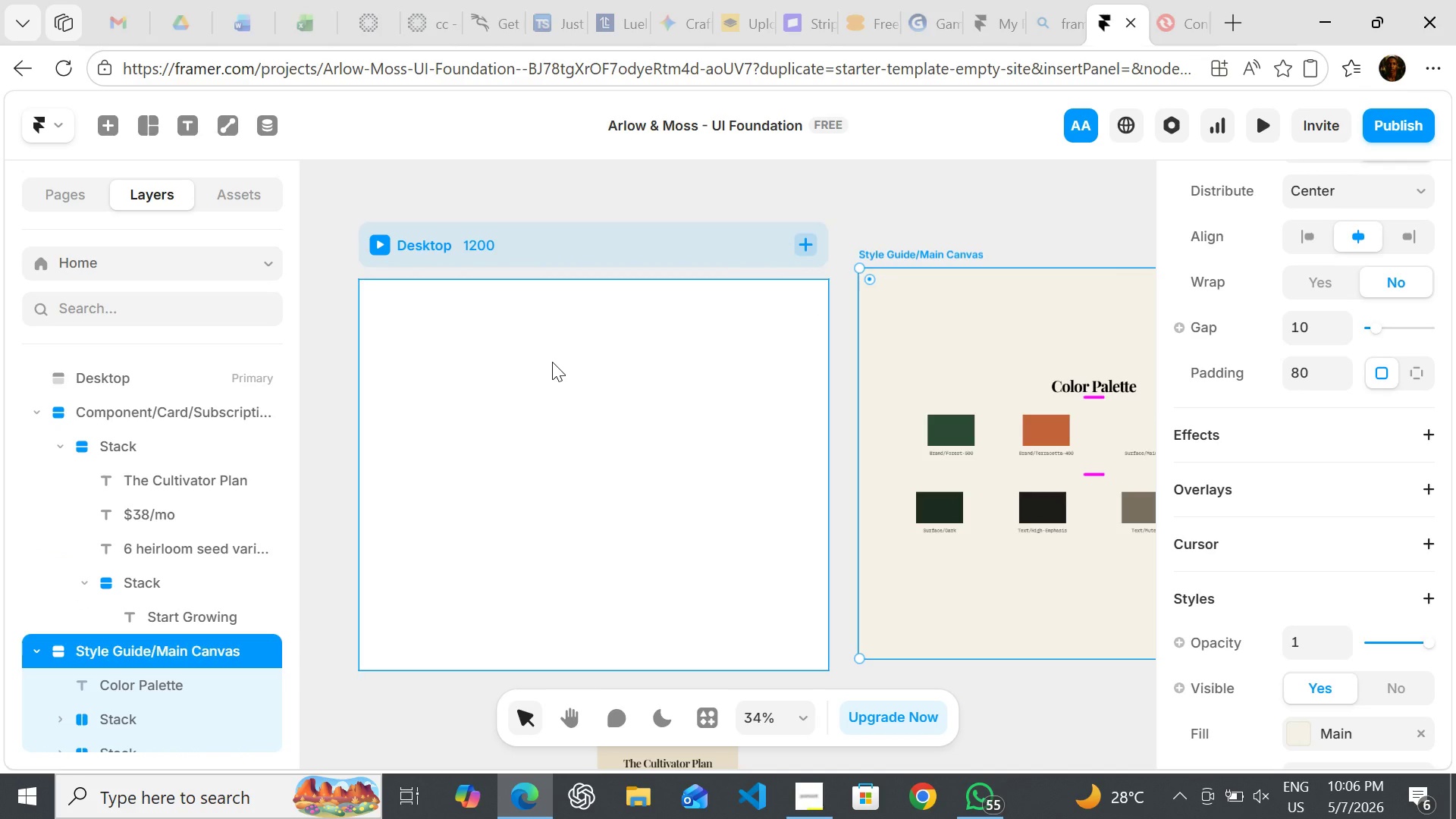 
left_click([552, 362])
 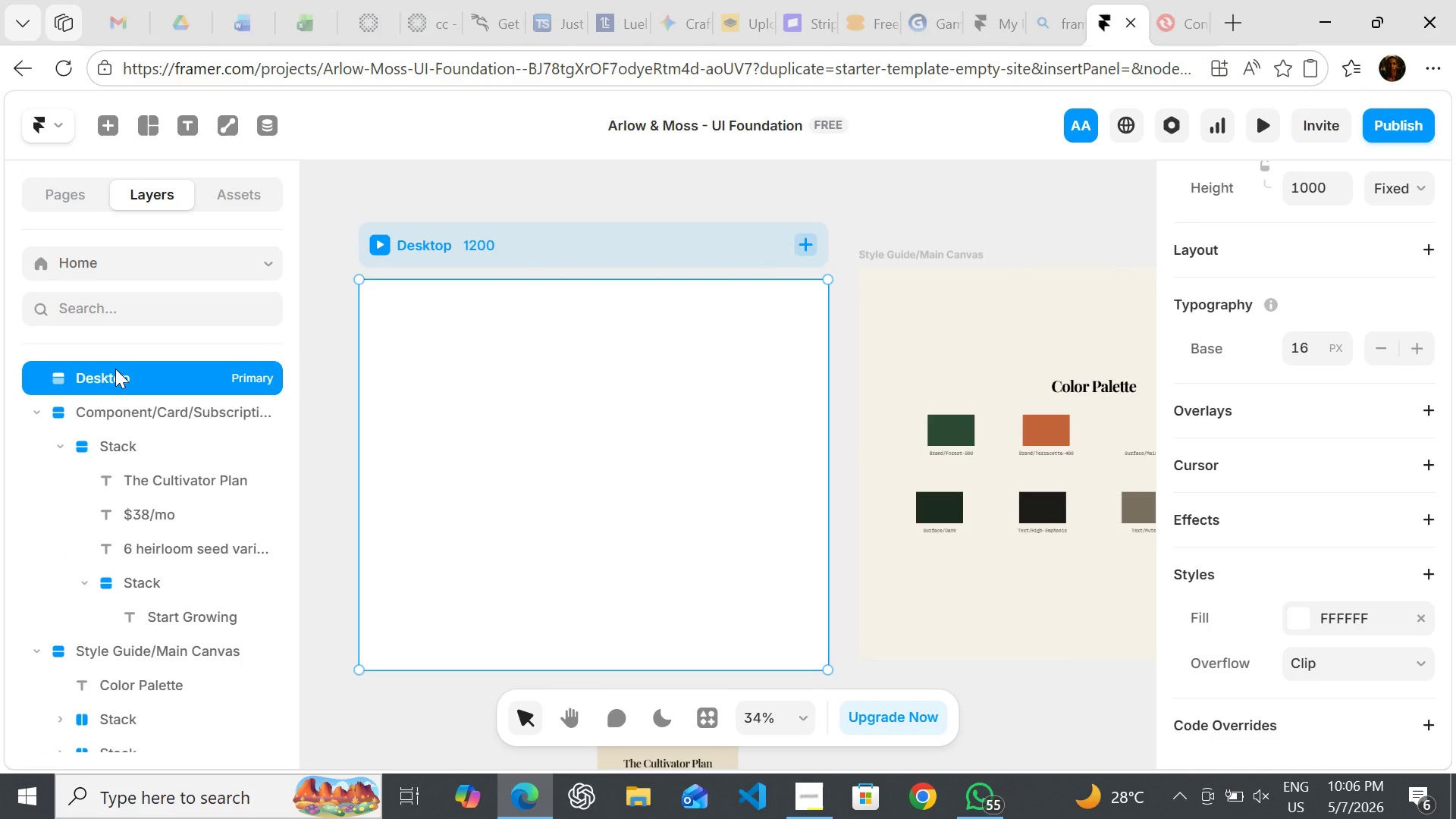 
double_click([115, 369])
 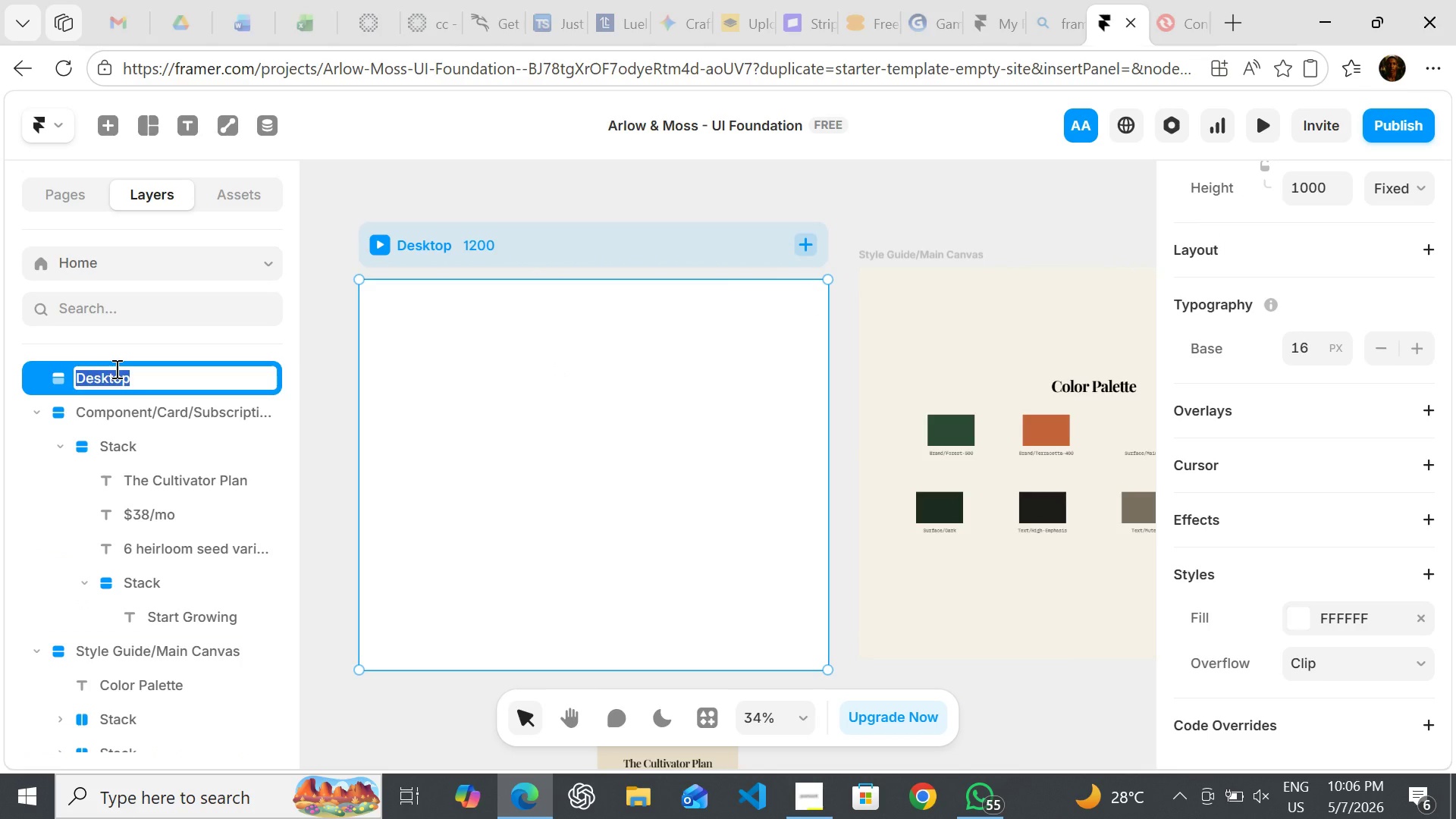 
type(Style Guis)
key(Backspace)
type(de/Main Canvas\)
key(Backspace)
 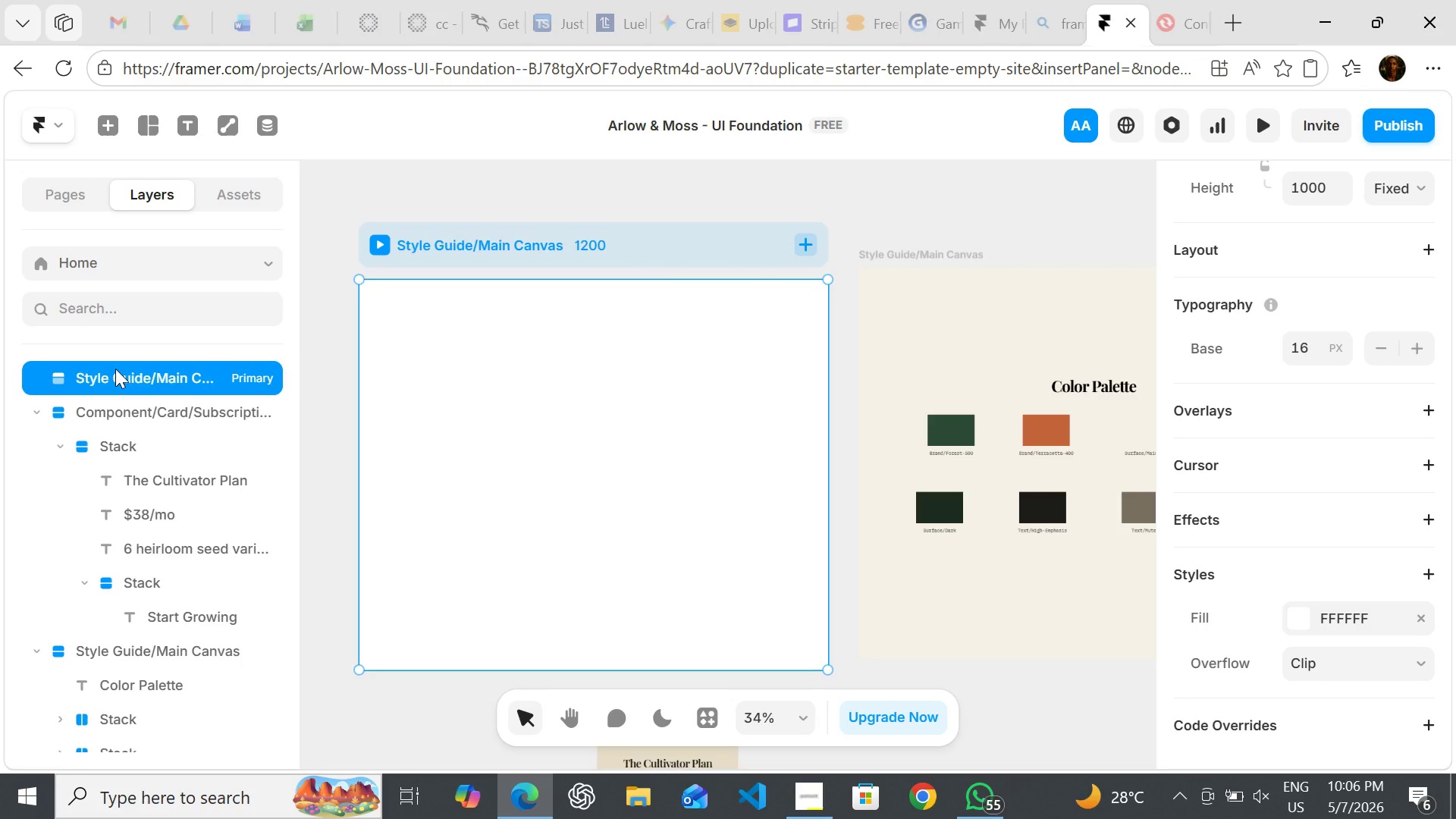 
 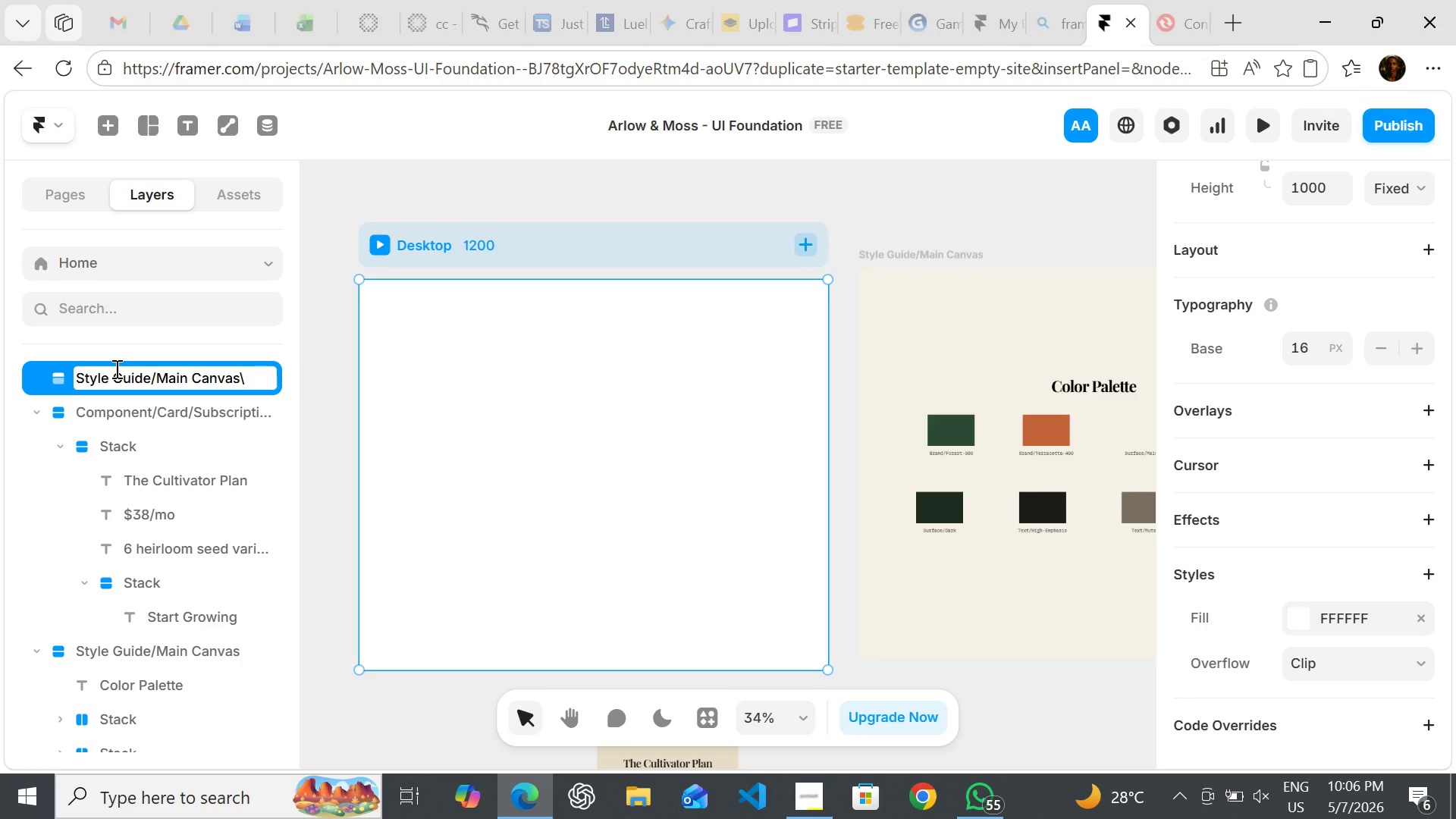 
key(Enter)
 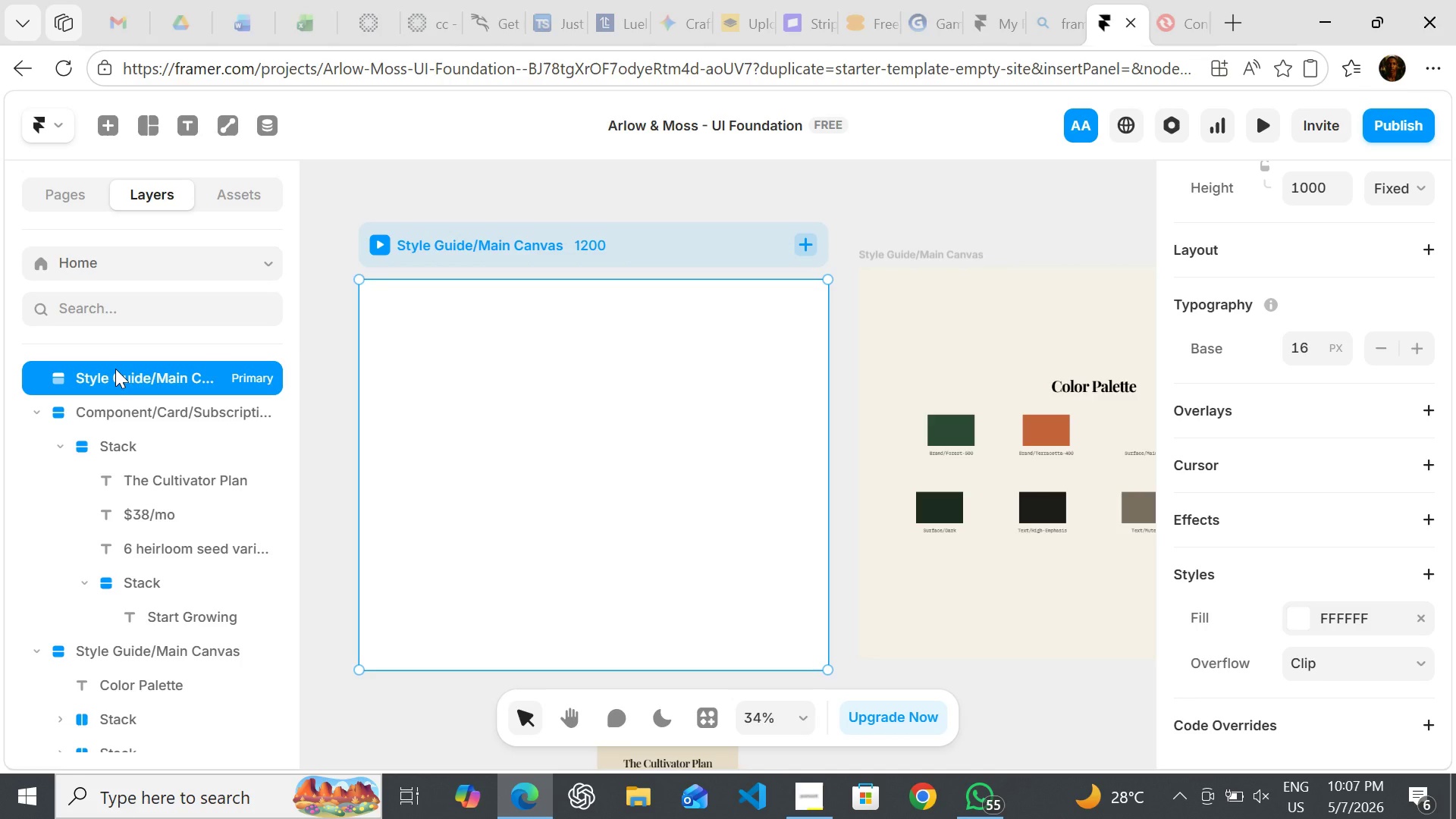 
wait(10.98)
 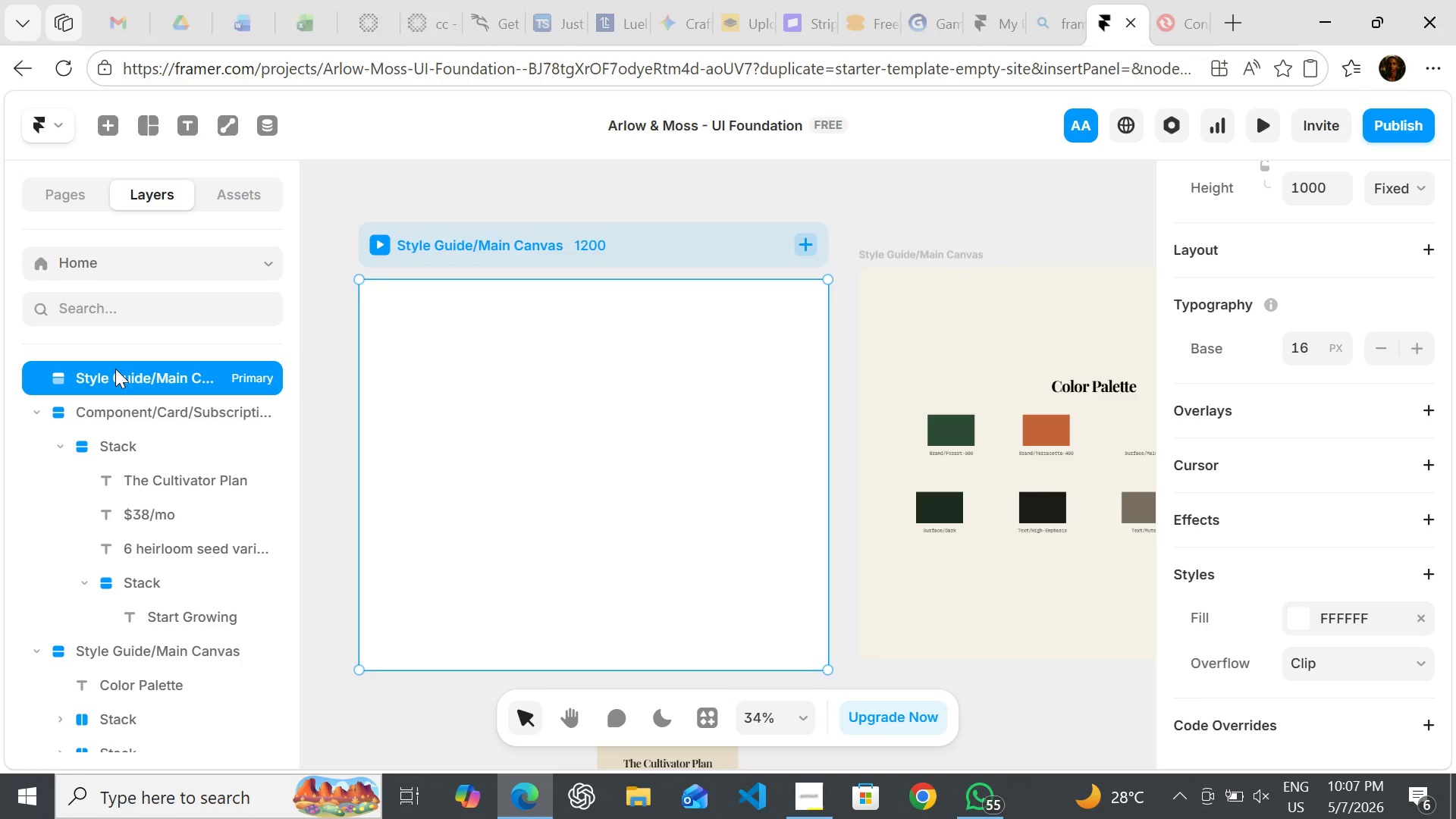 
double_click([590, 246])
 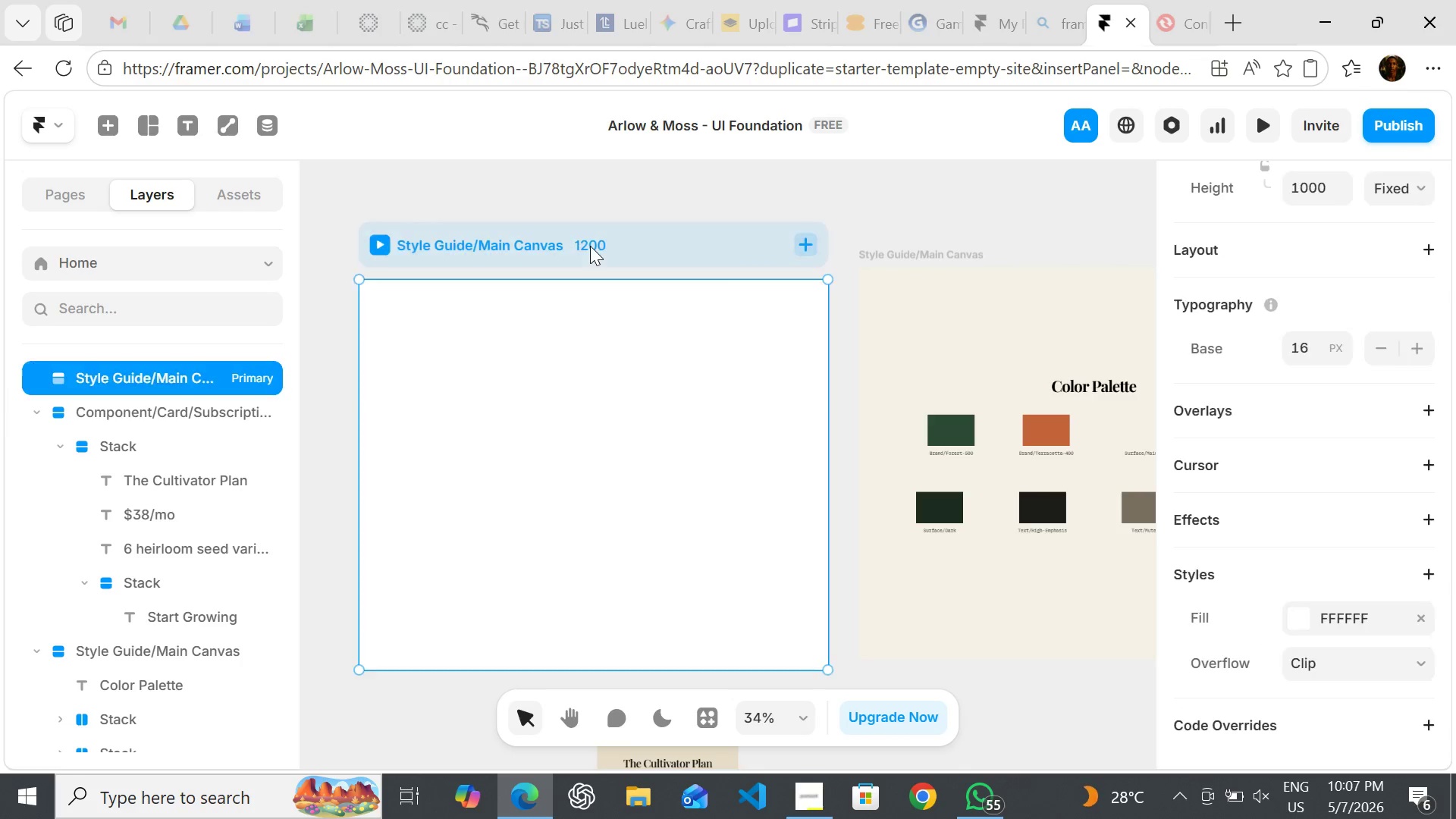 
double_click([590, 246])
 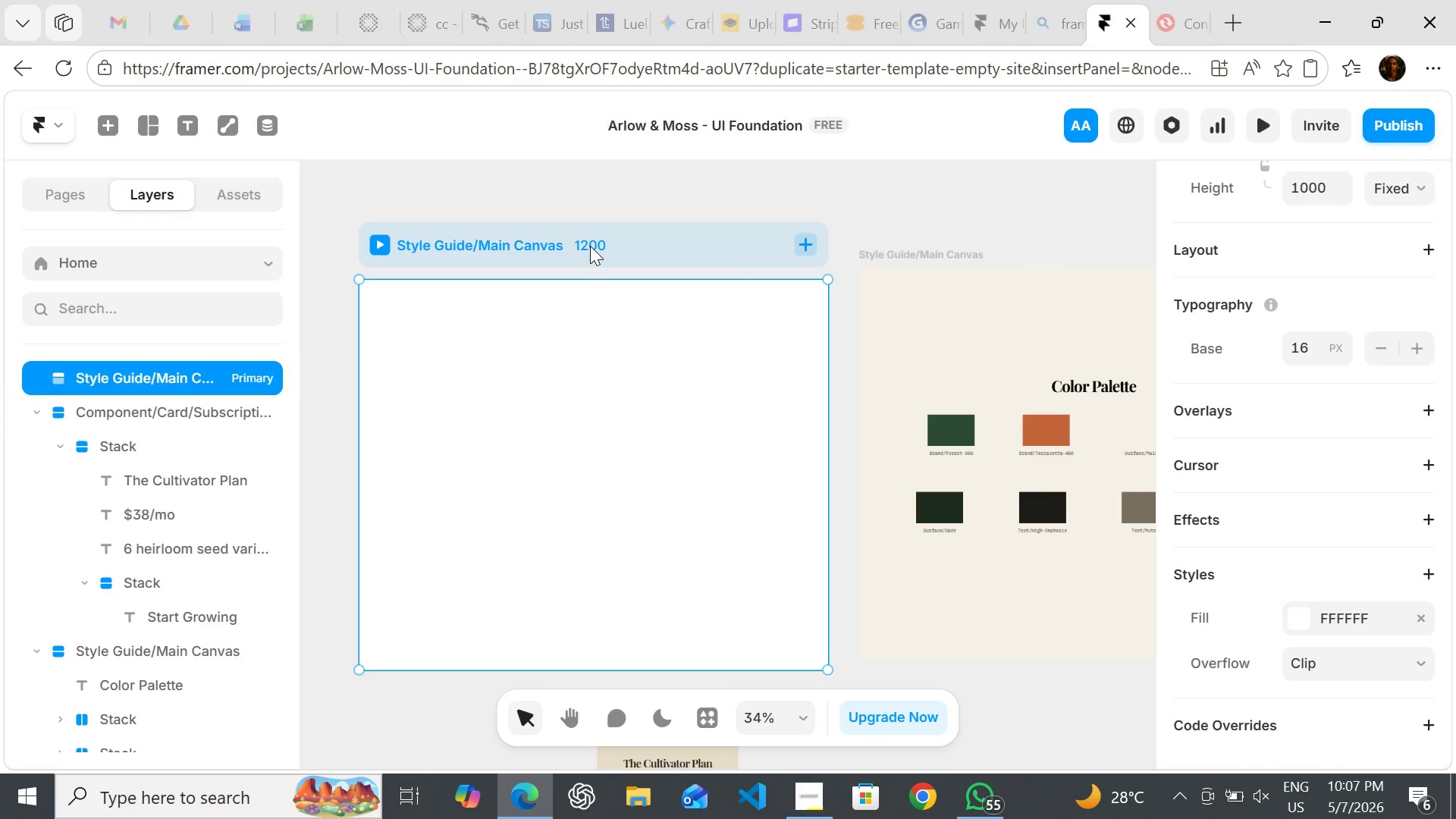 
double_click([590, 246])
 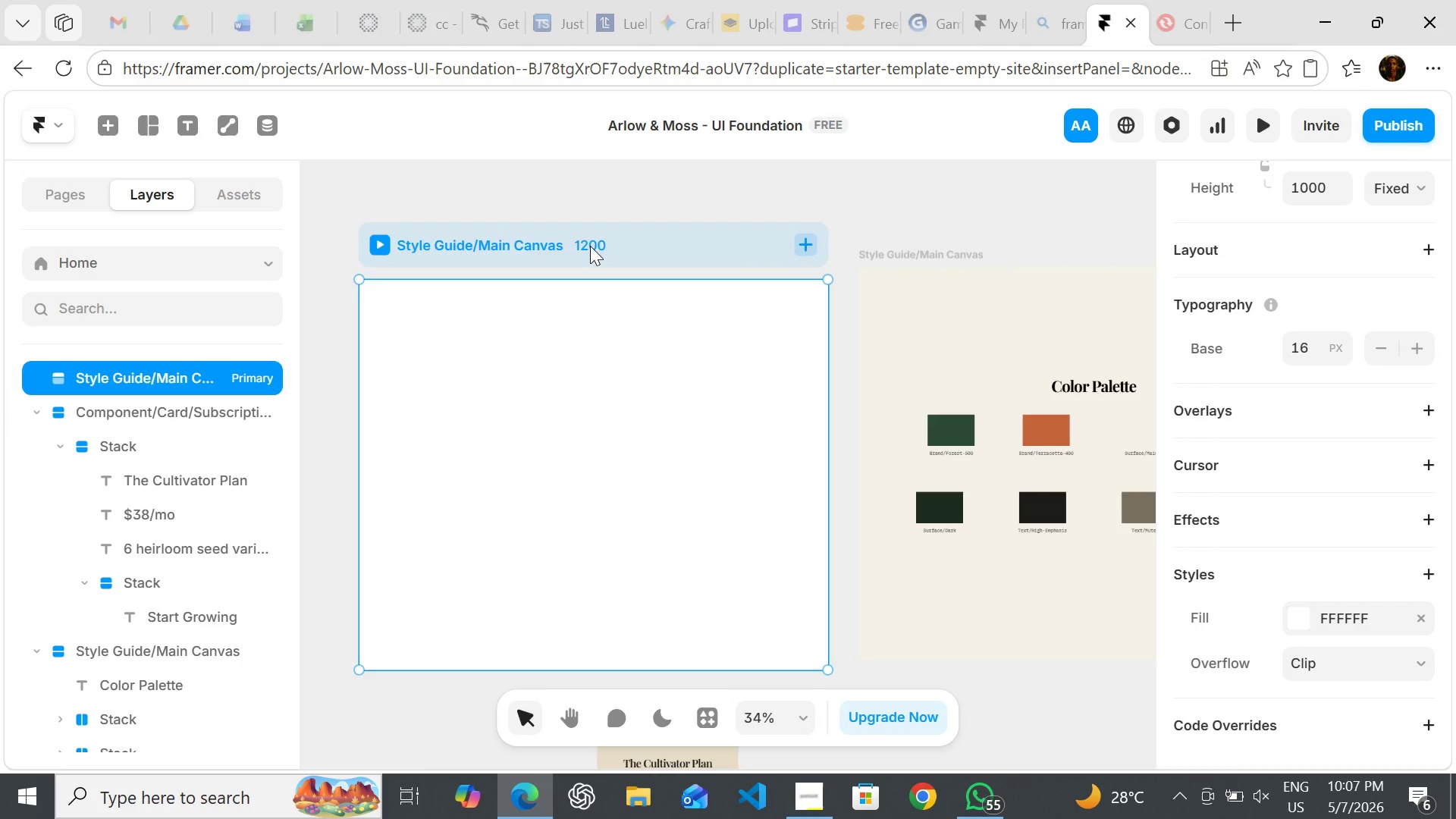 
triple_click([590, 246])
 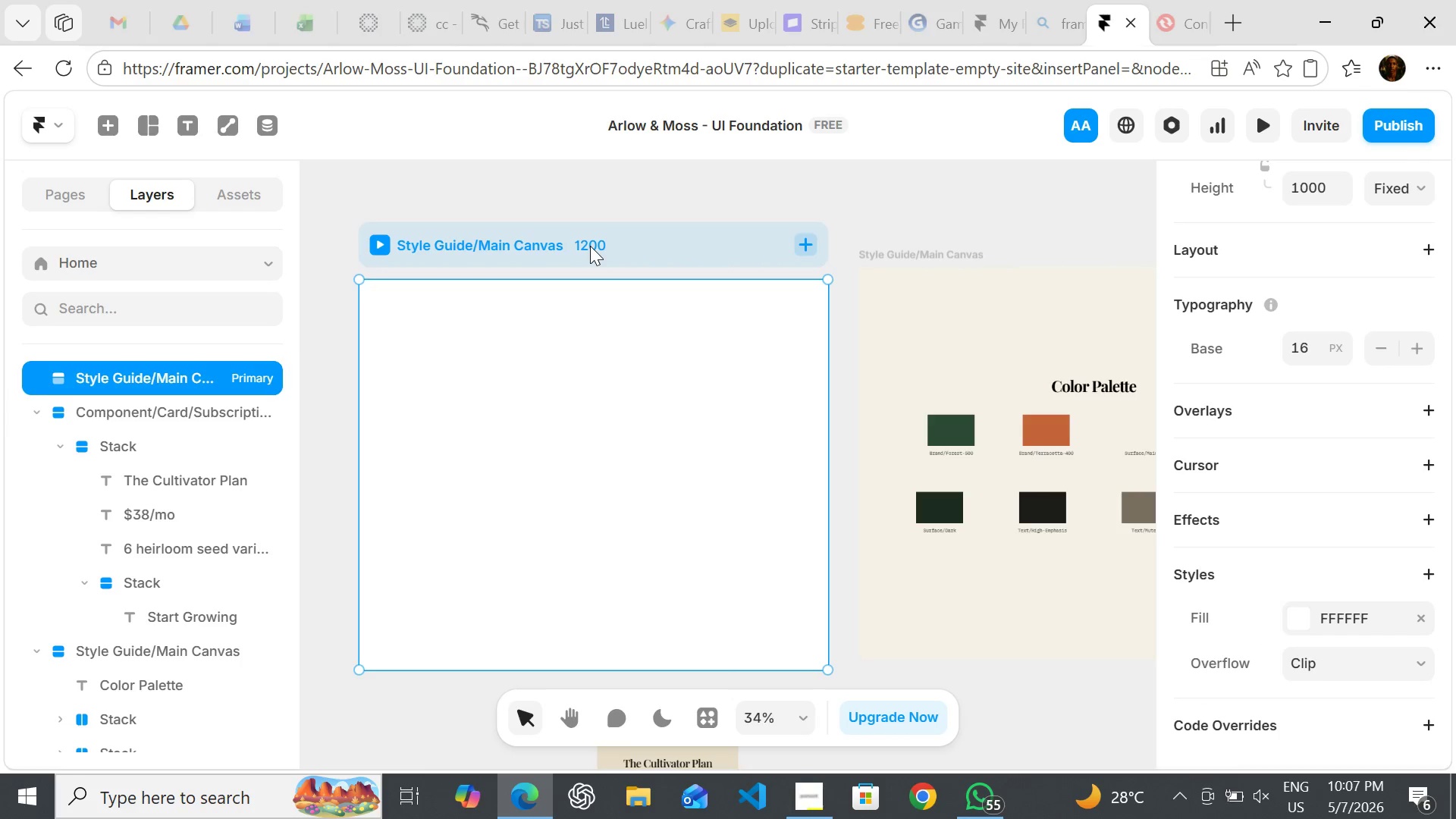 
double_click([590, 246])
 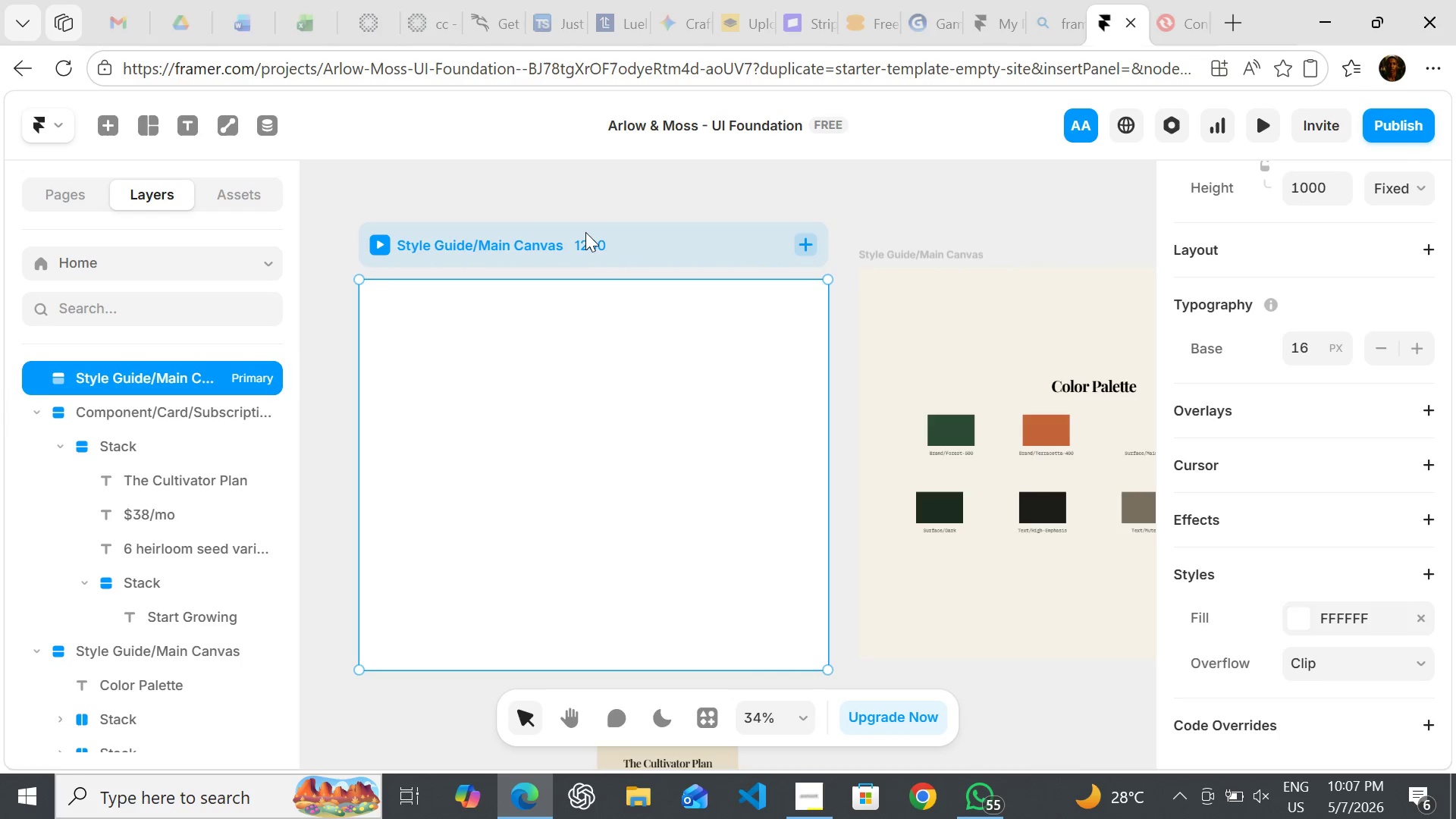 
double_click([585, 232])
 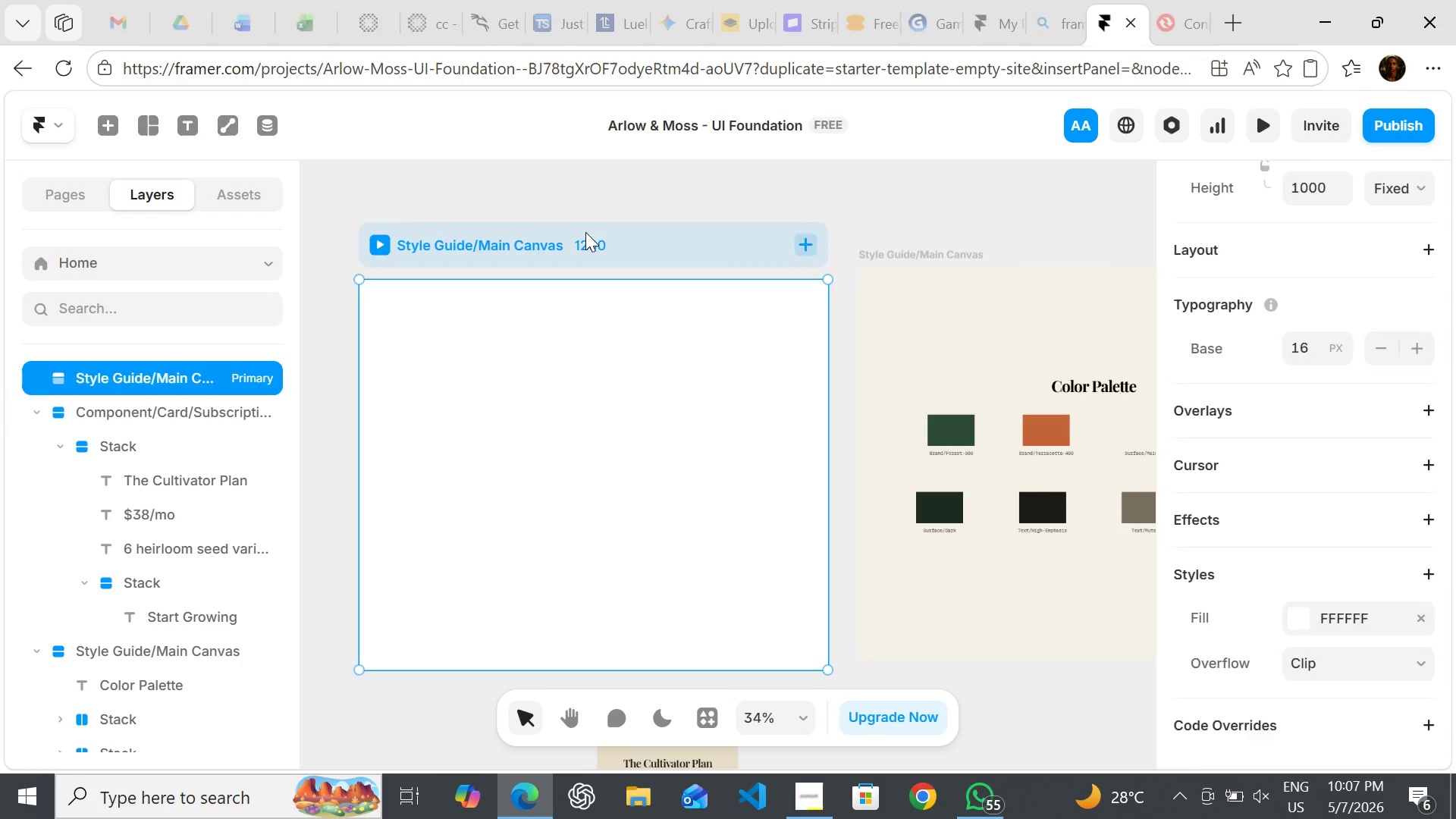 
double_click([585, 232])
 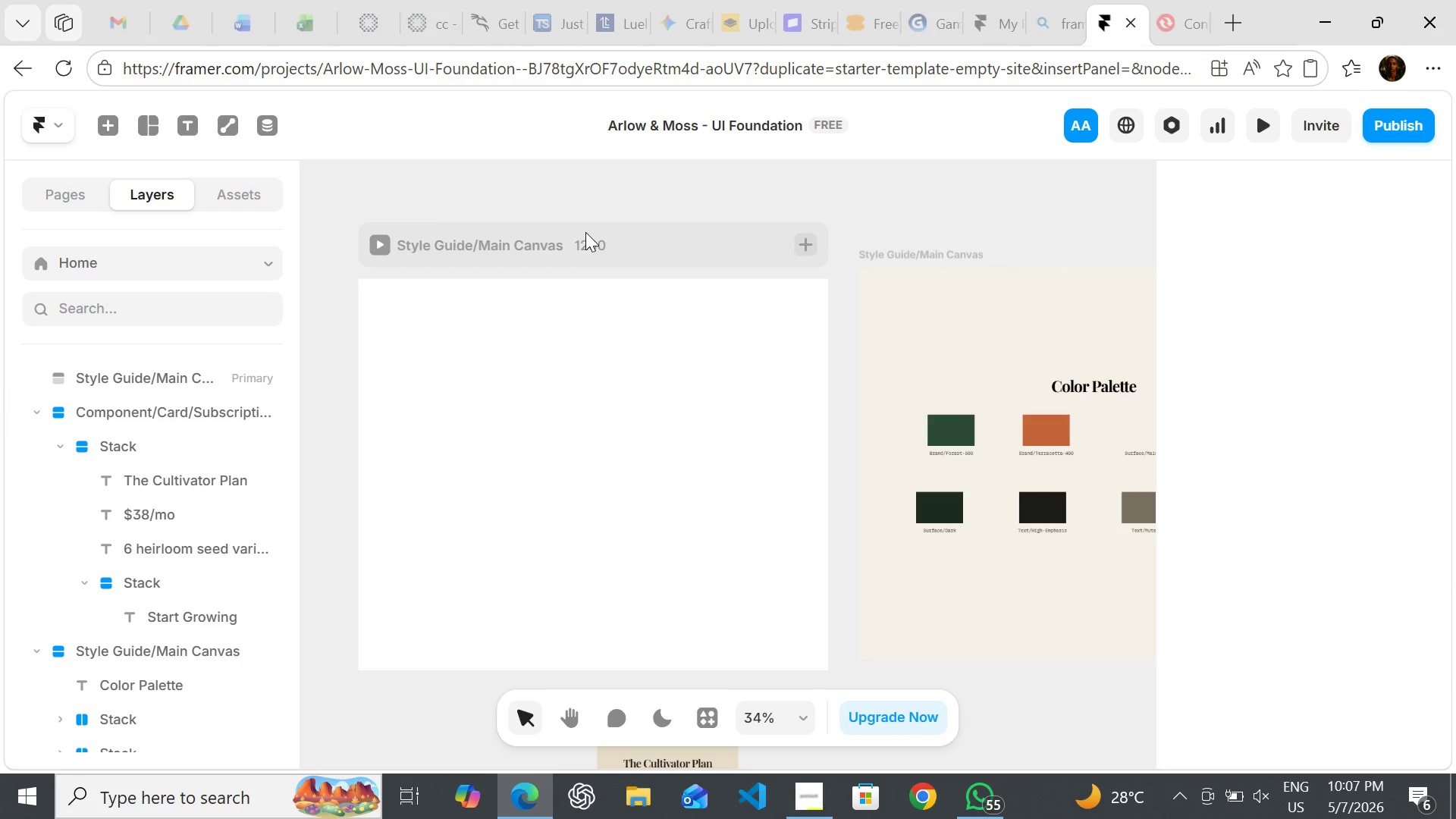 
triple_click([585, 232])
 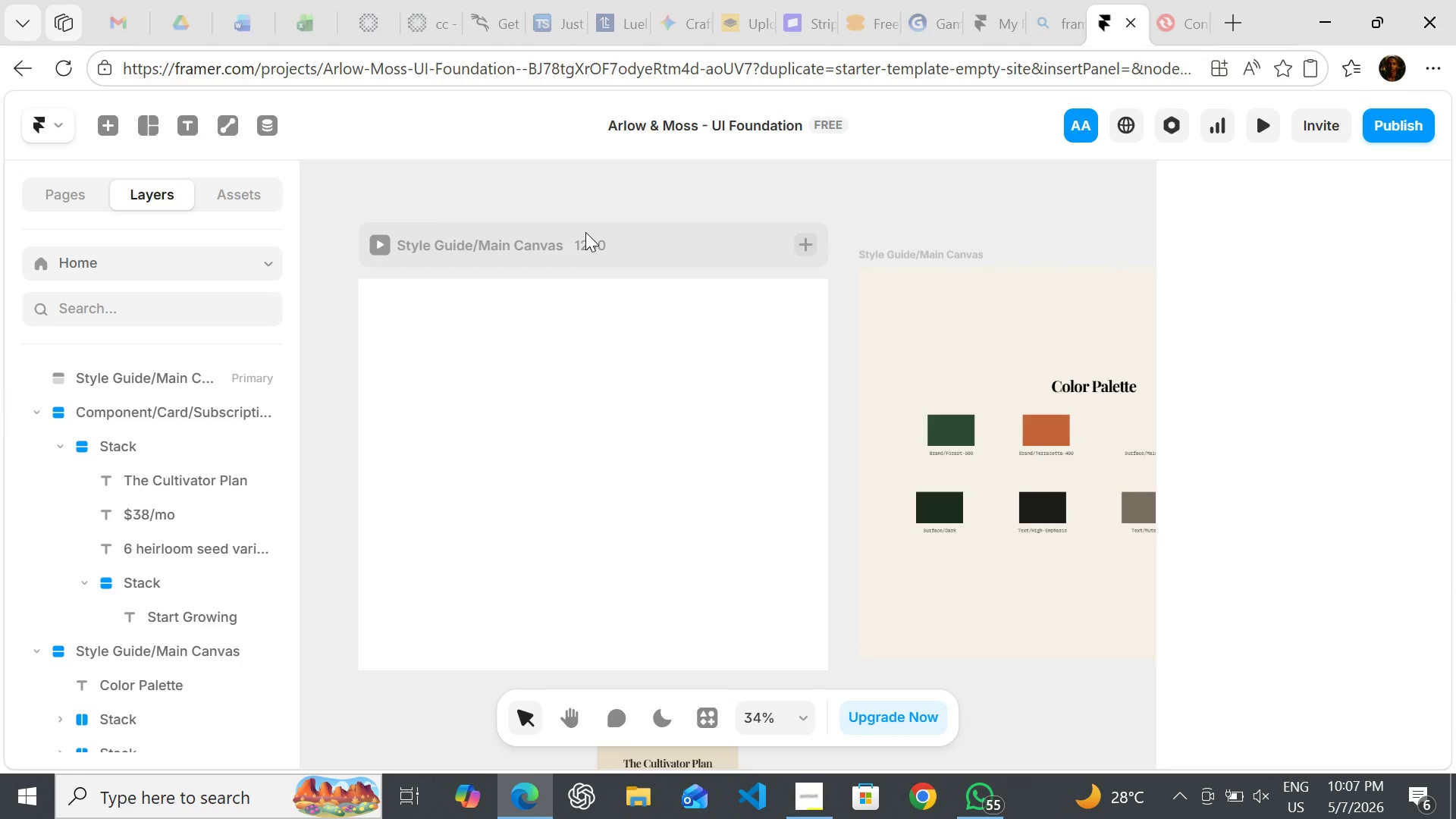 
triple_click([585, 232])
 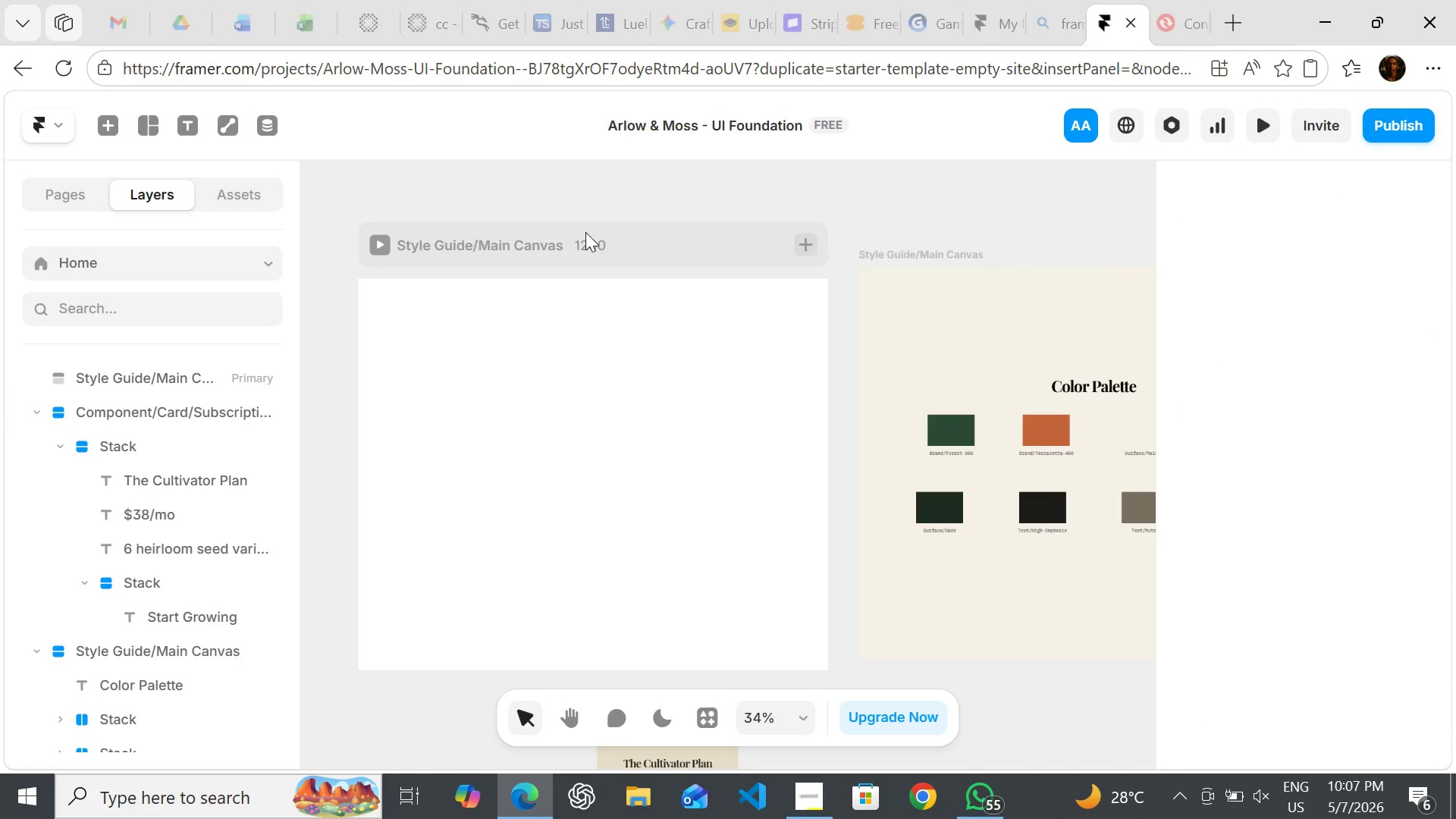 
triple_click([585, 232])
 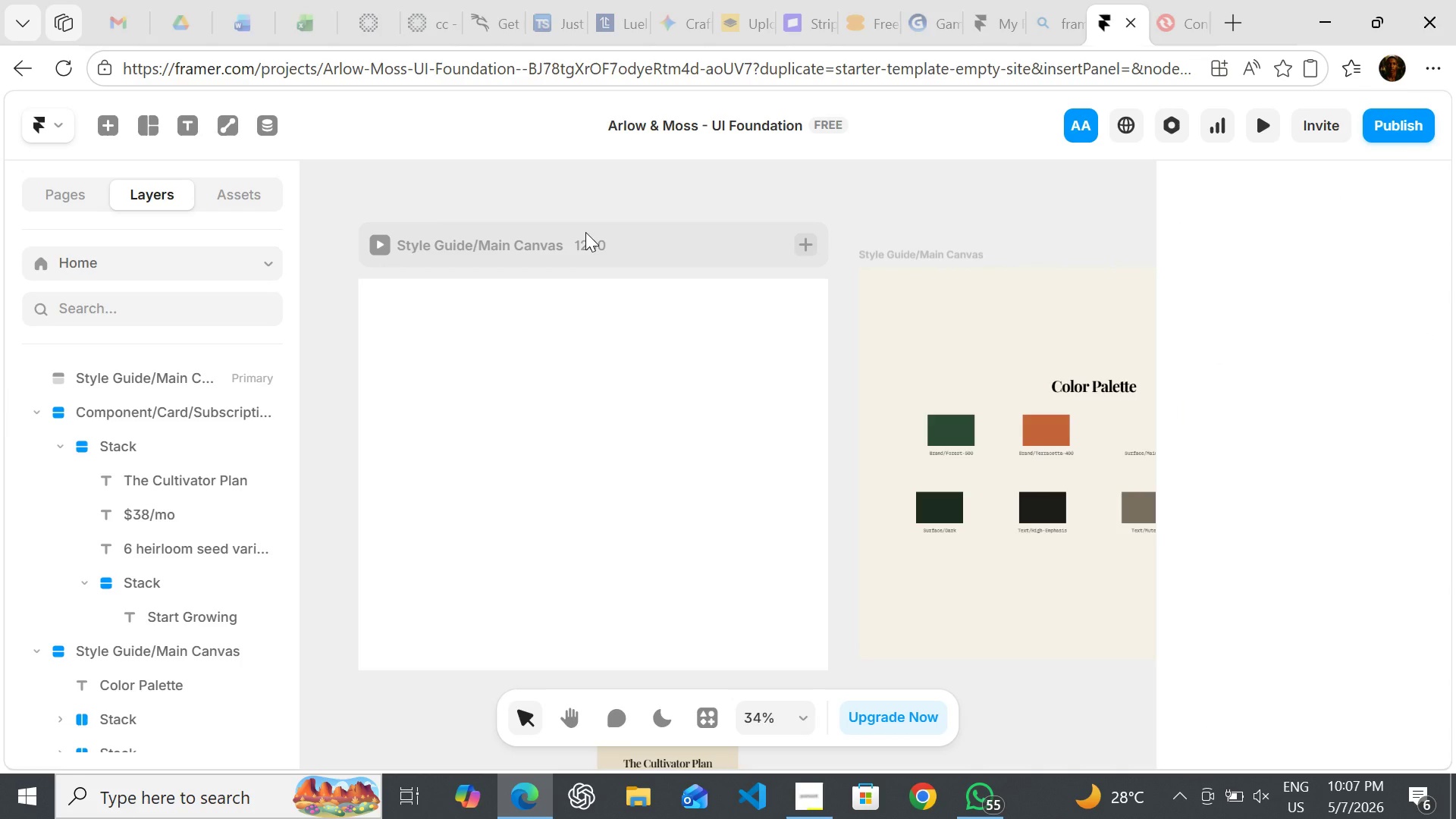 
triple_click([585, 232])
 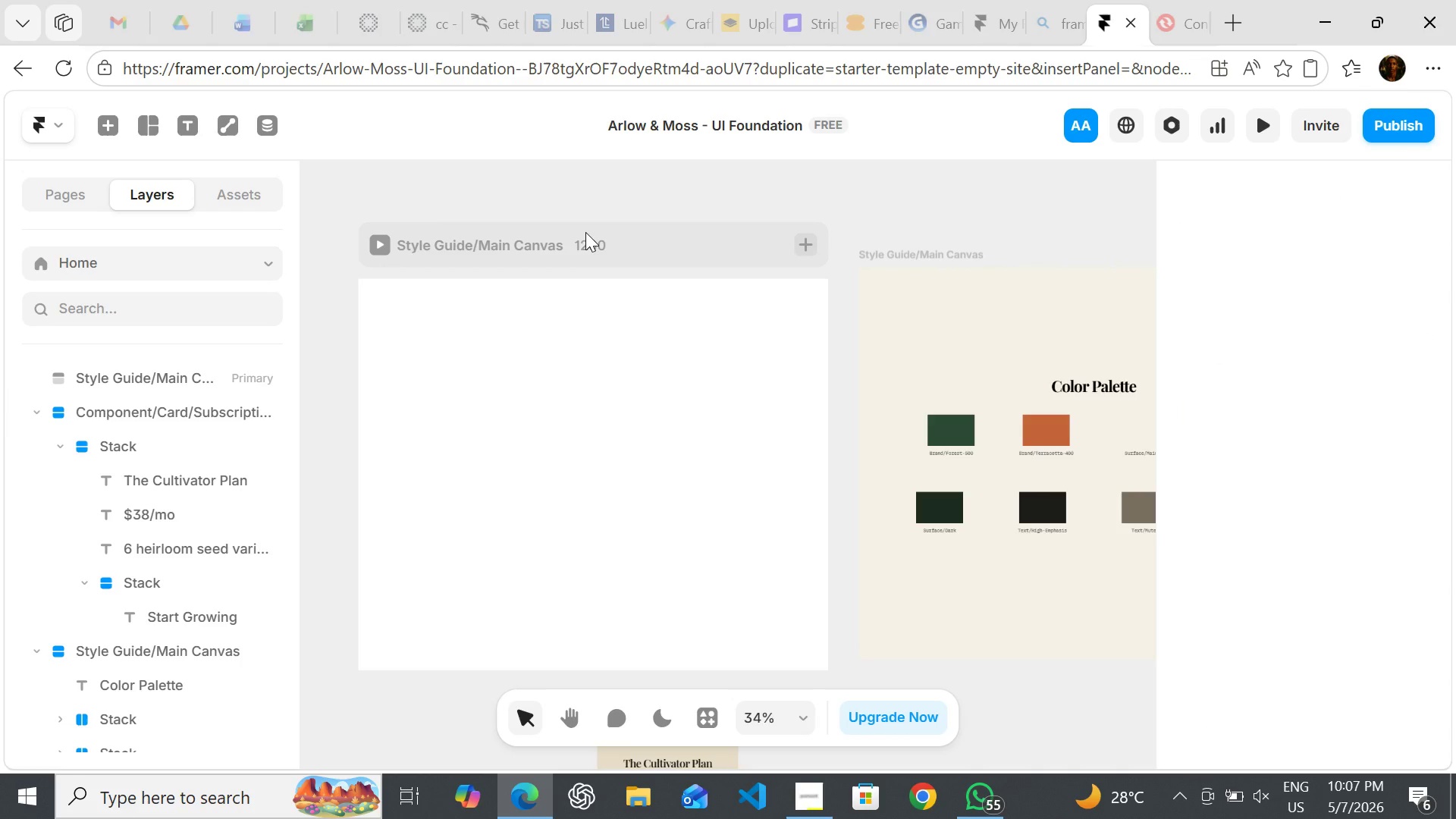 
triple_click([585, 232])
 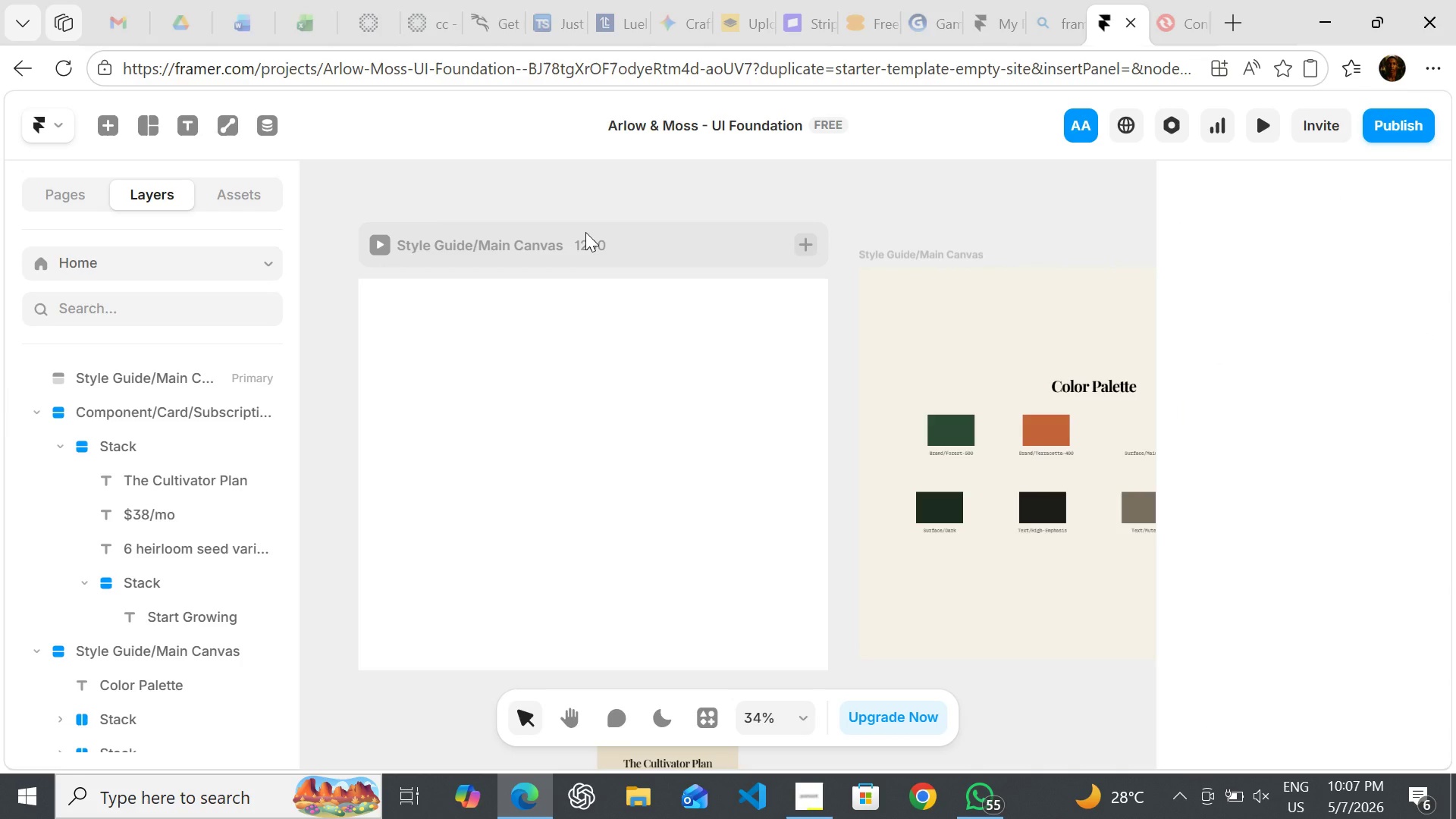 
triple_click([585, 232])
 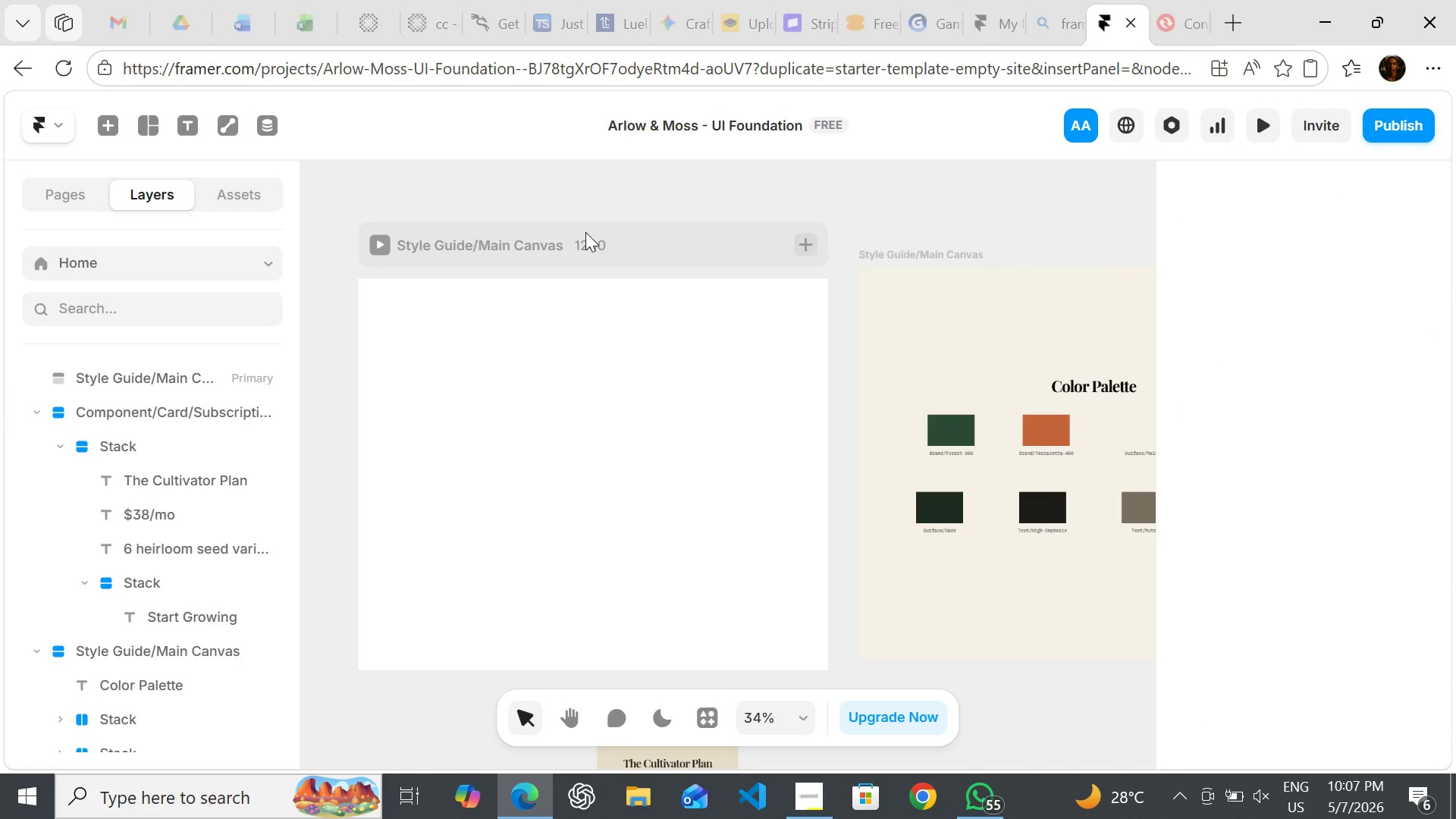 
triple_click([585, 232])
 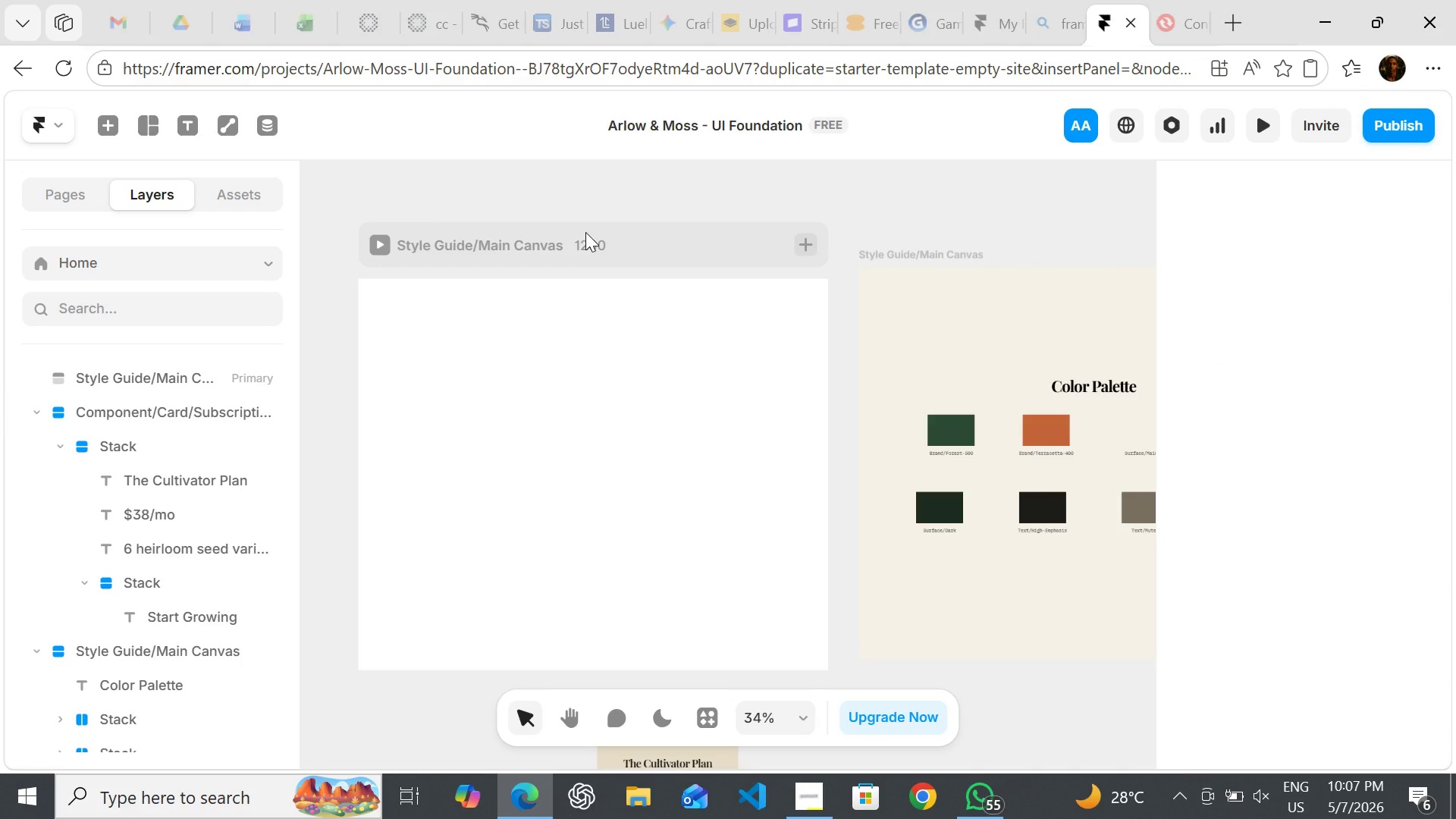 
triple_click([585, 232])
 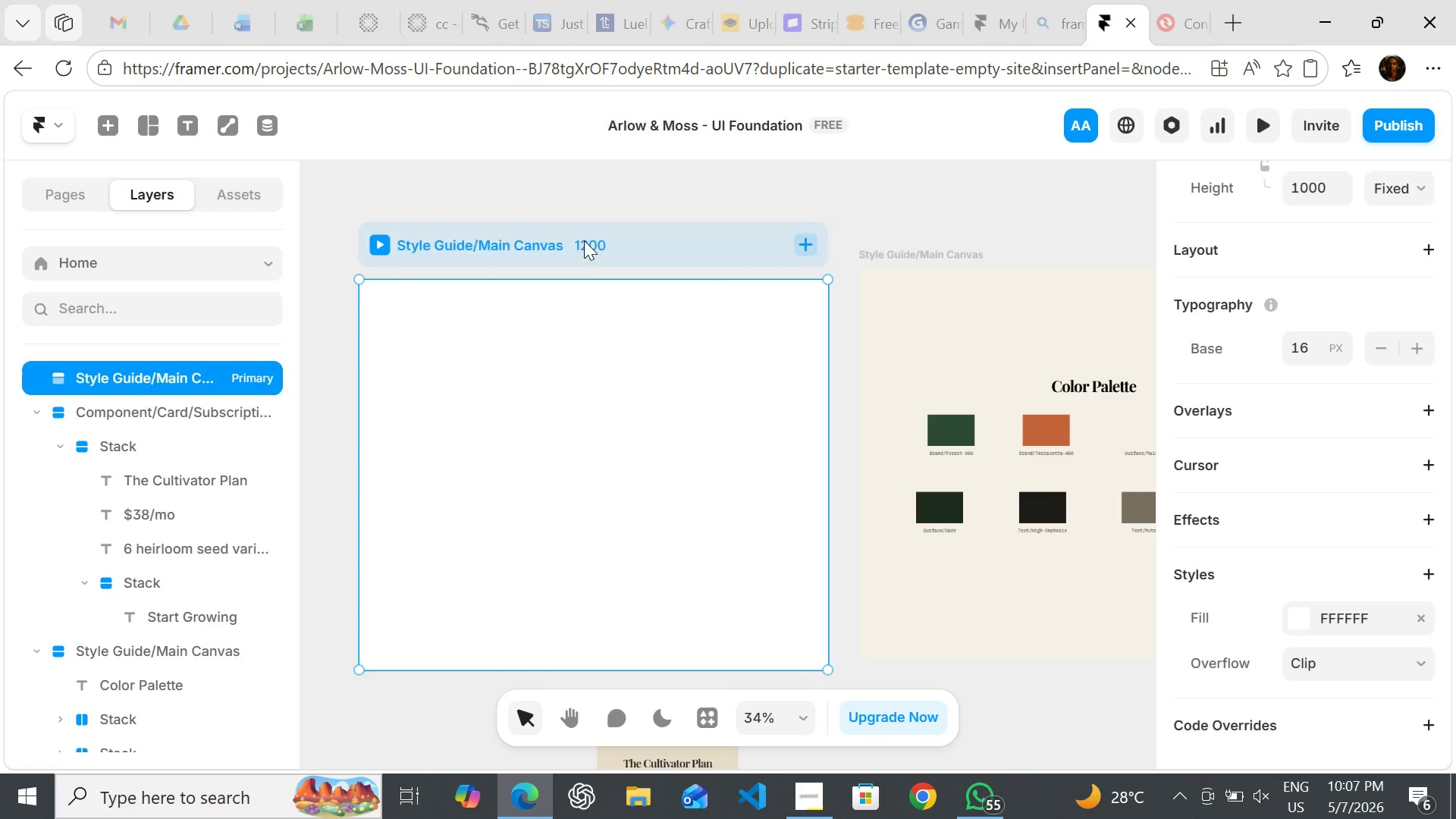 
double_click([584, 240])
 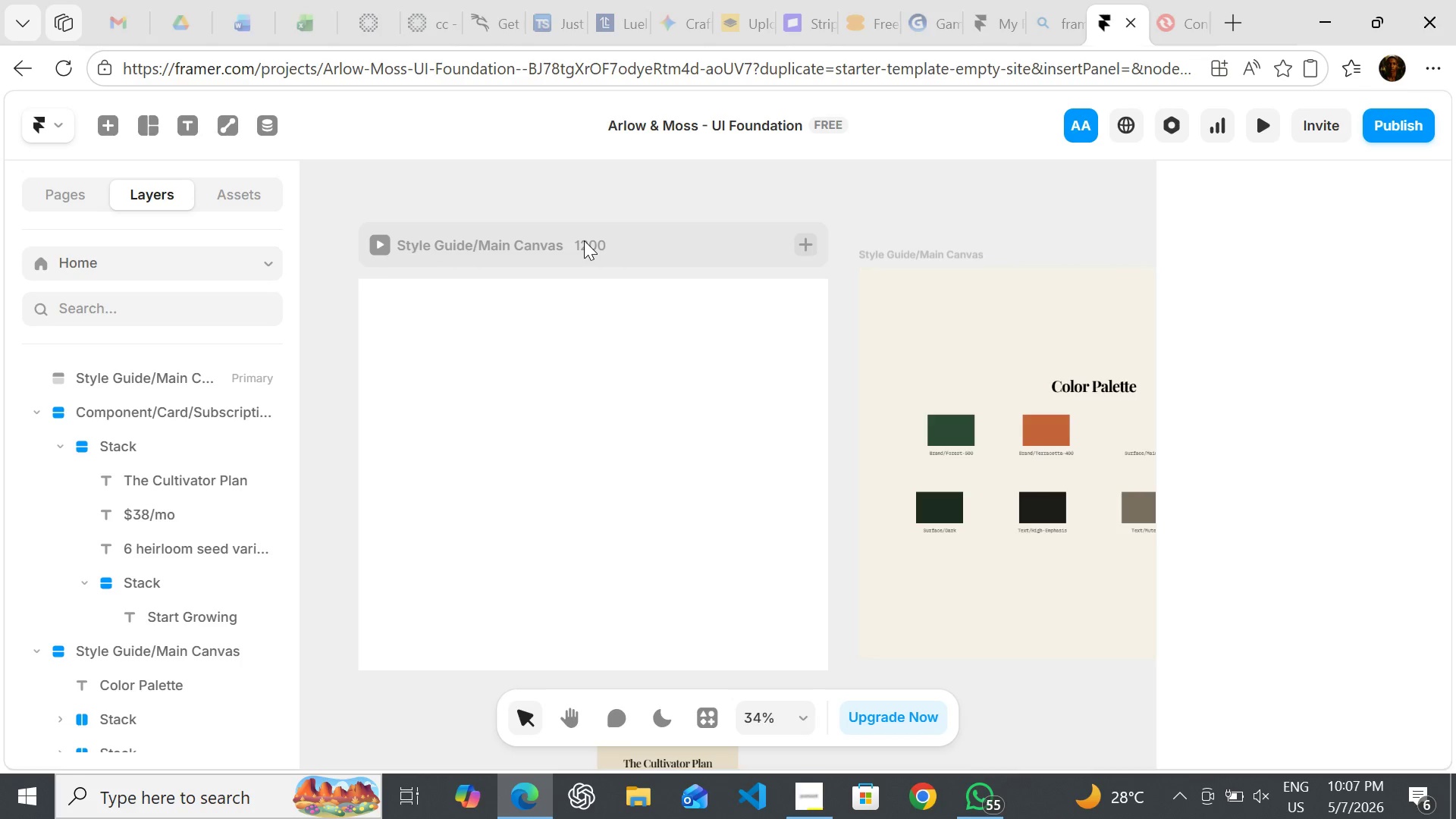 
triple_click([584, 240])
 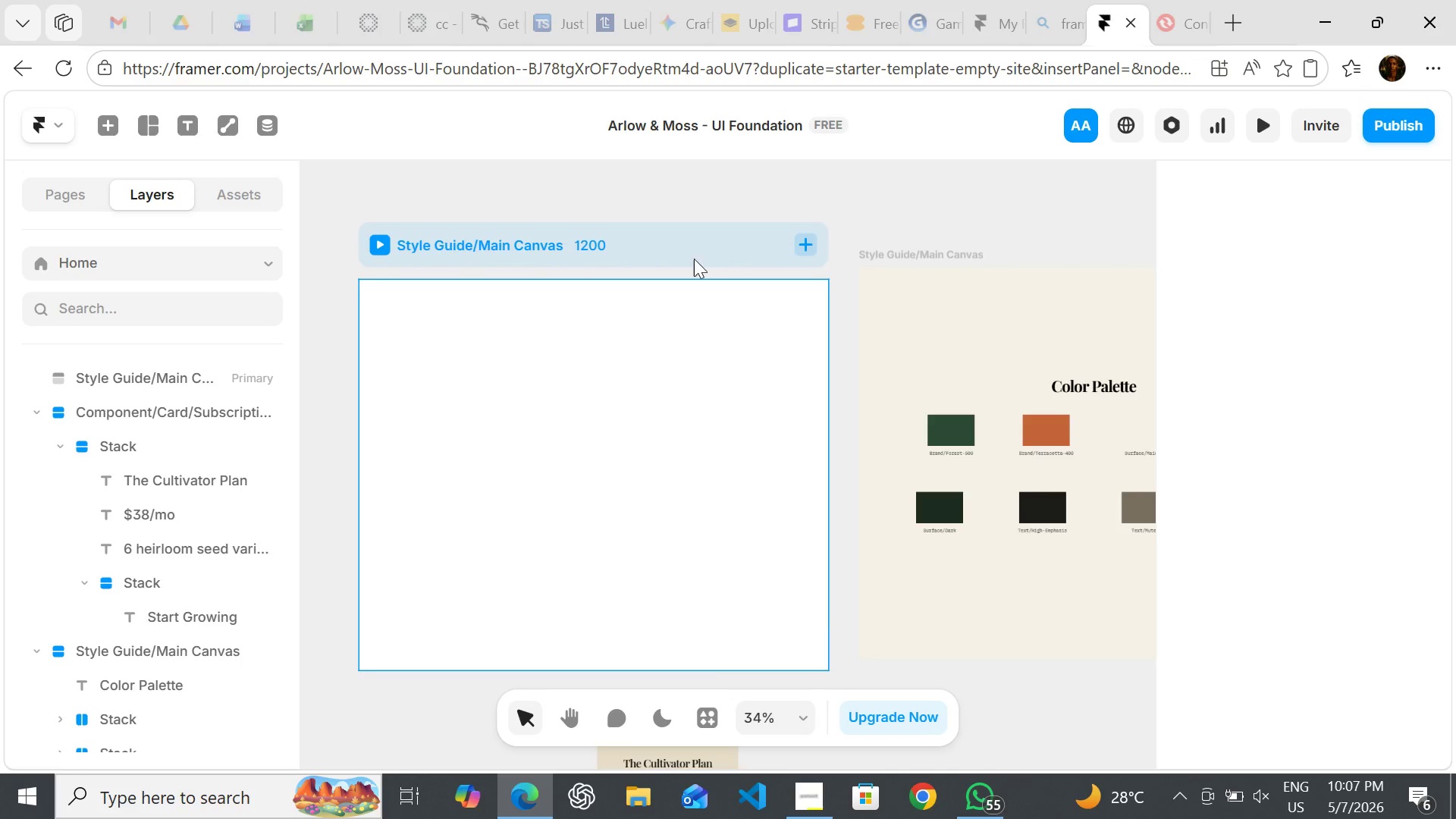 
double_click([679, 263])
 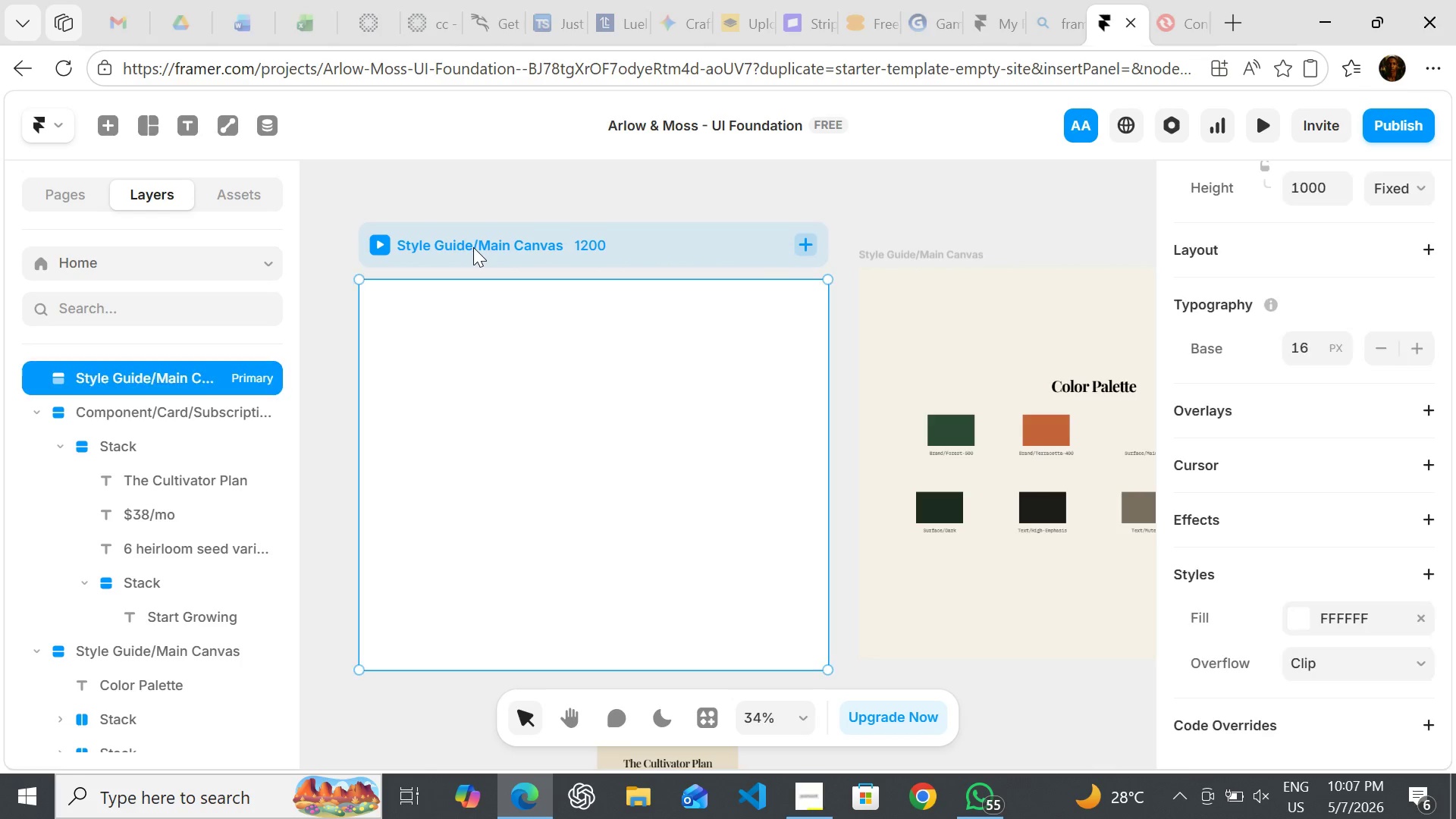 
double_click([473, 247])
 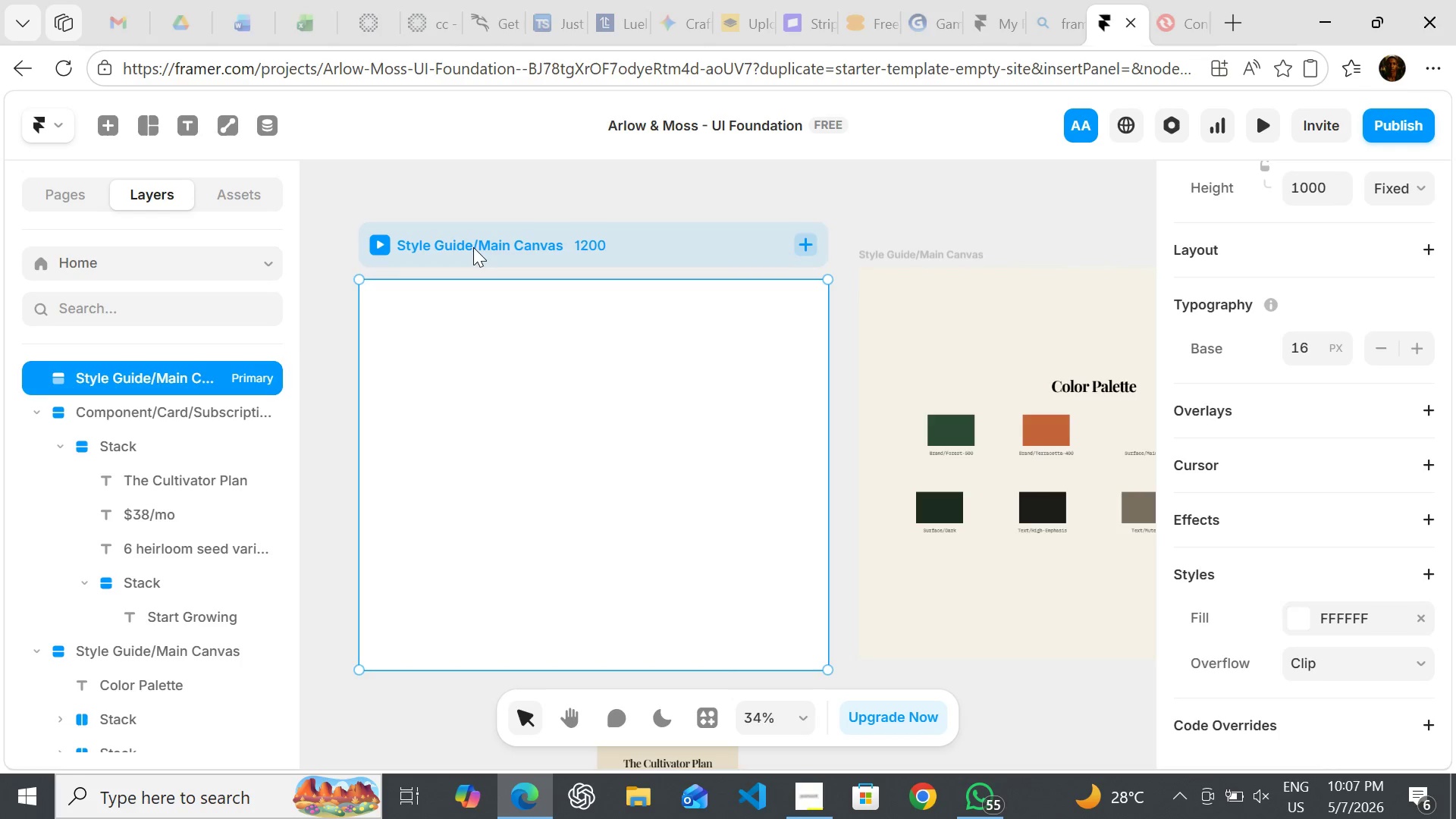 
triple_click([473, 247])
 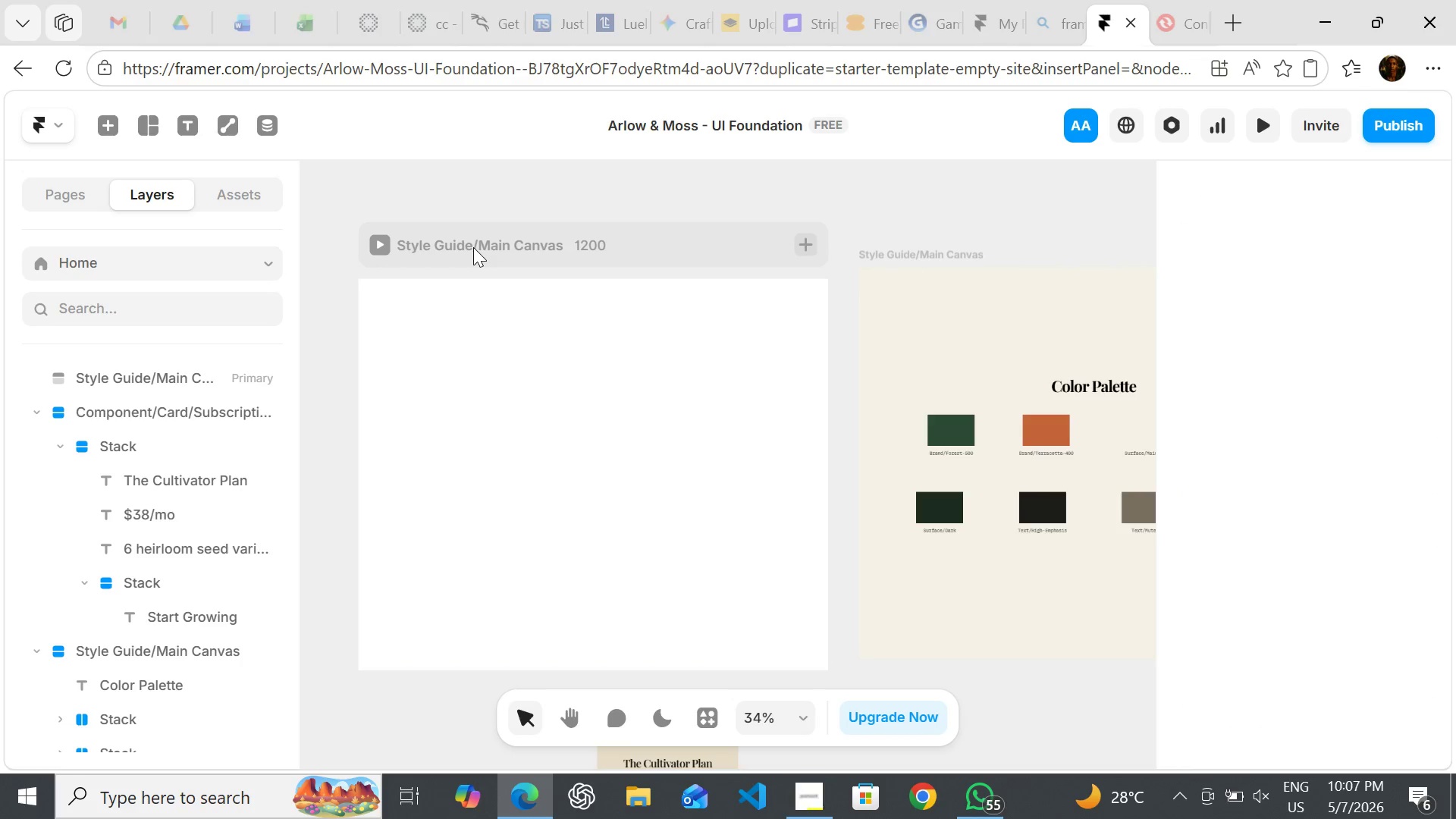 
triple_click([473, 247])
 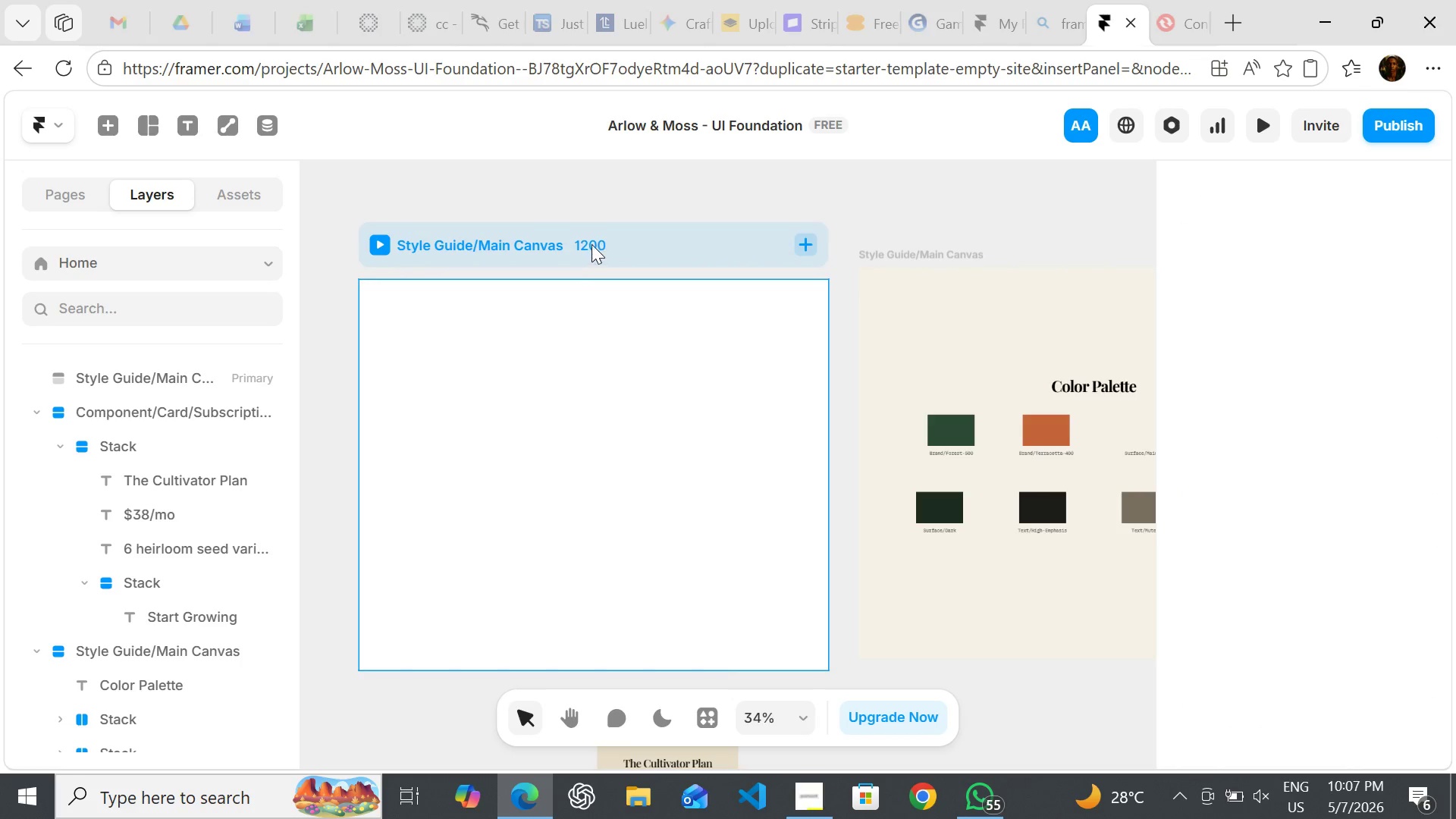 
double_click([592, 243])
 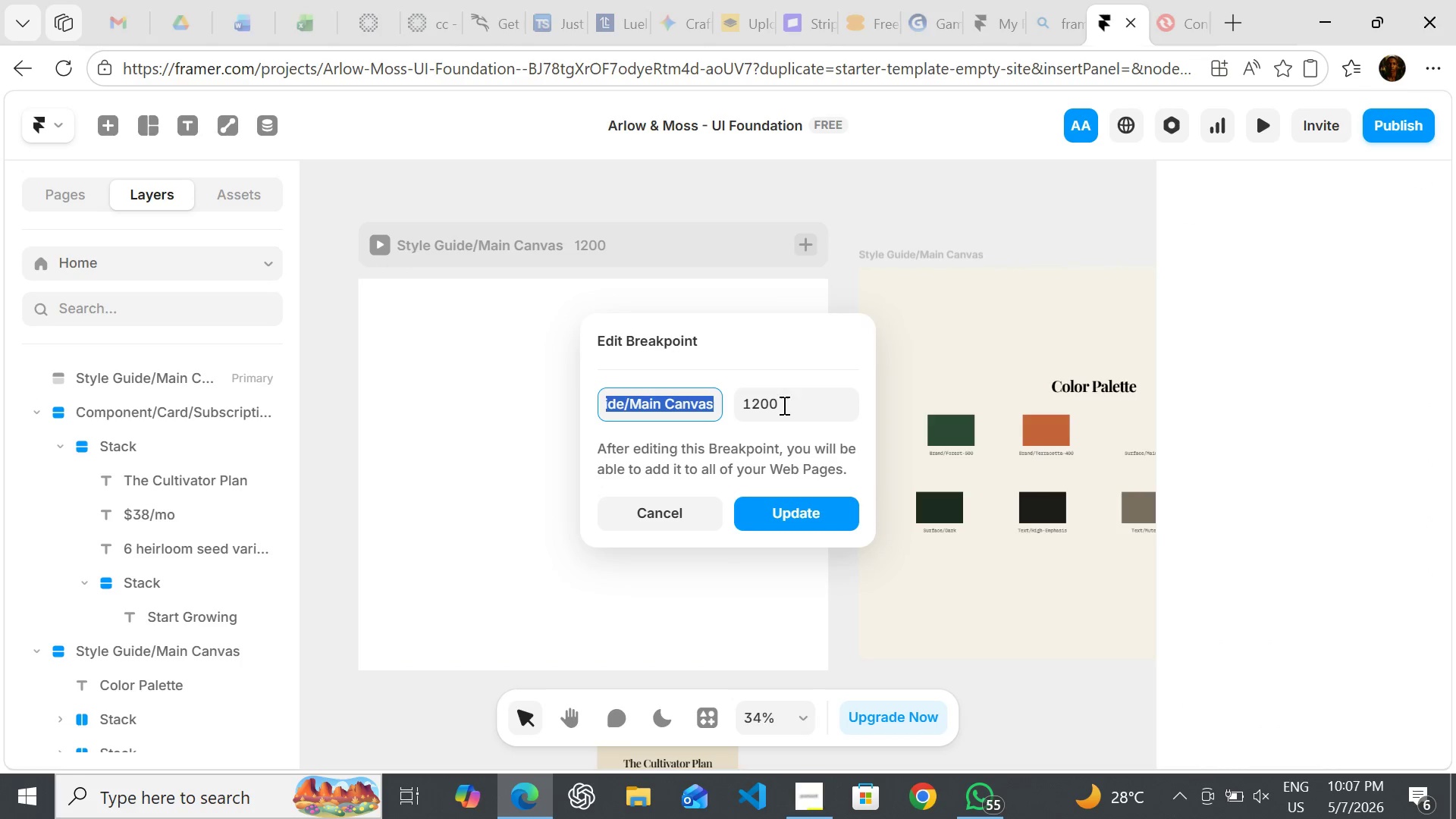 
left_click([780, 410])
 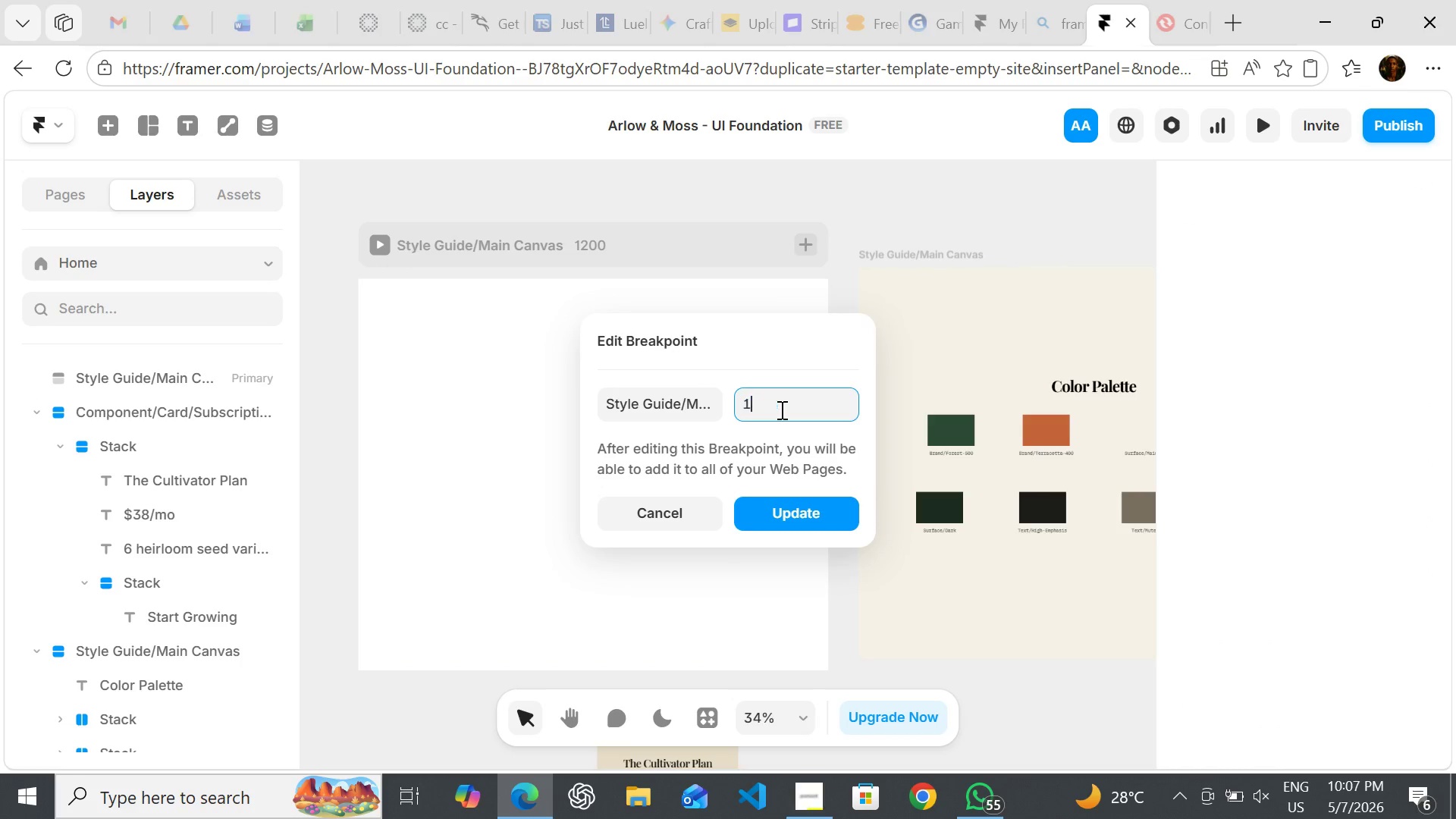 
type(149)
 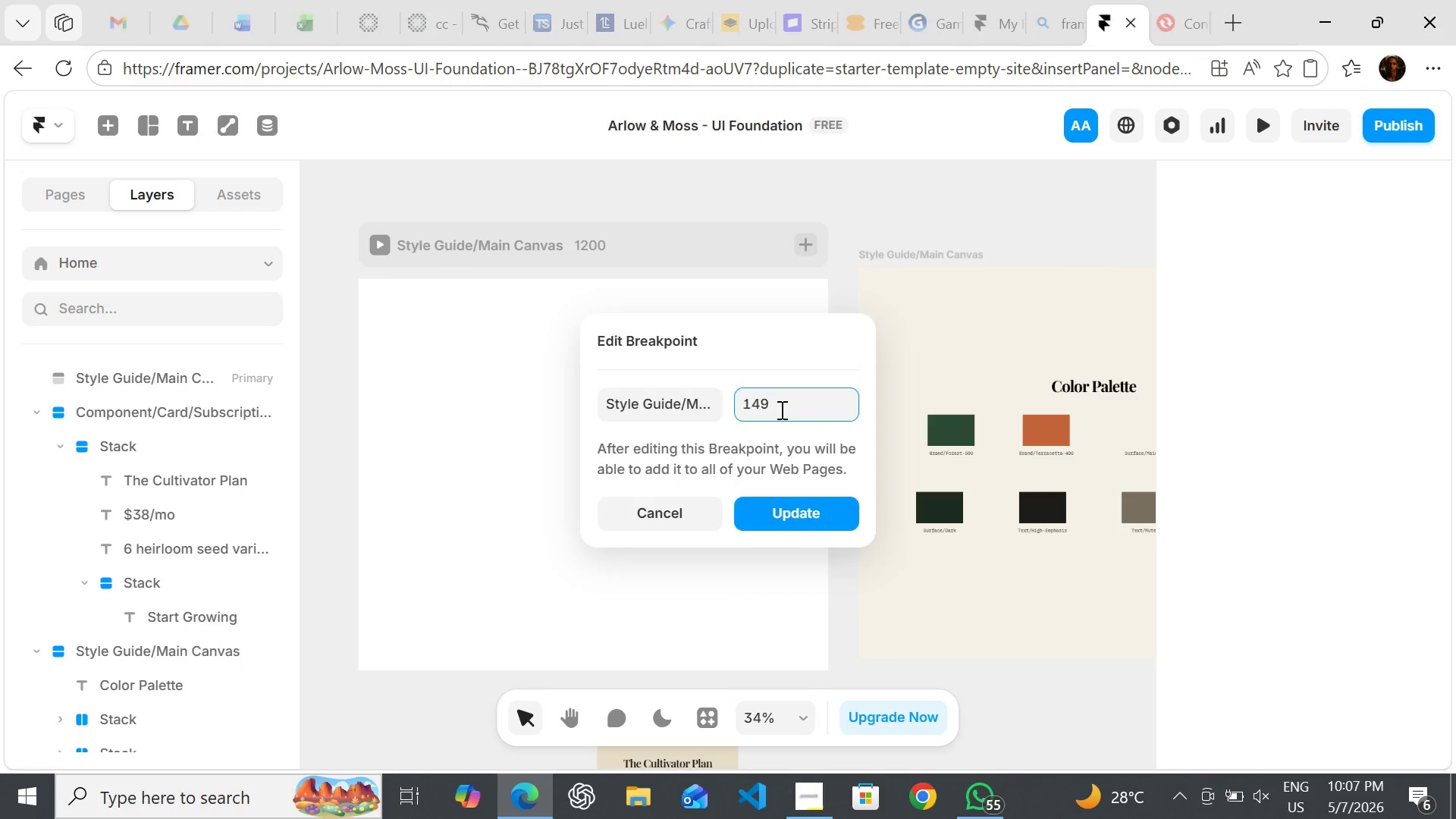 
key(Enter)
 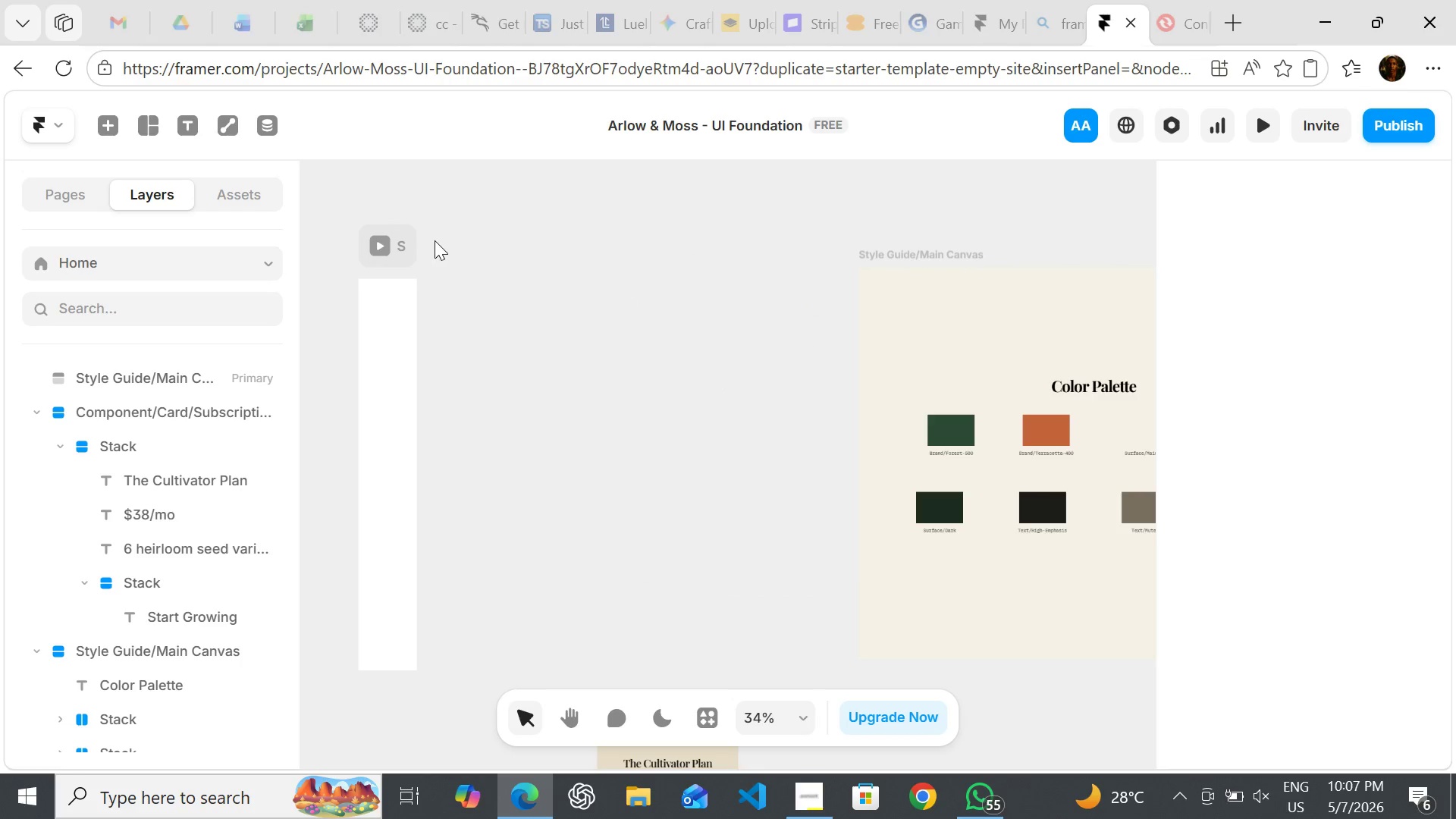 
key(Control+Z)
 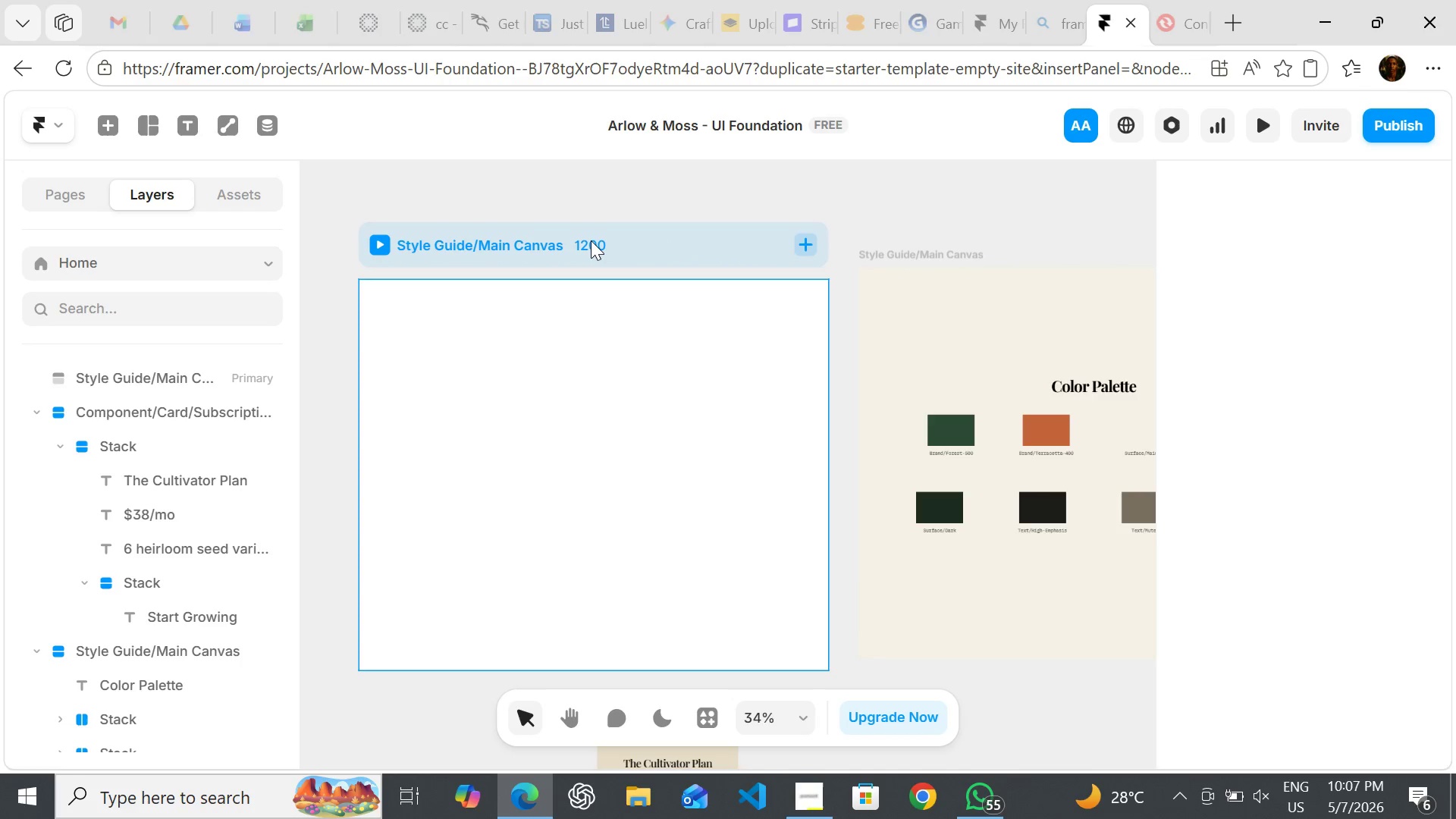 
double_click([591, 240])
 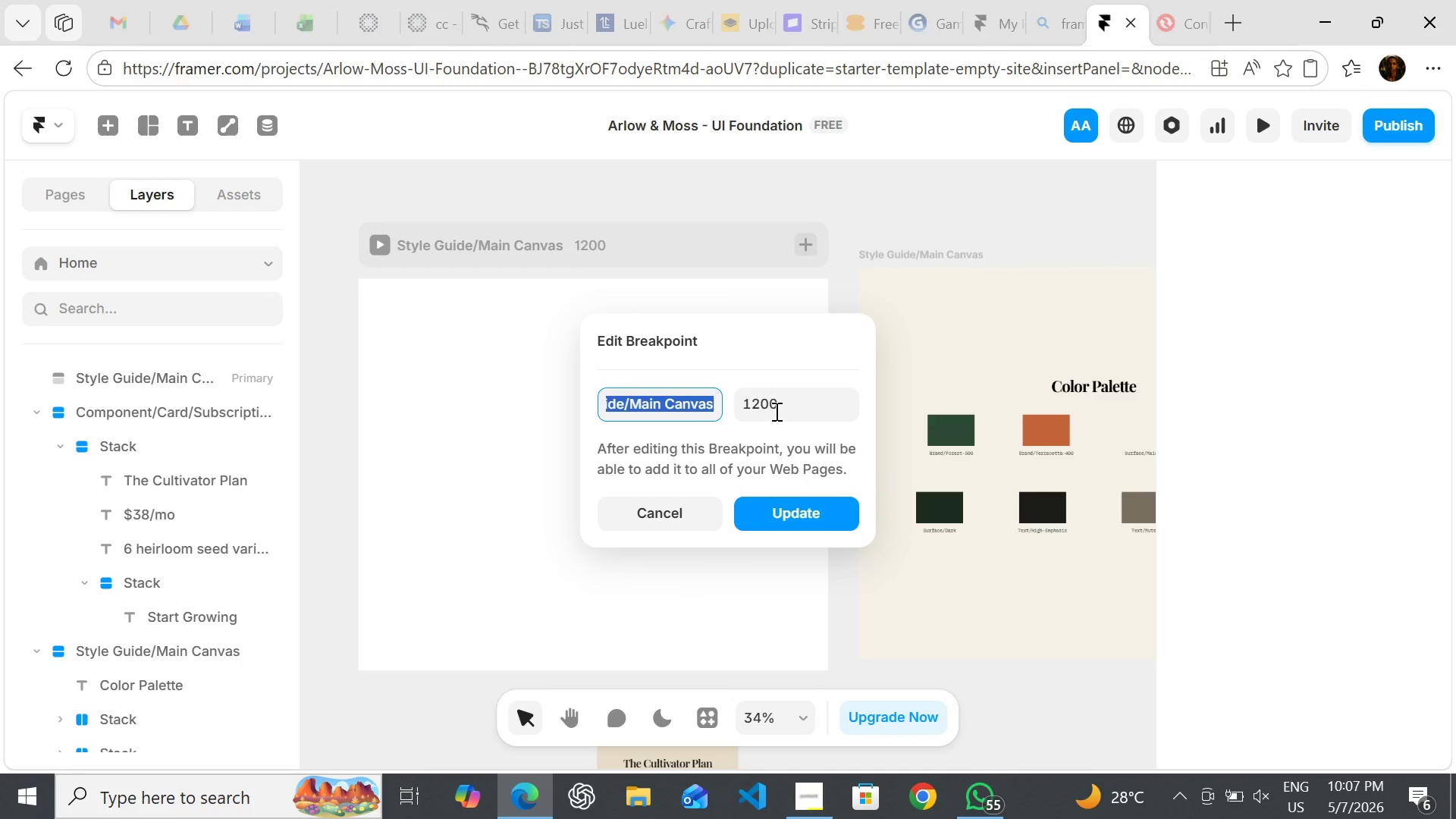 
left_click([775, 411])
 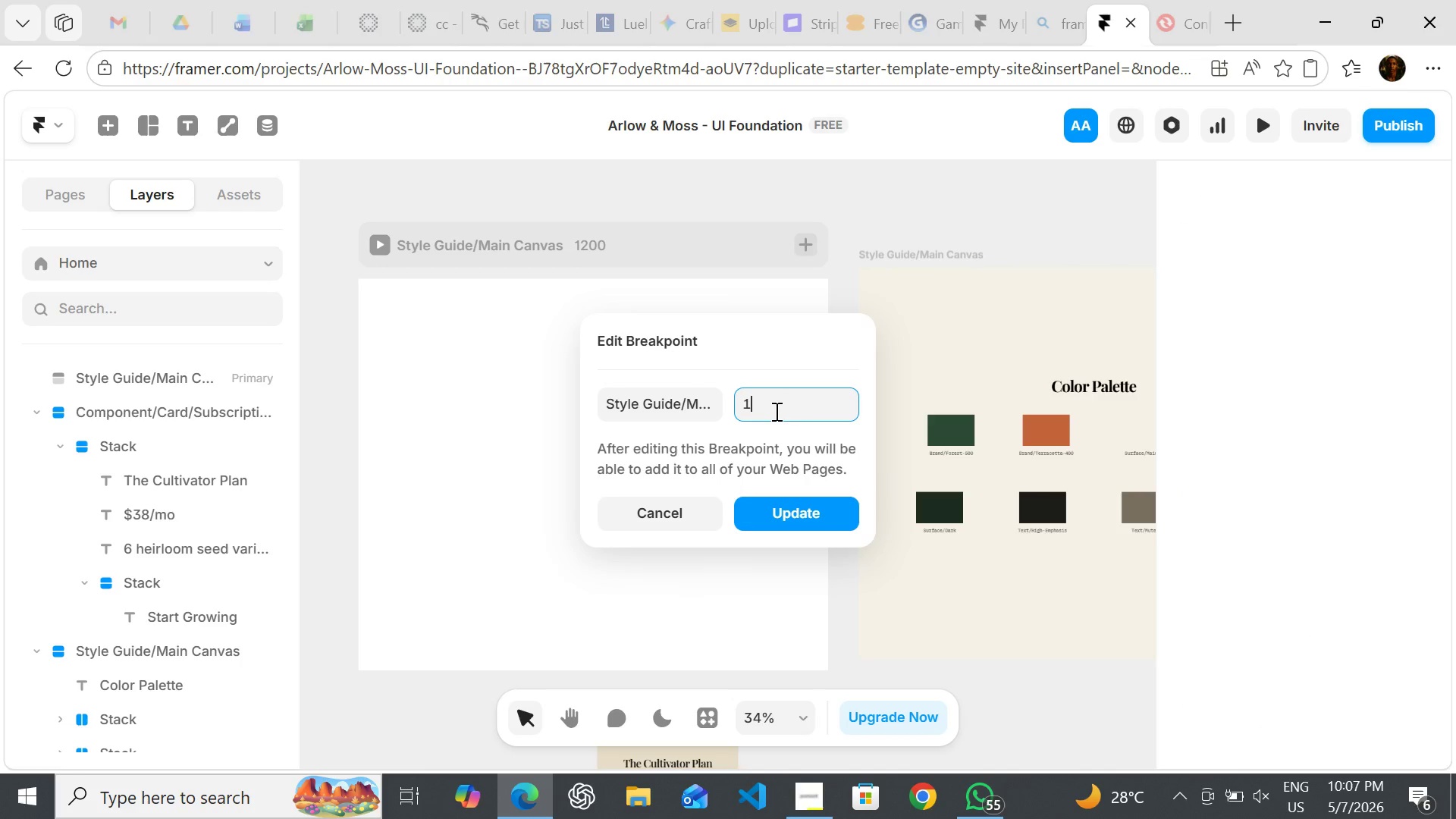 
type(1440)
 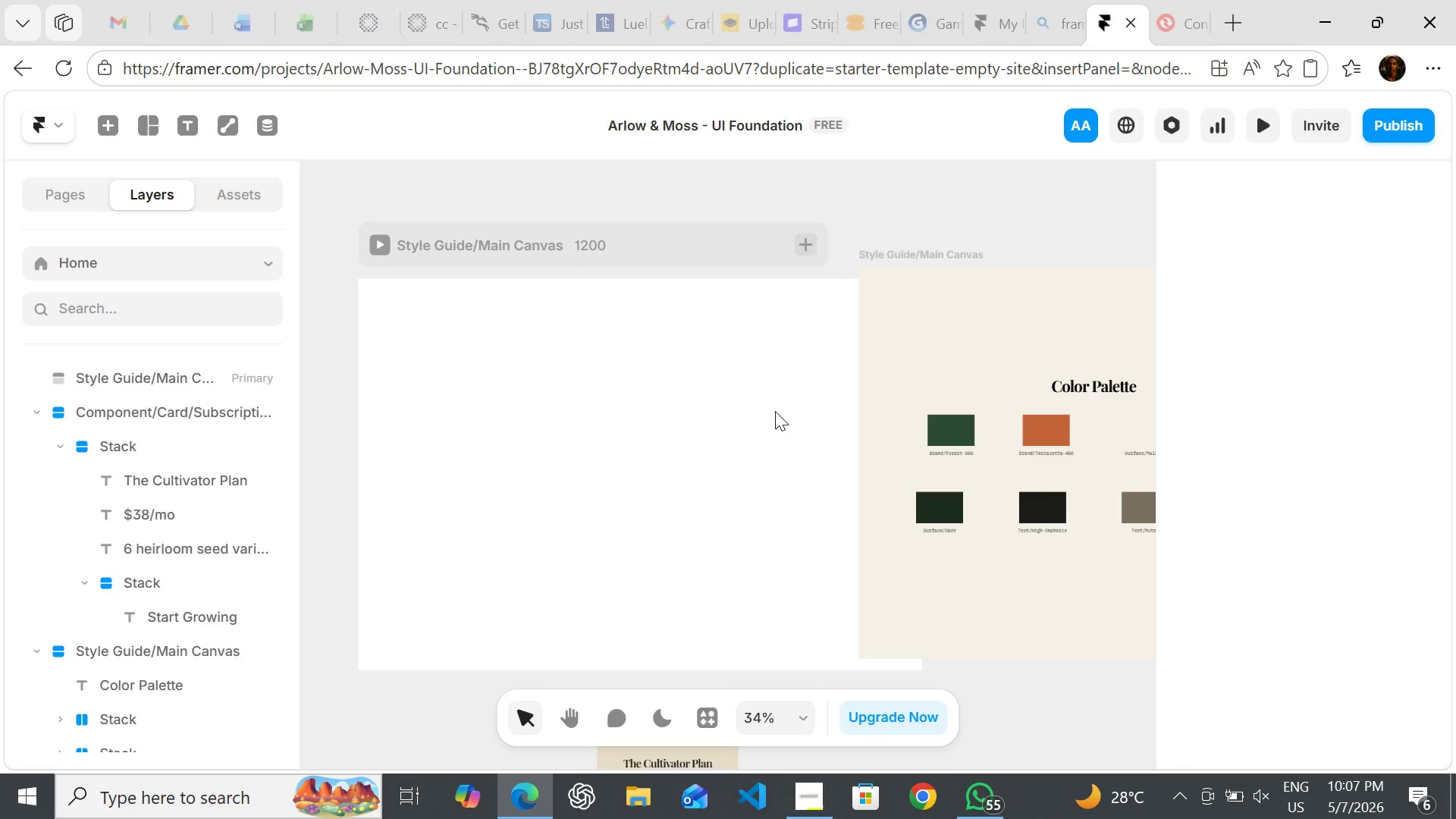 
key(Enter)
 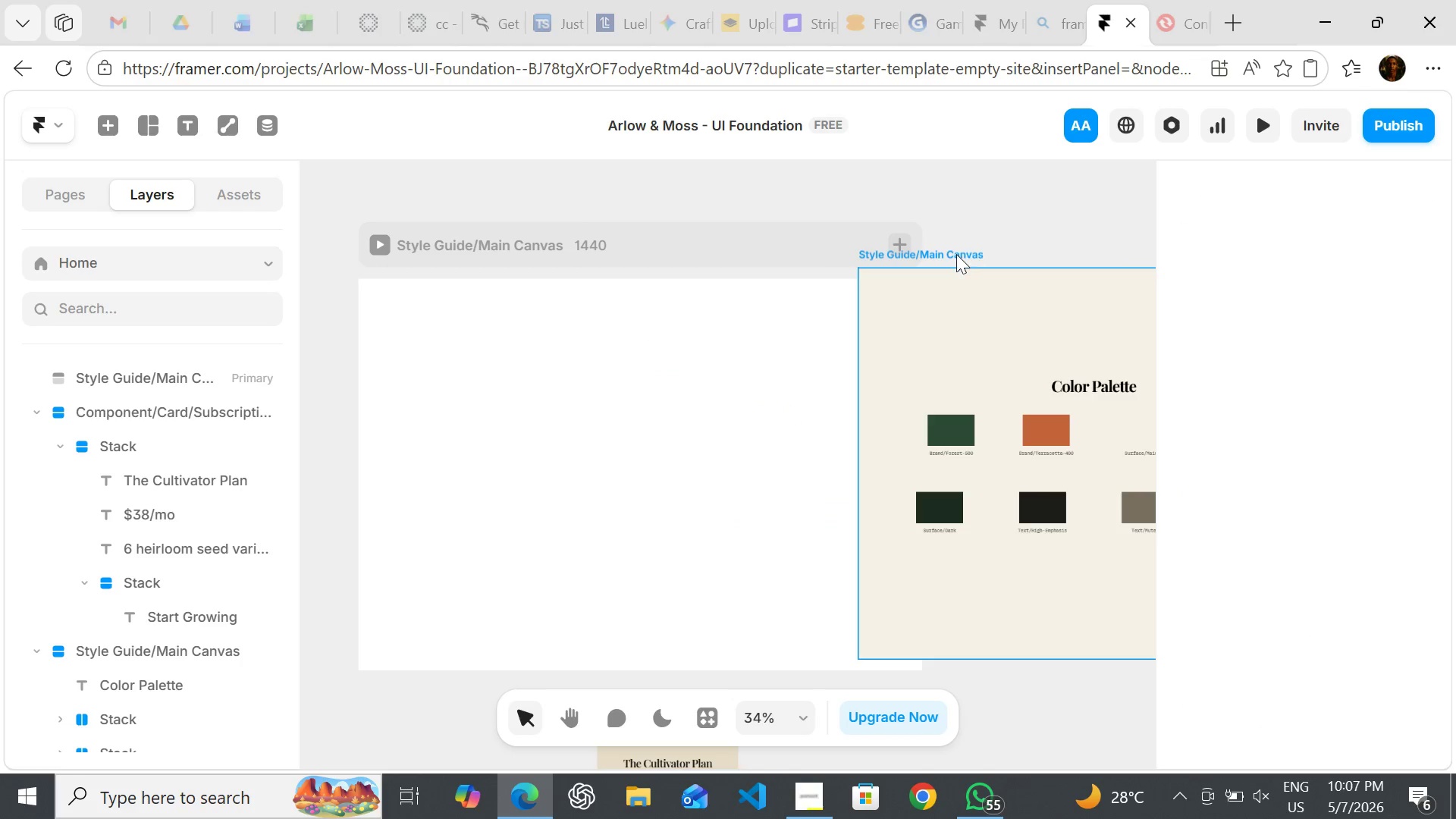 
left_click([952, 255])
 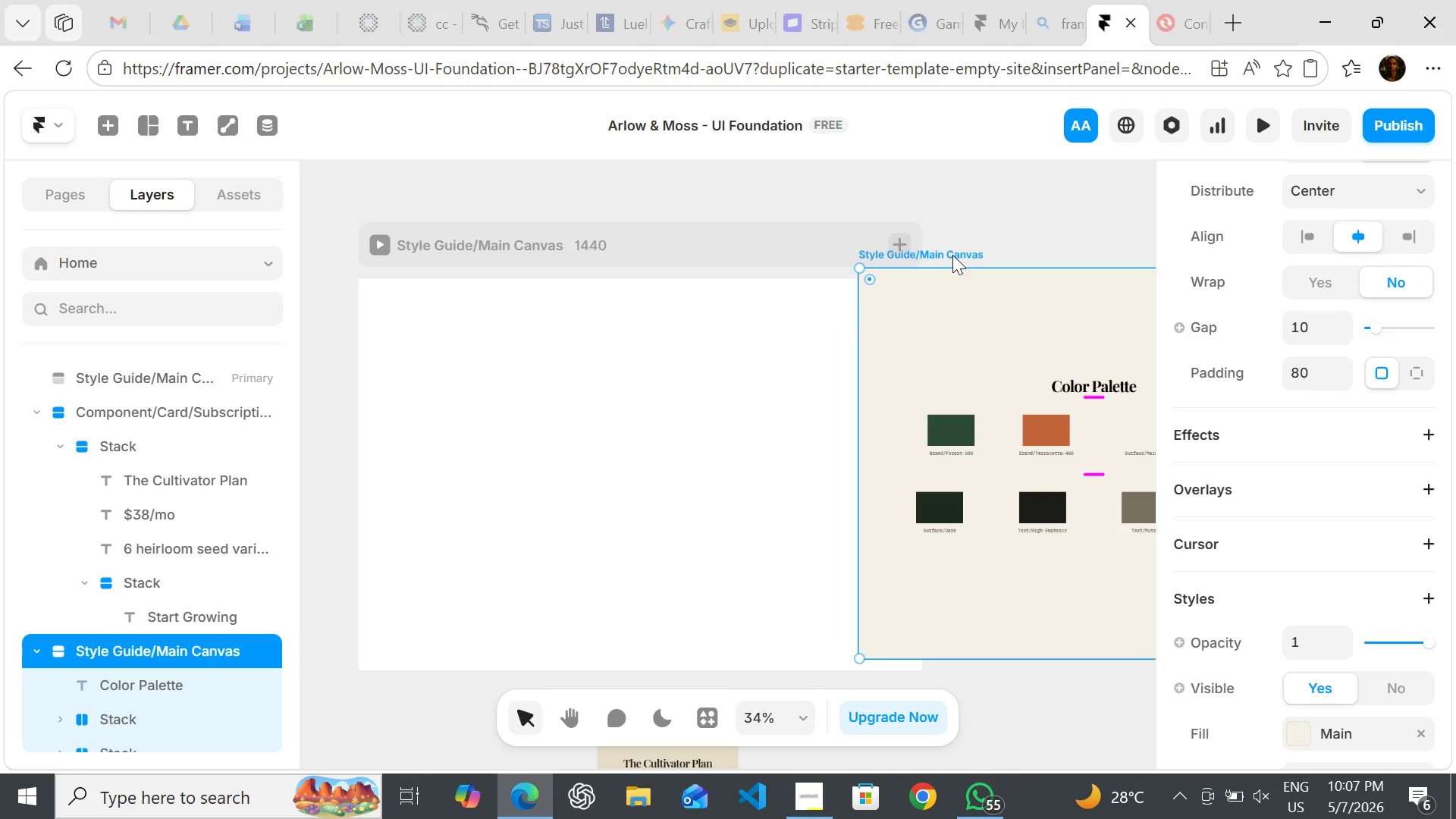 
left_click_drag(start_coordinate=[952, 255], to_coordinate=[984, 273])
 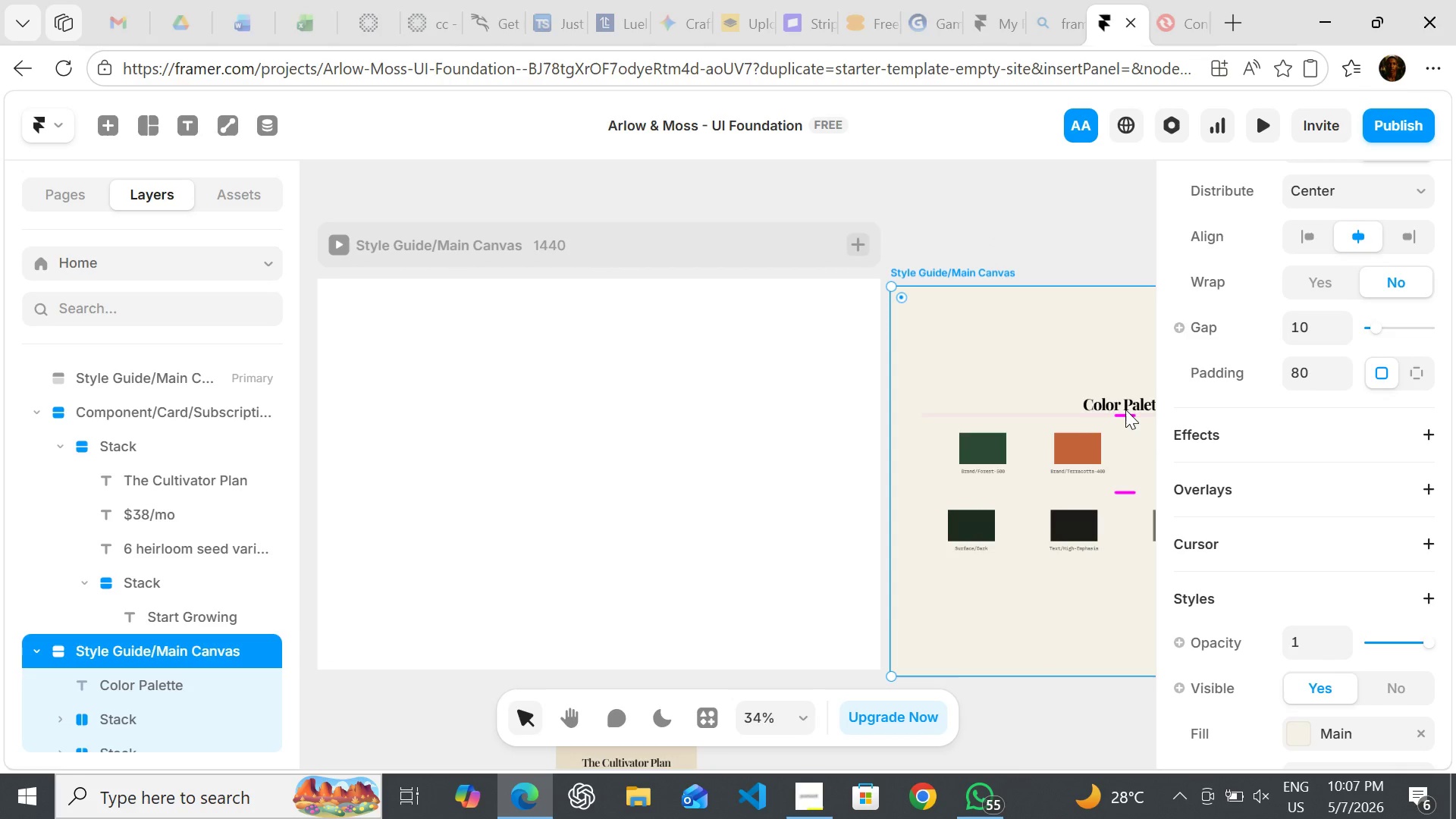 
left_click([1117, 391])
 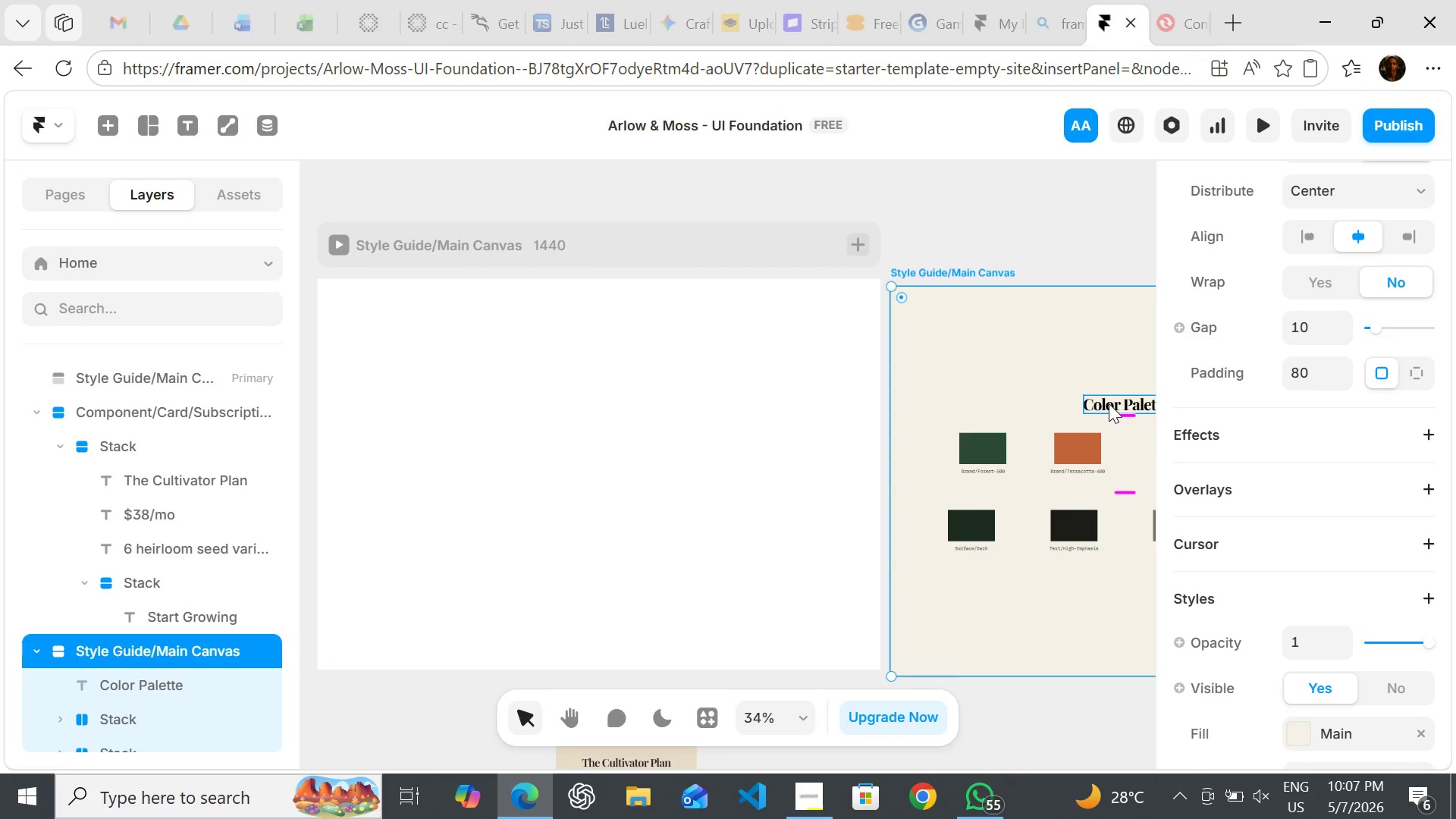 
left_click([1109, 403])
 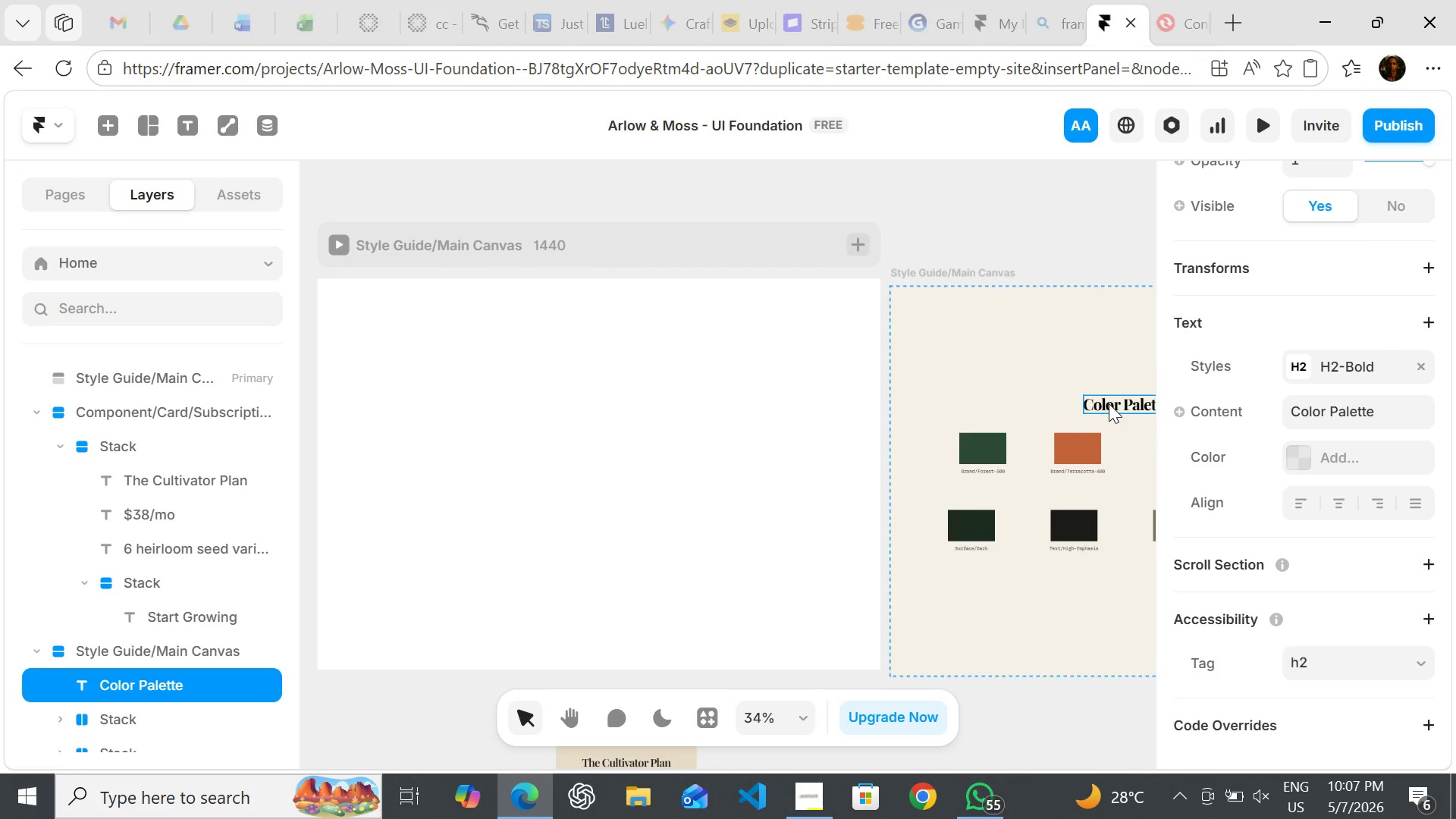 
key(Control+D)
 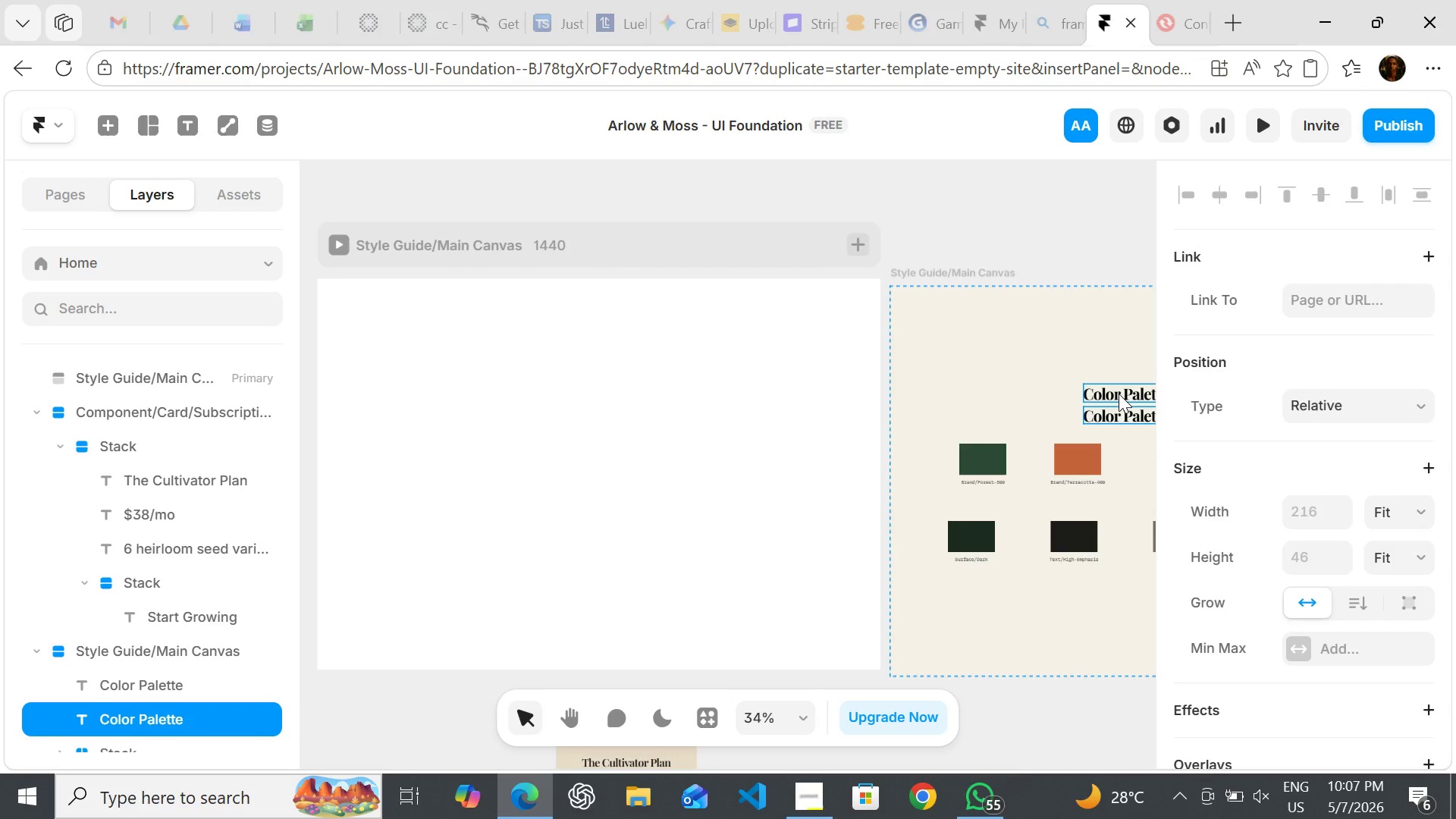 
left_click_drag(start_coordinate=[1119, 394], to_coordinate=[448, 335])
 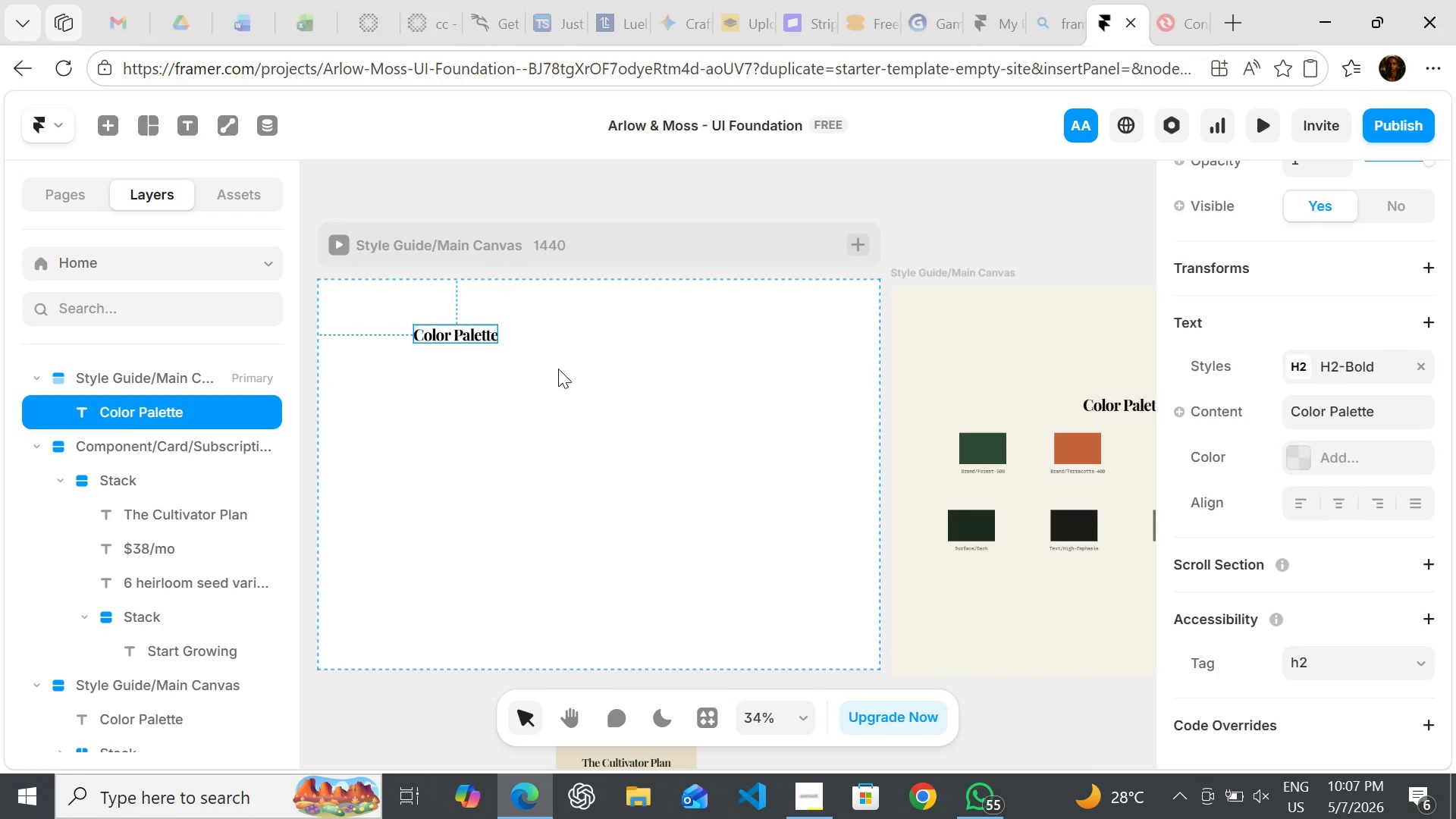 
left_click([558, 369])
 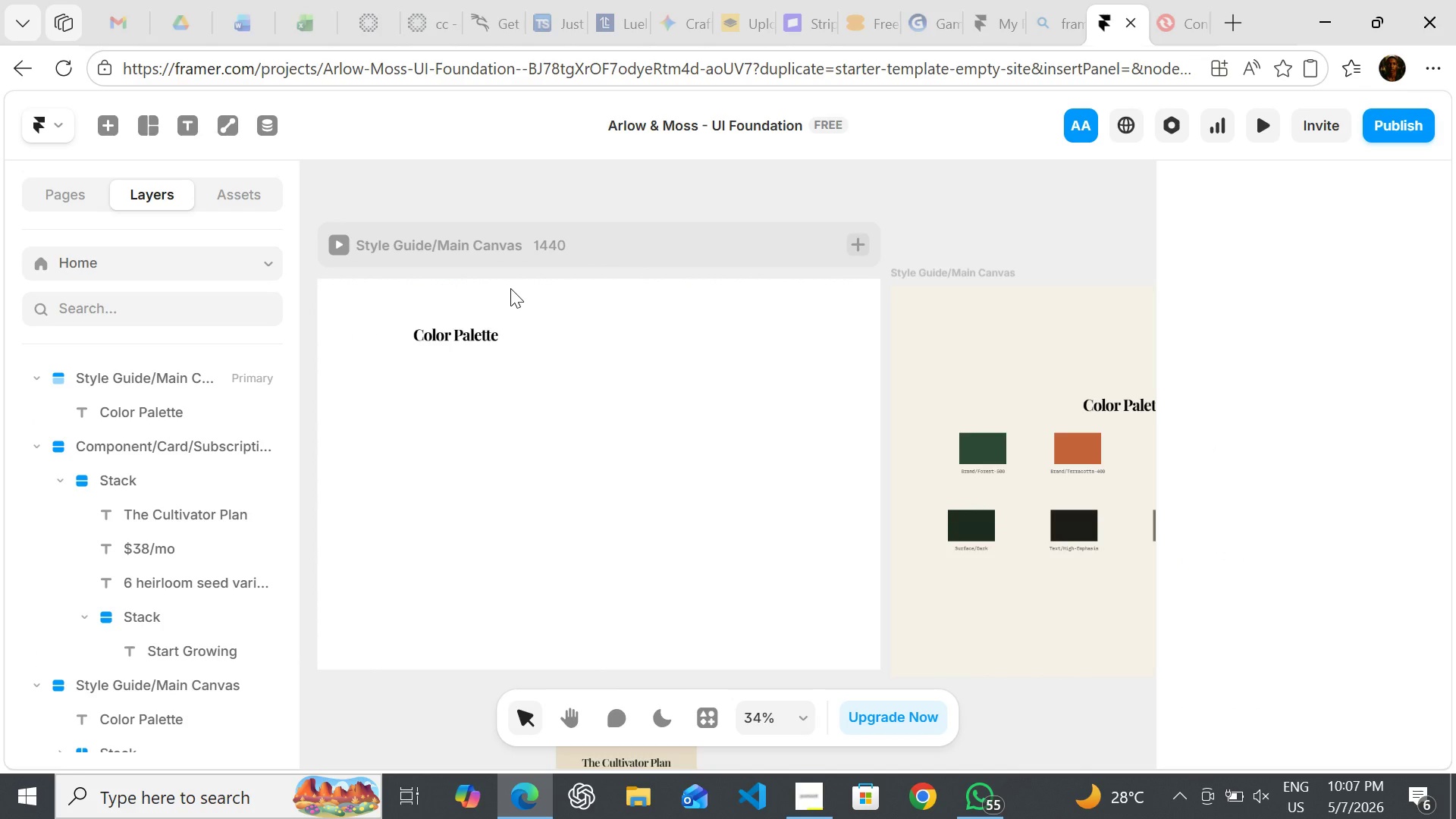 
left_click([510, 288])
 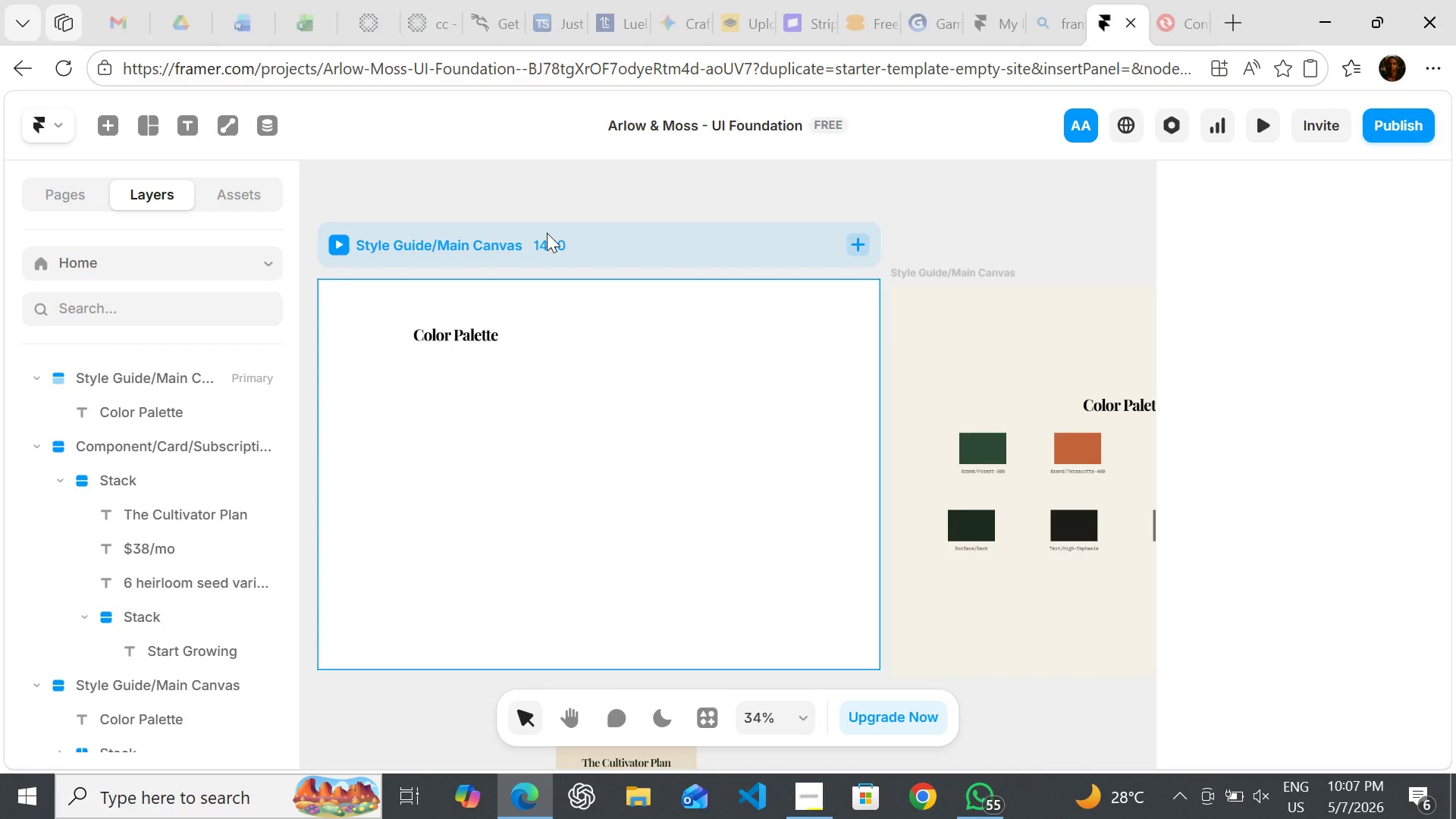 
left_click([547, 233])
 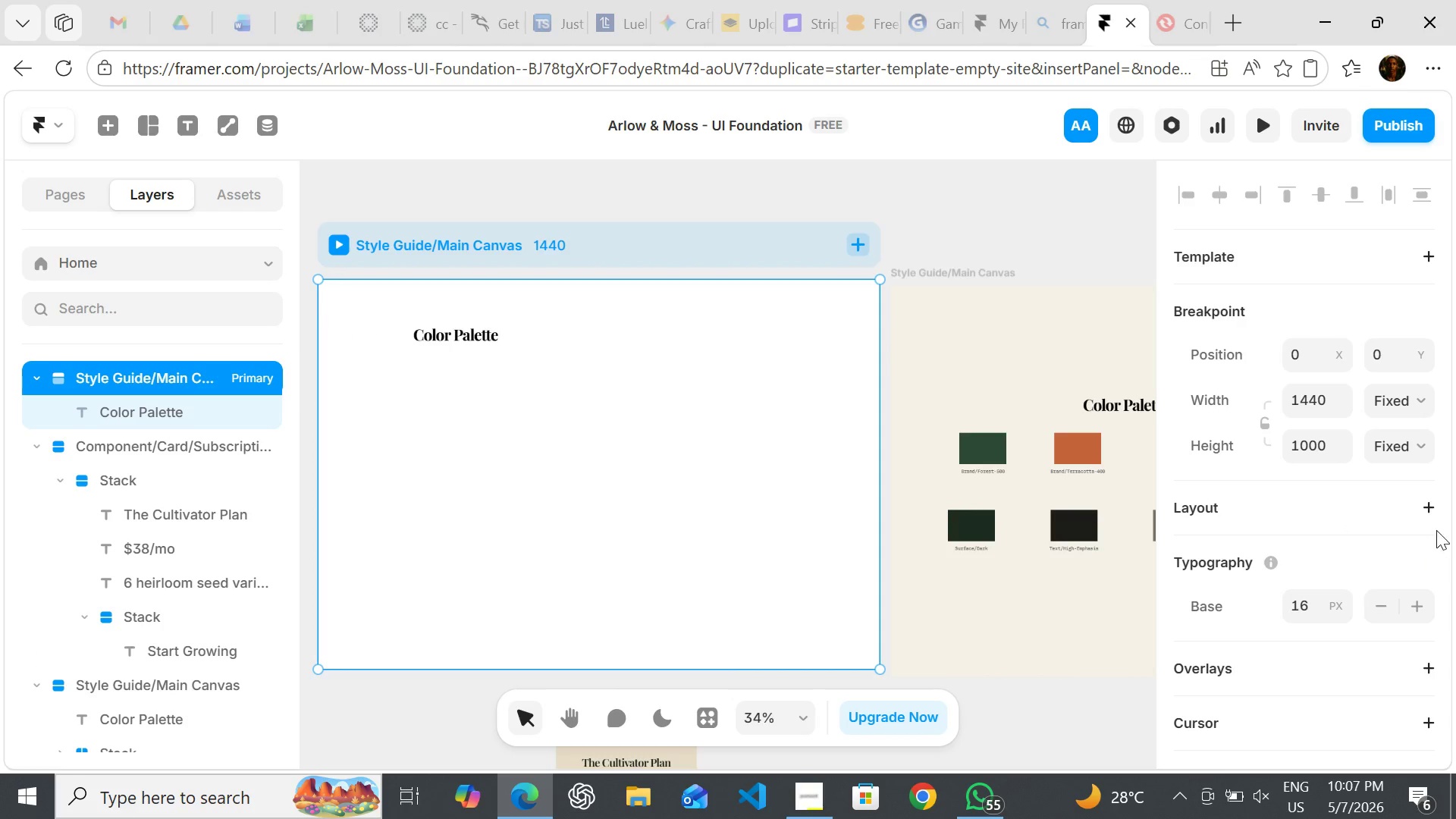 
left_click([1427, 513])
 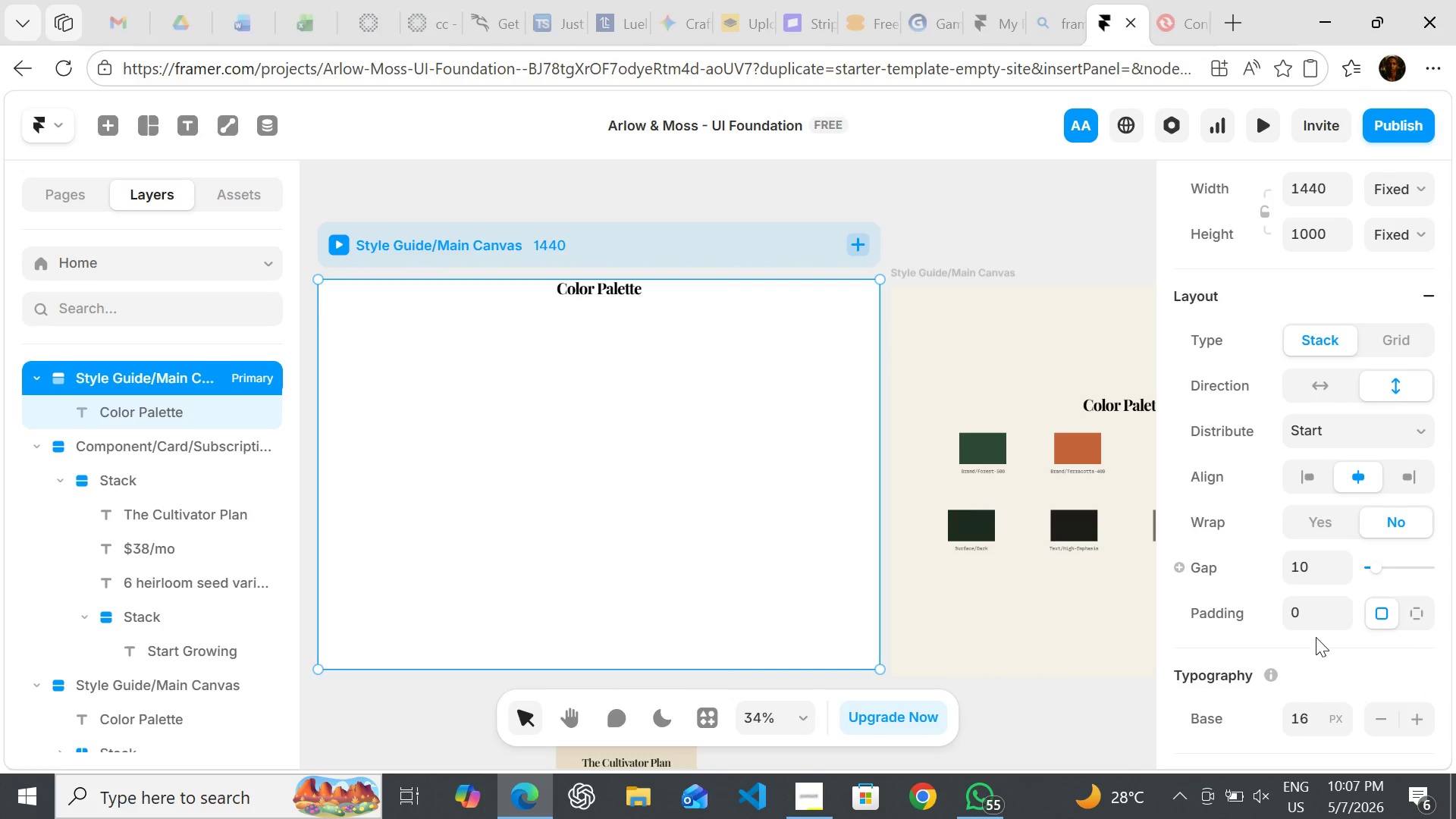 
left_click([1309, 624])
 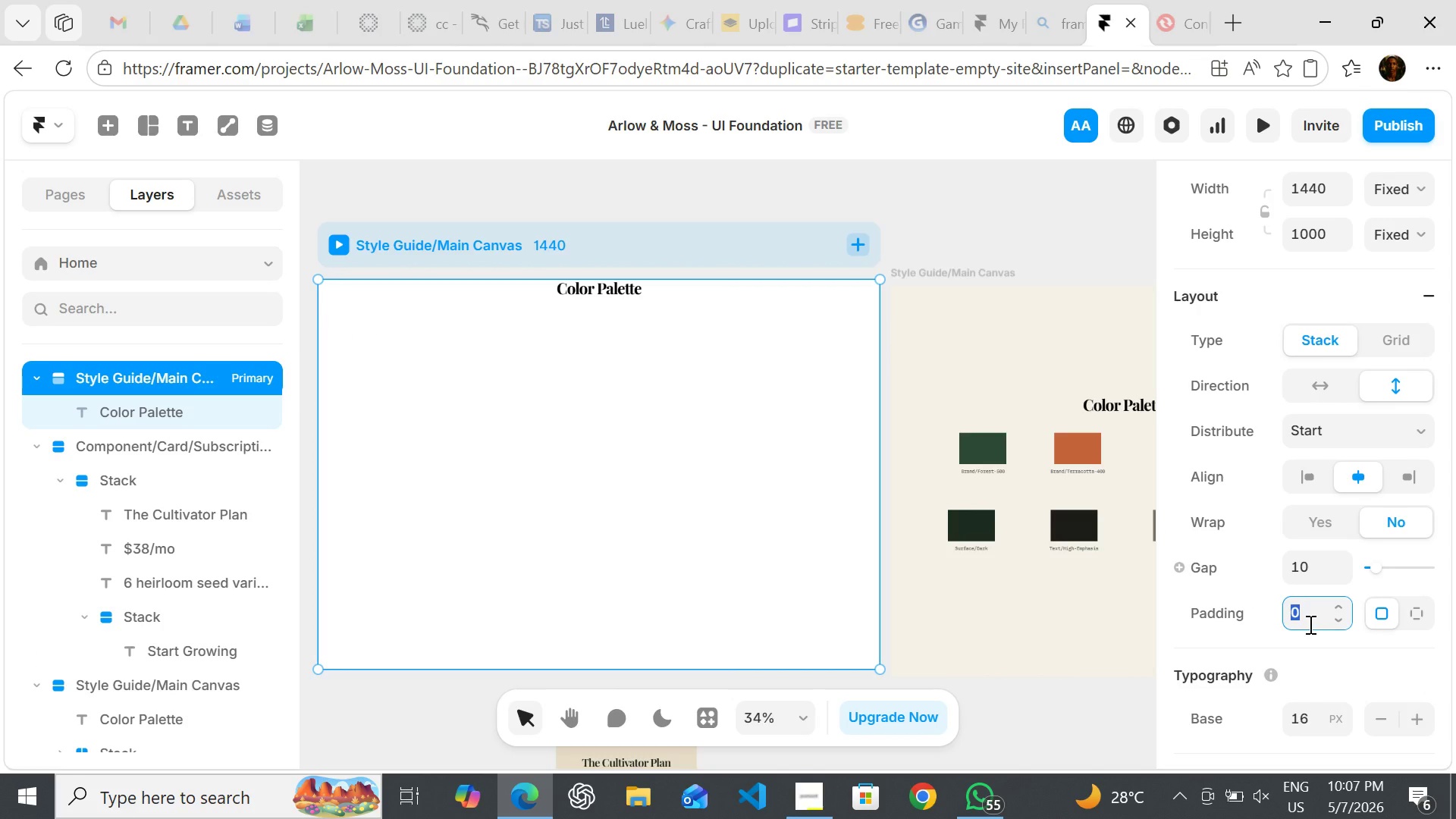 
type(80)
 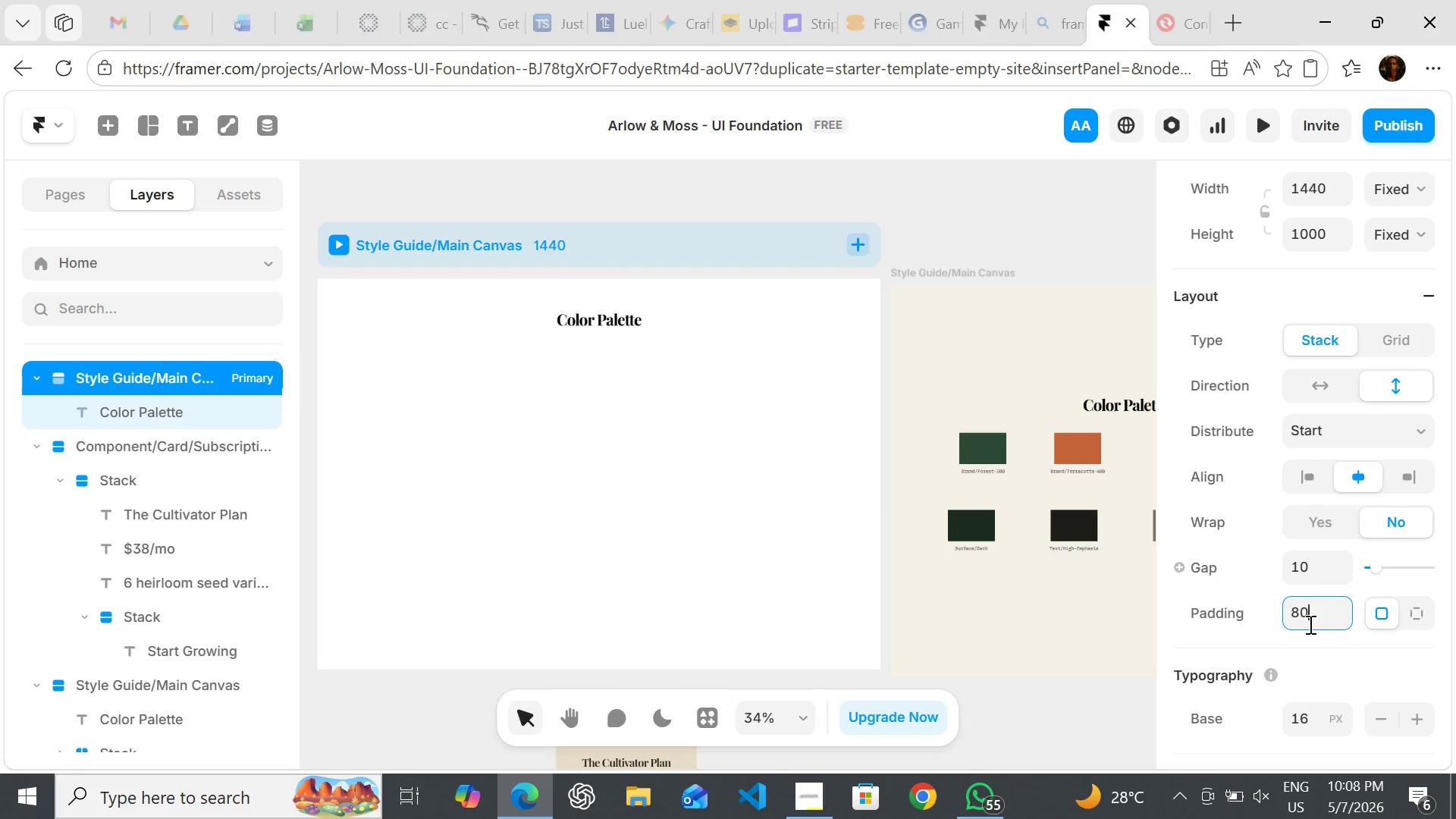 
key(Enter)
 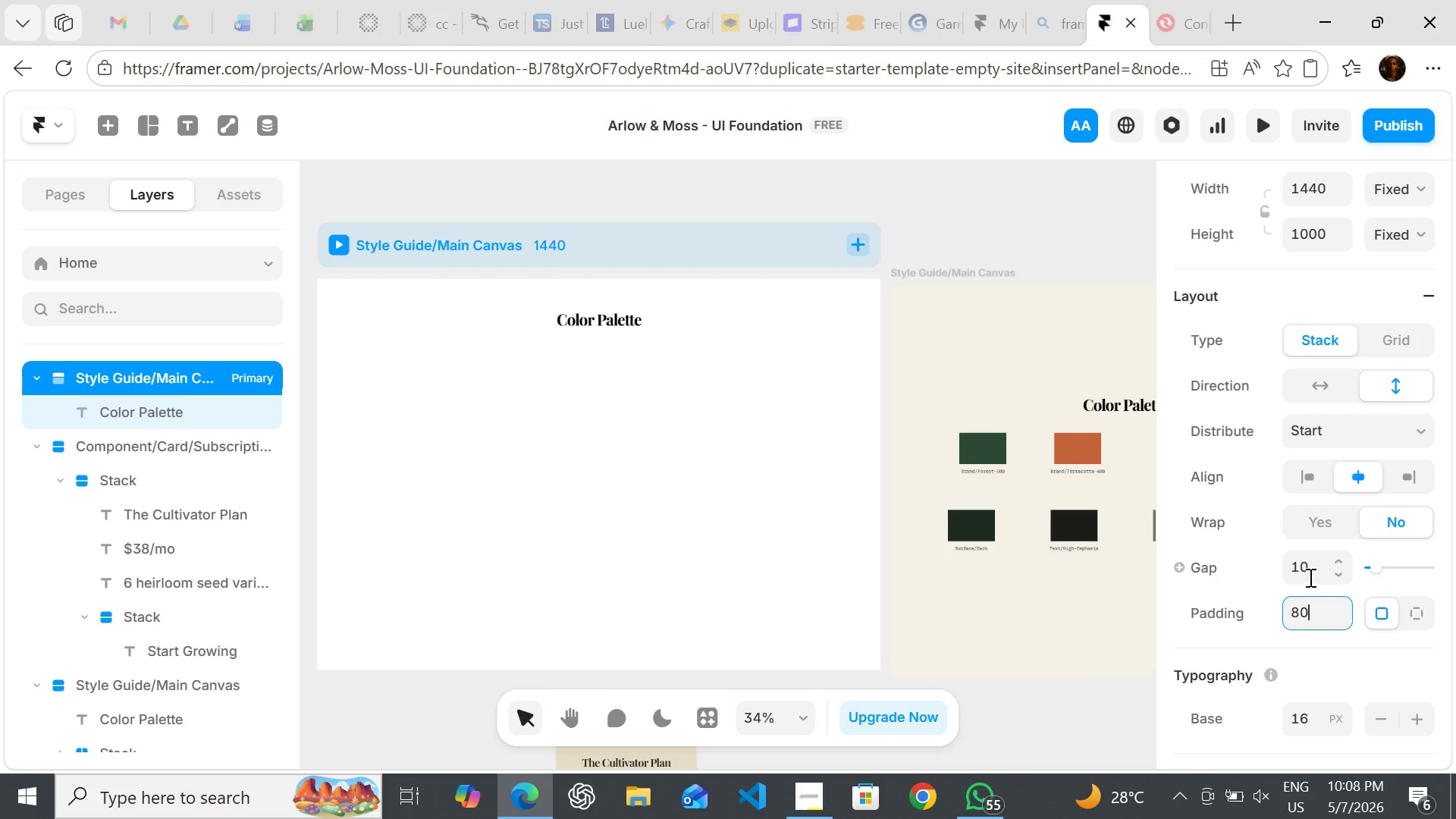 
left_click([1309, 576])
 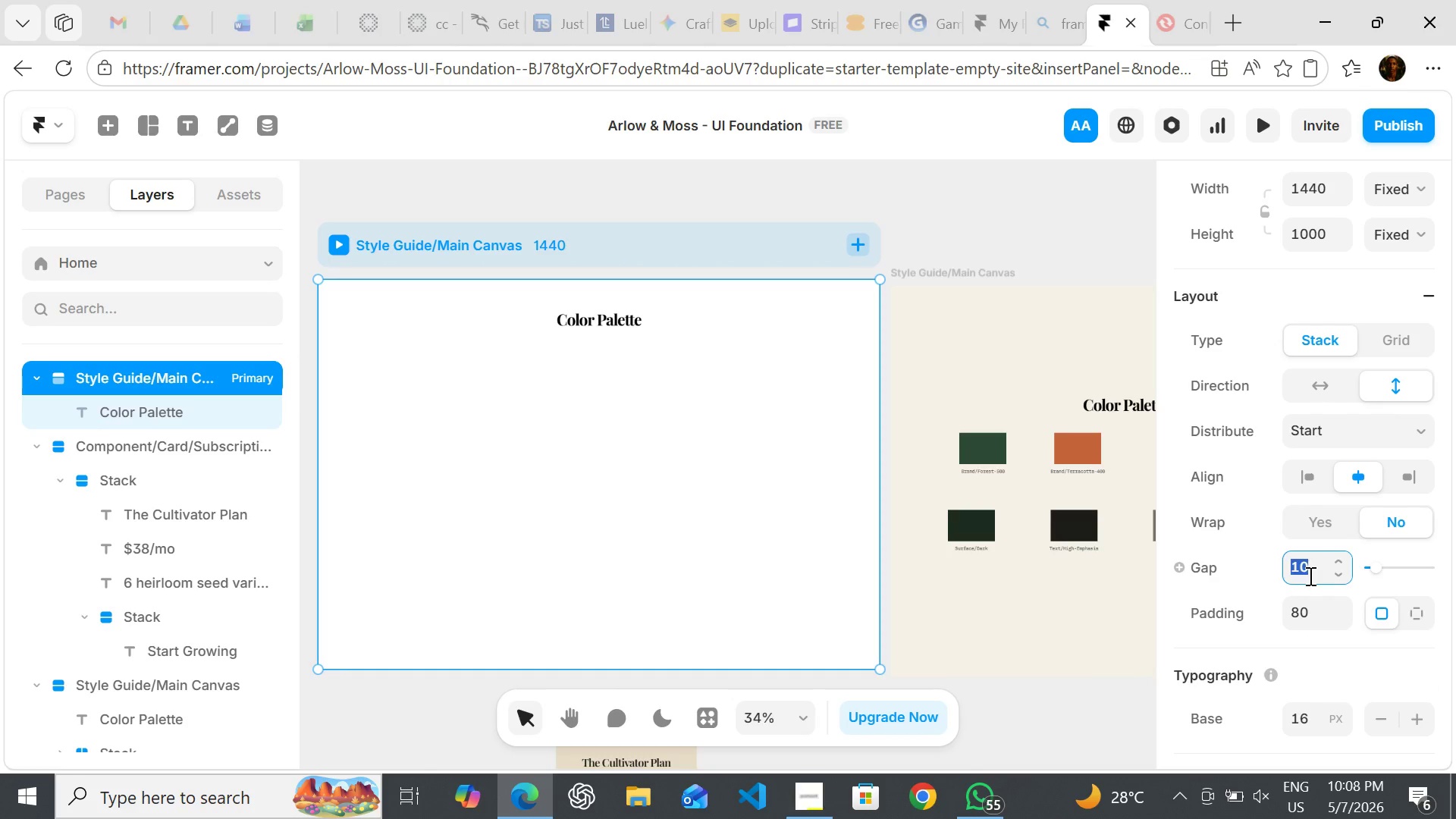 
type(16)
 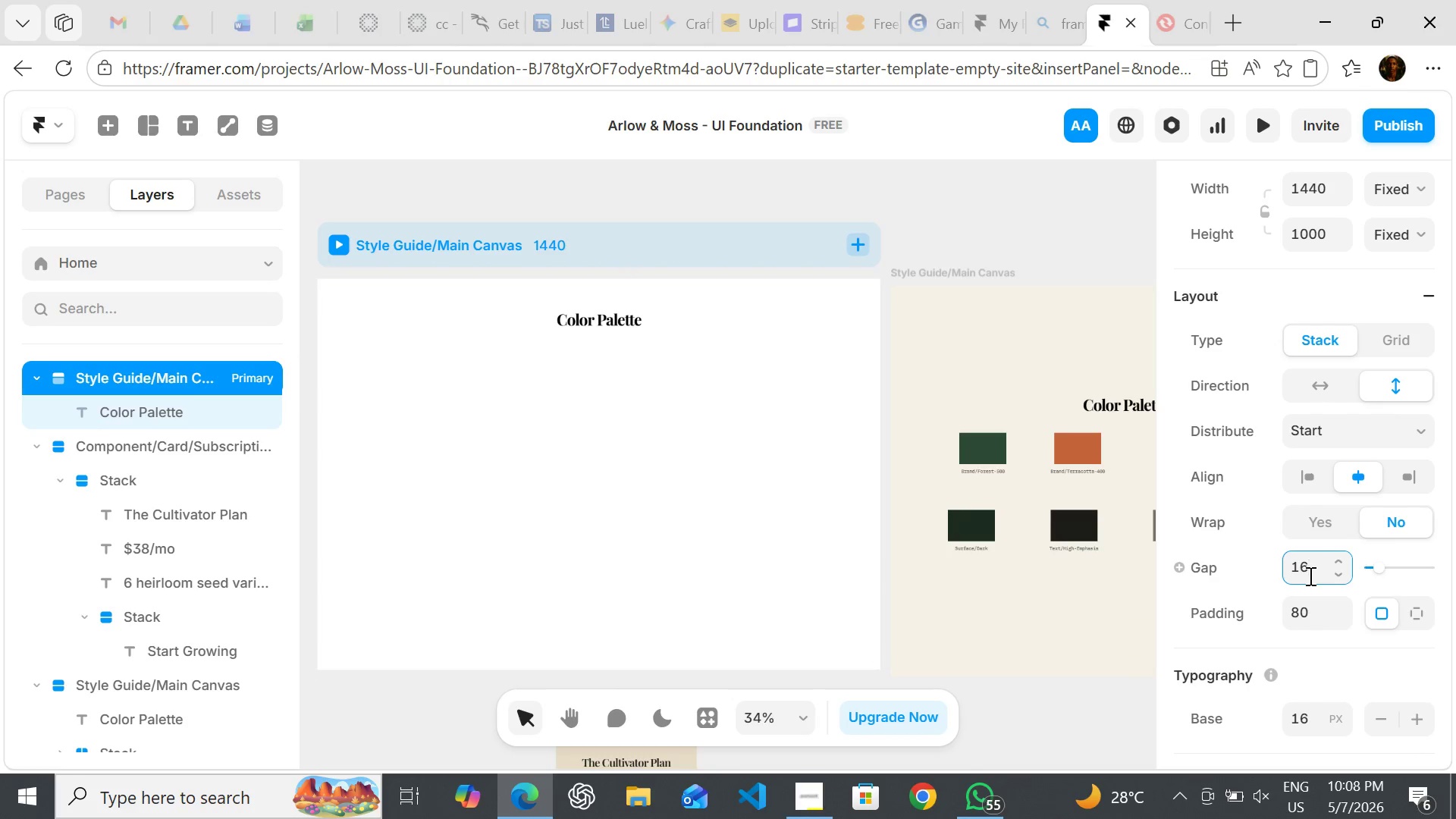 
key(Enter)
 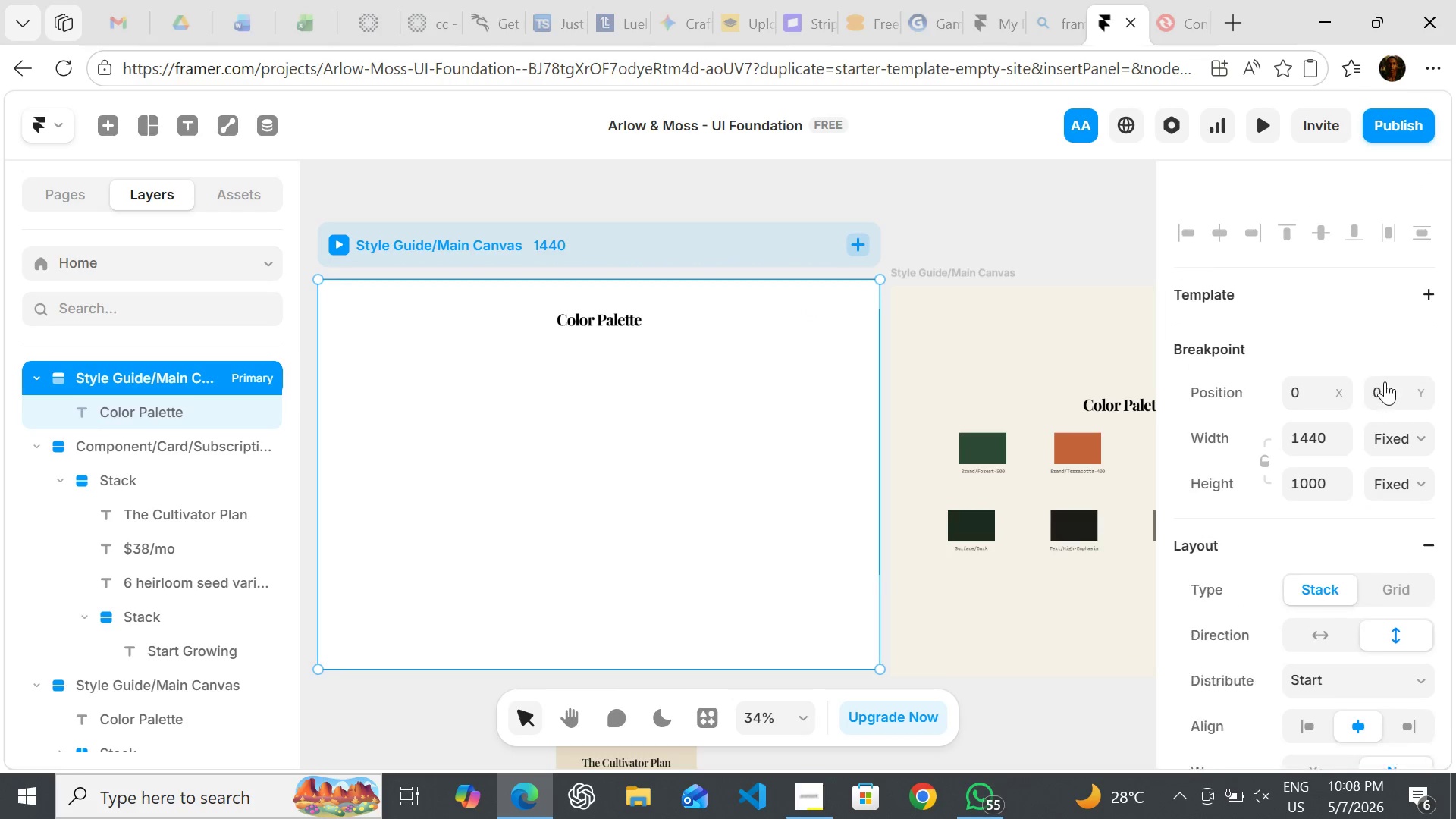 
left_click_drag(start_coordinate=[1402, 395], to_coordinate=[1397, 493])
 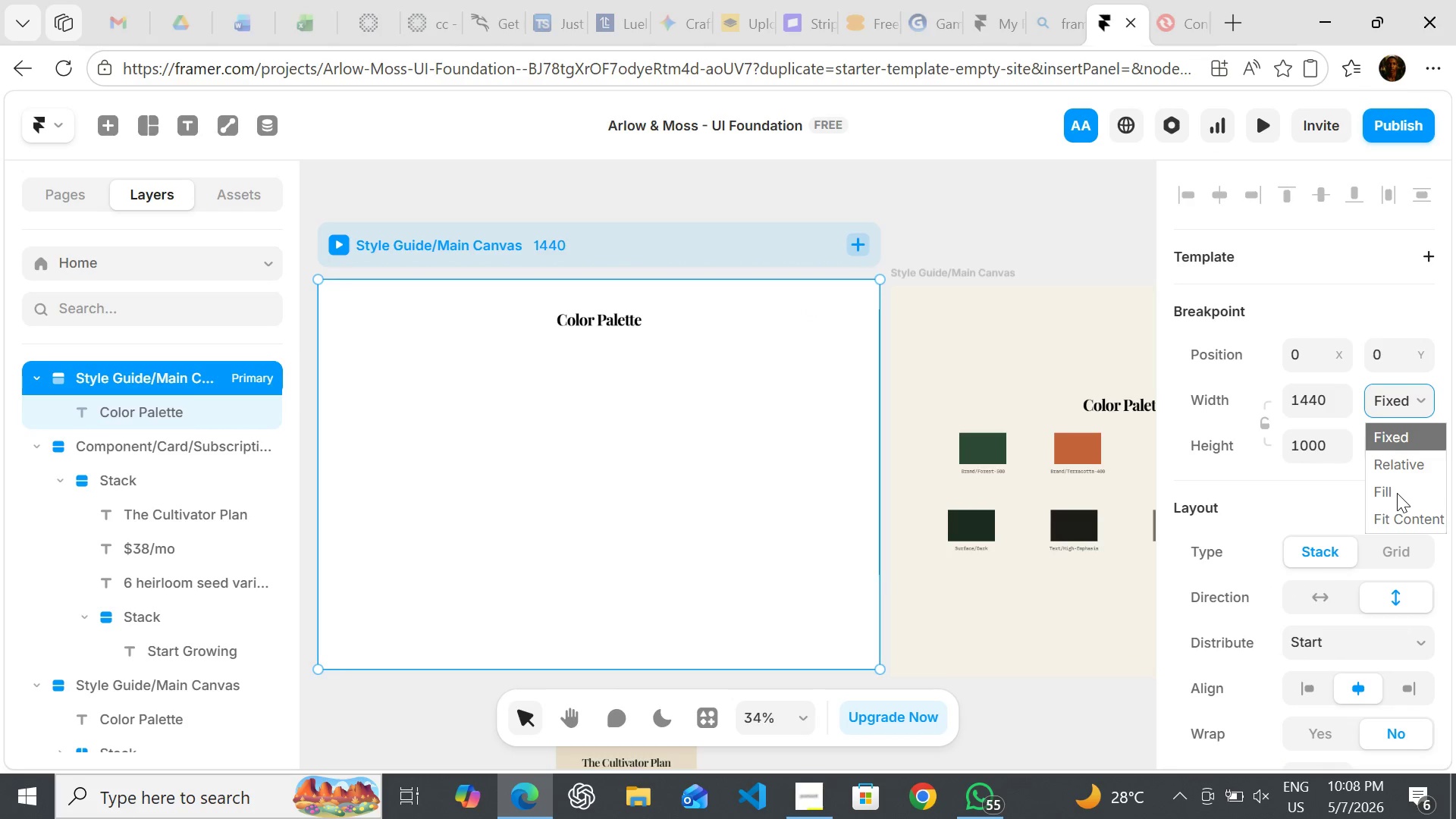 
left_click([1397, 493])
 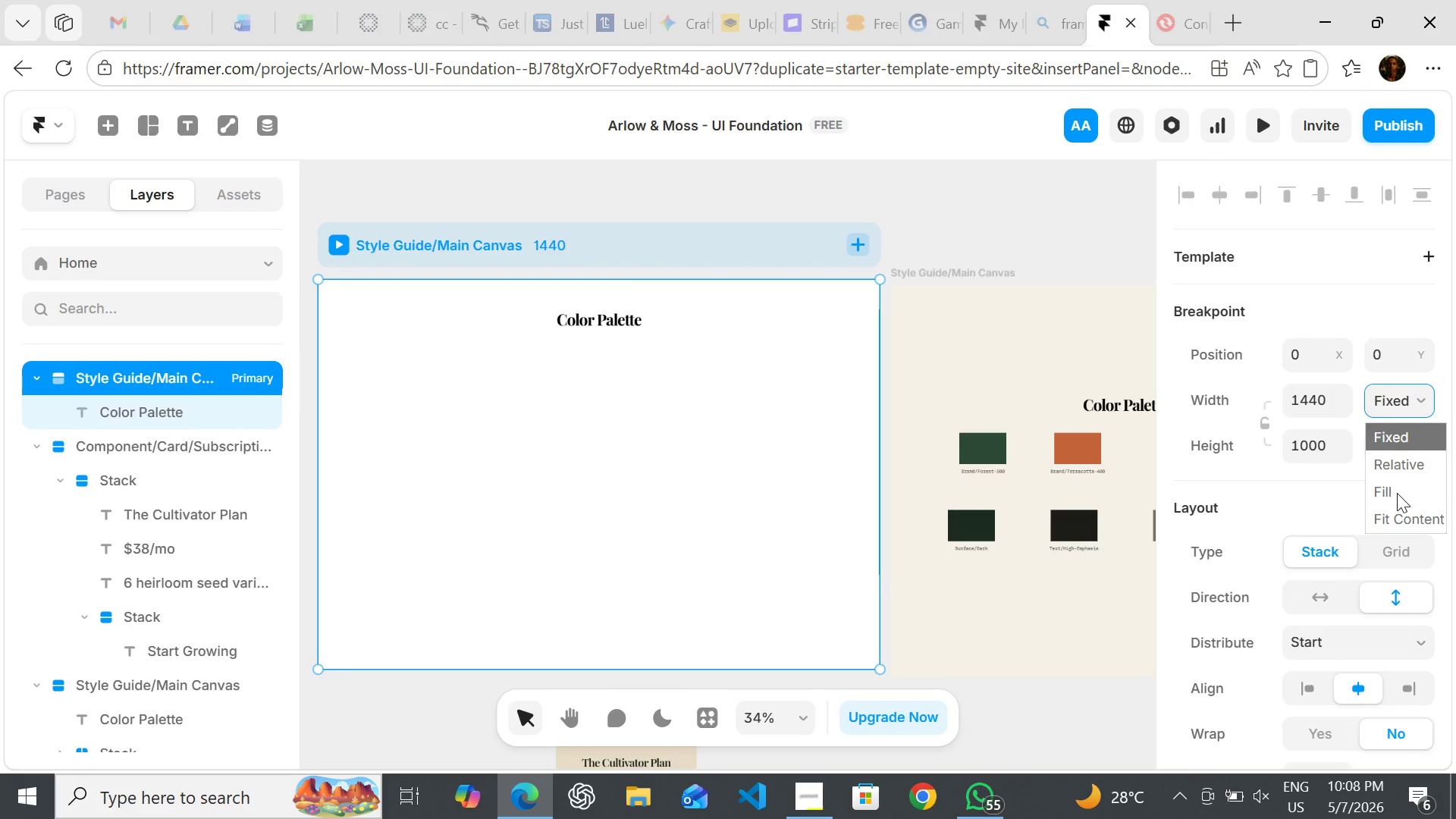 
left_click_drag(start_coordinate=[1397, 493], to_coordinate=[806, 422])
 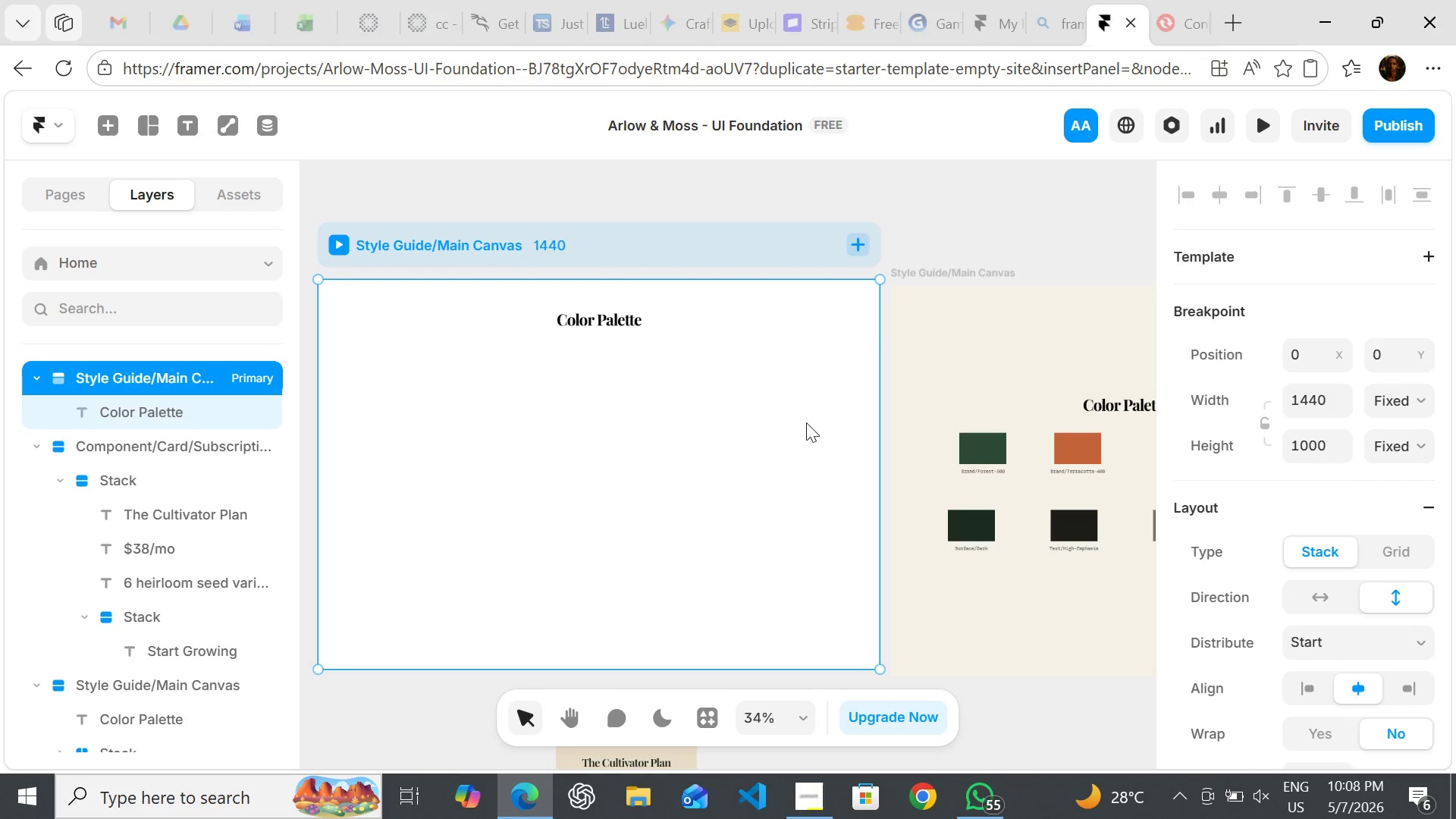 
left_click([806, 422])
 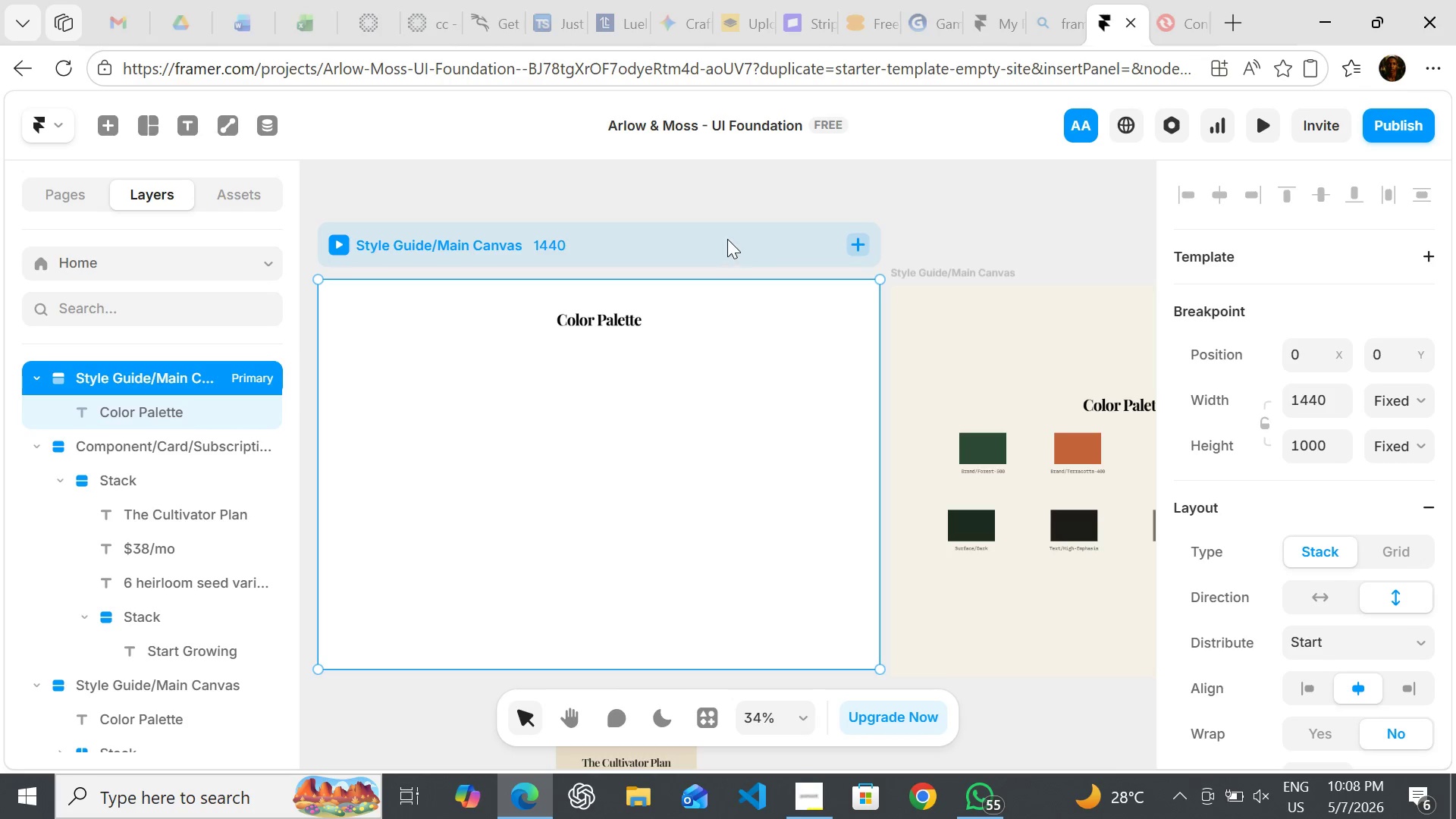 
left_click([727, 237])
 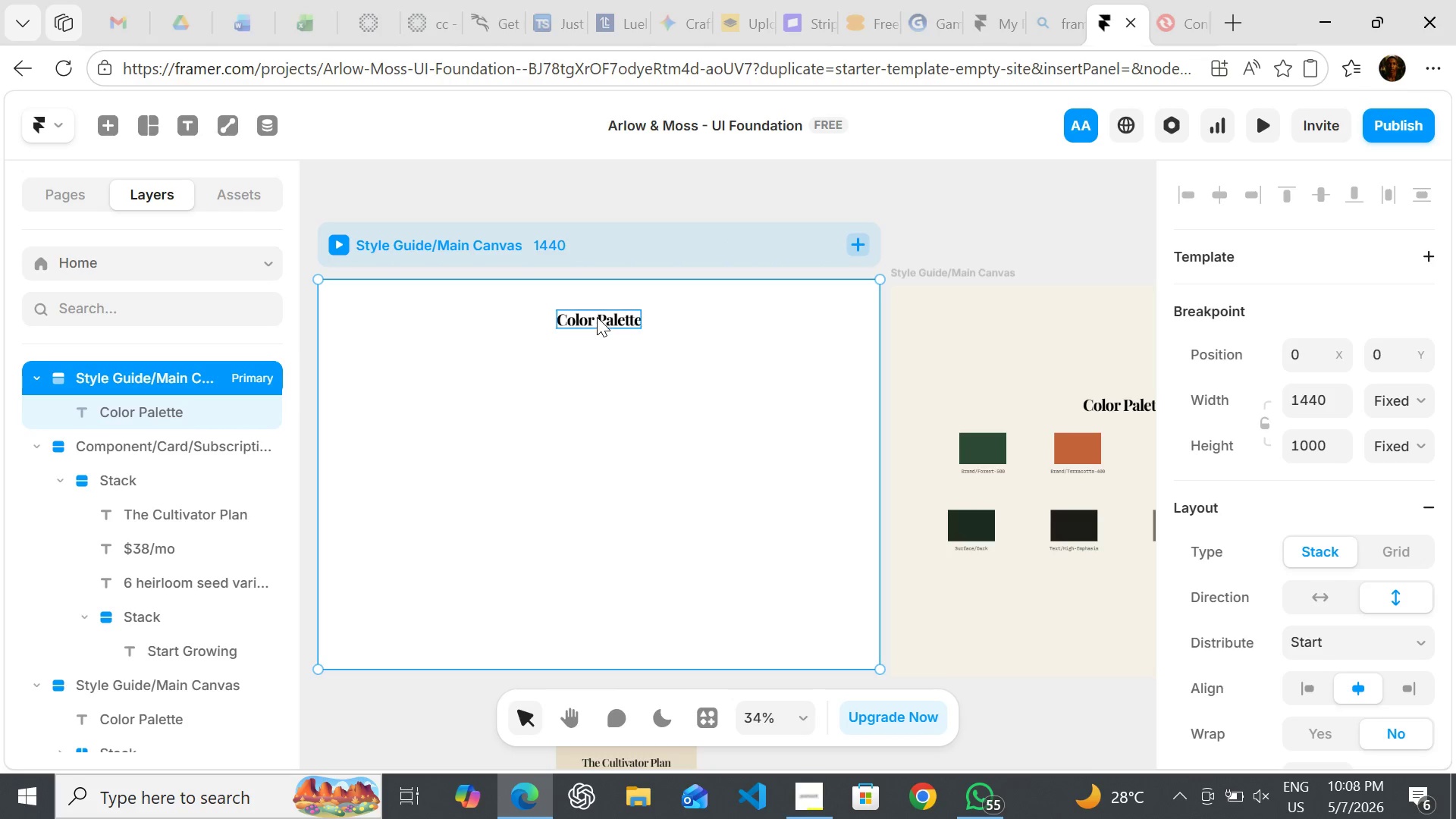 
left_click([597, 317])
 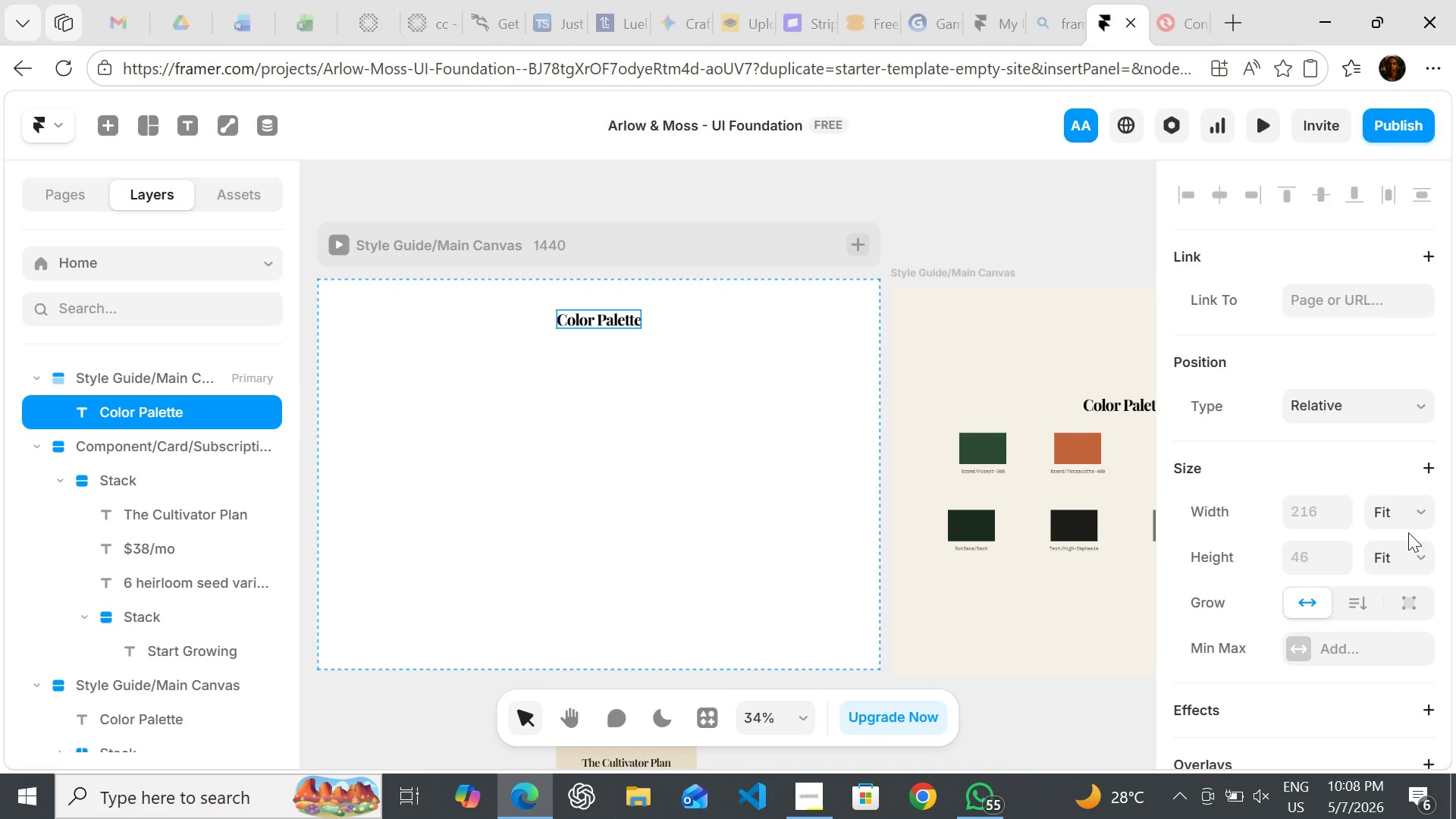 
left_click([1408, 512])
 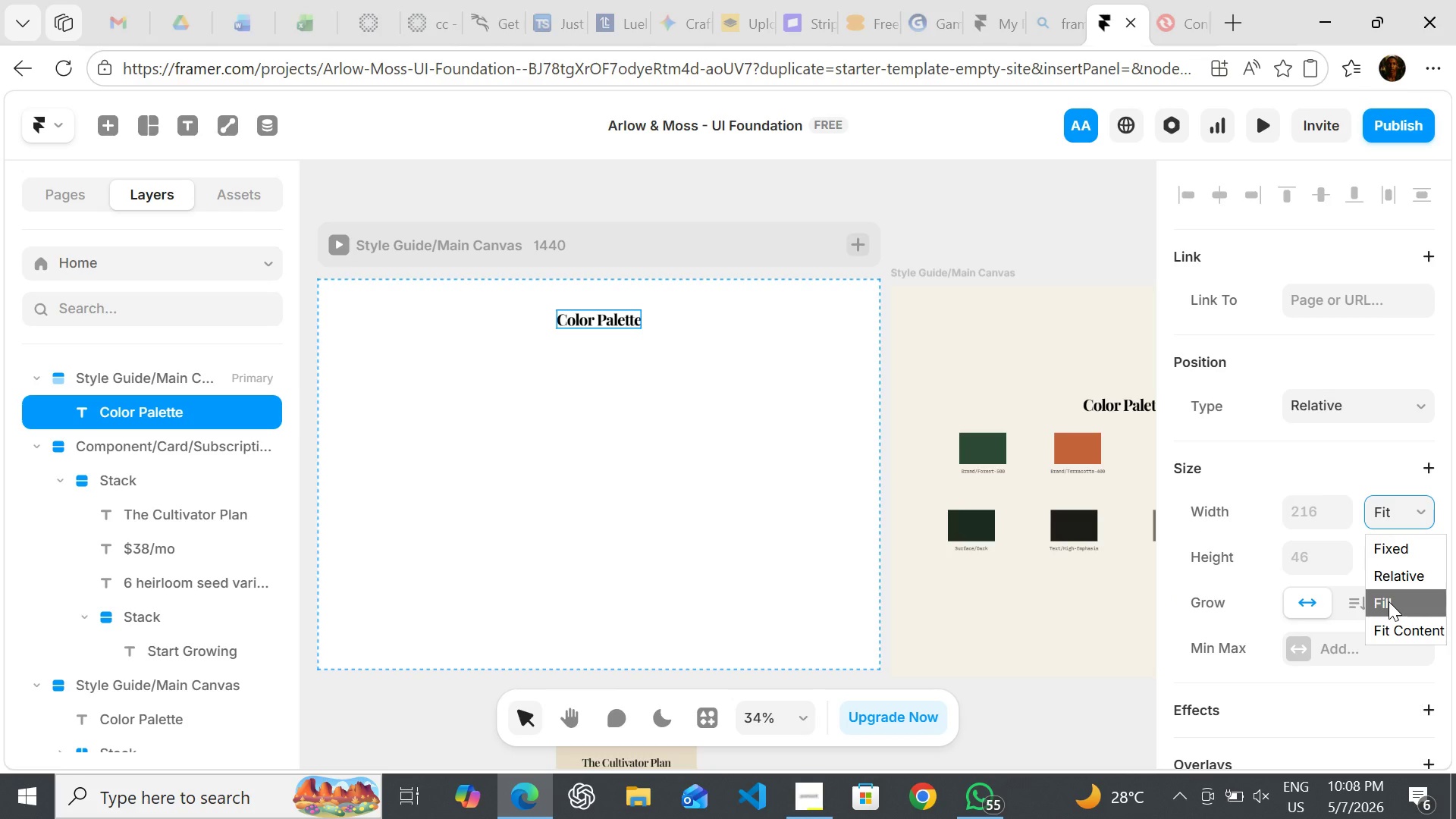 
left_click([1389, 601])
 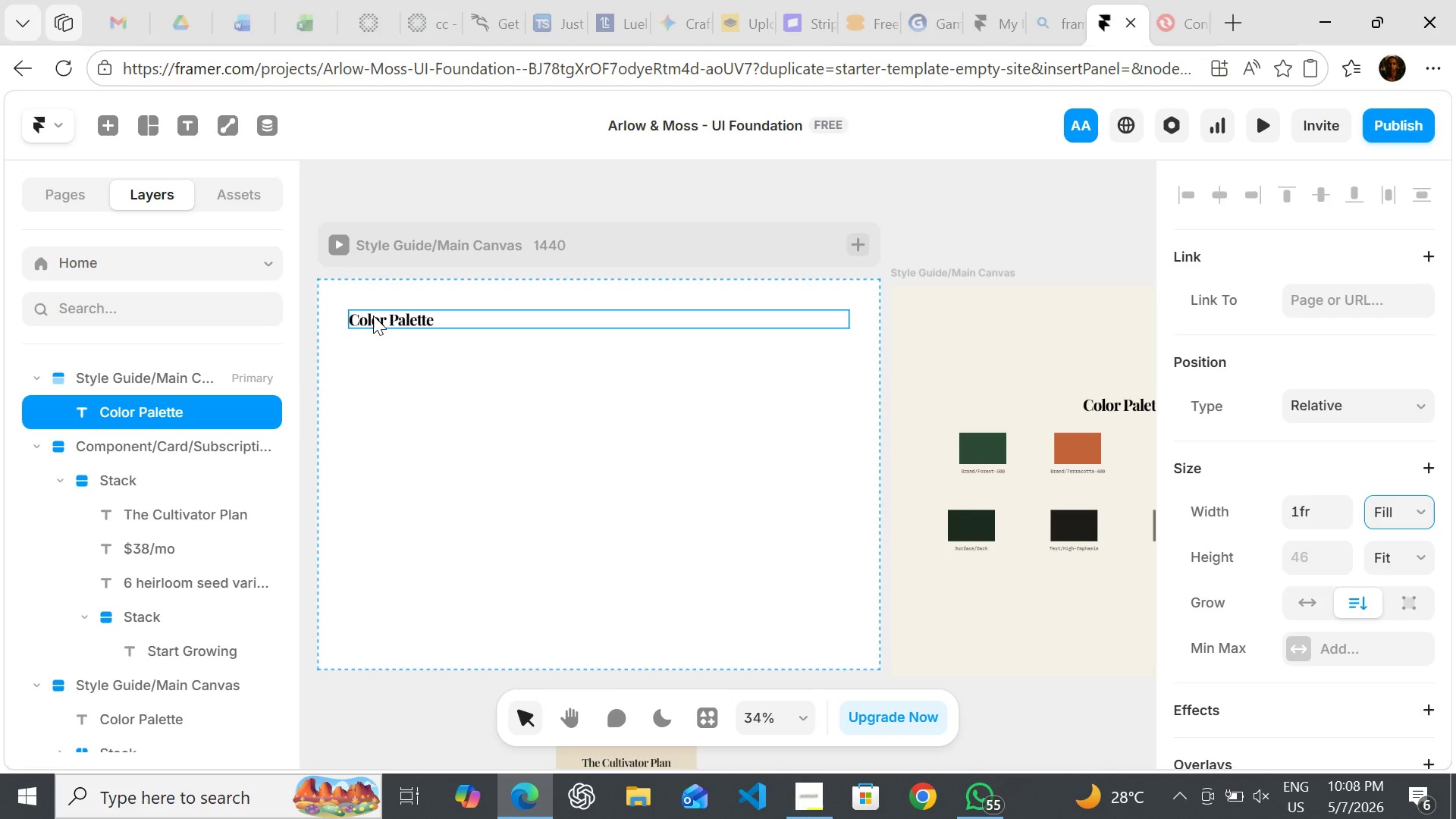 
double_click([373, 315])
 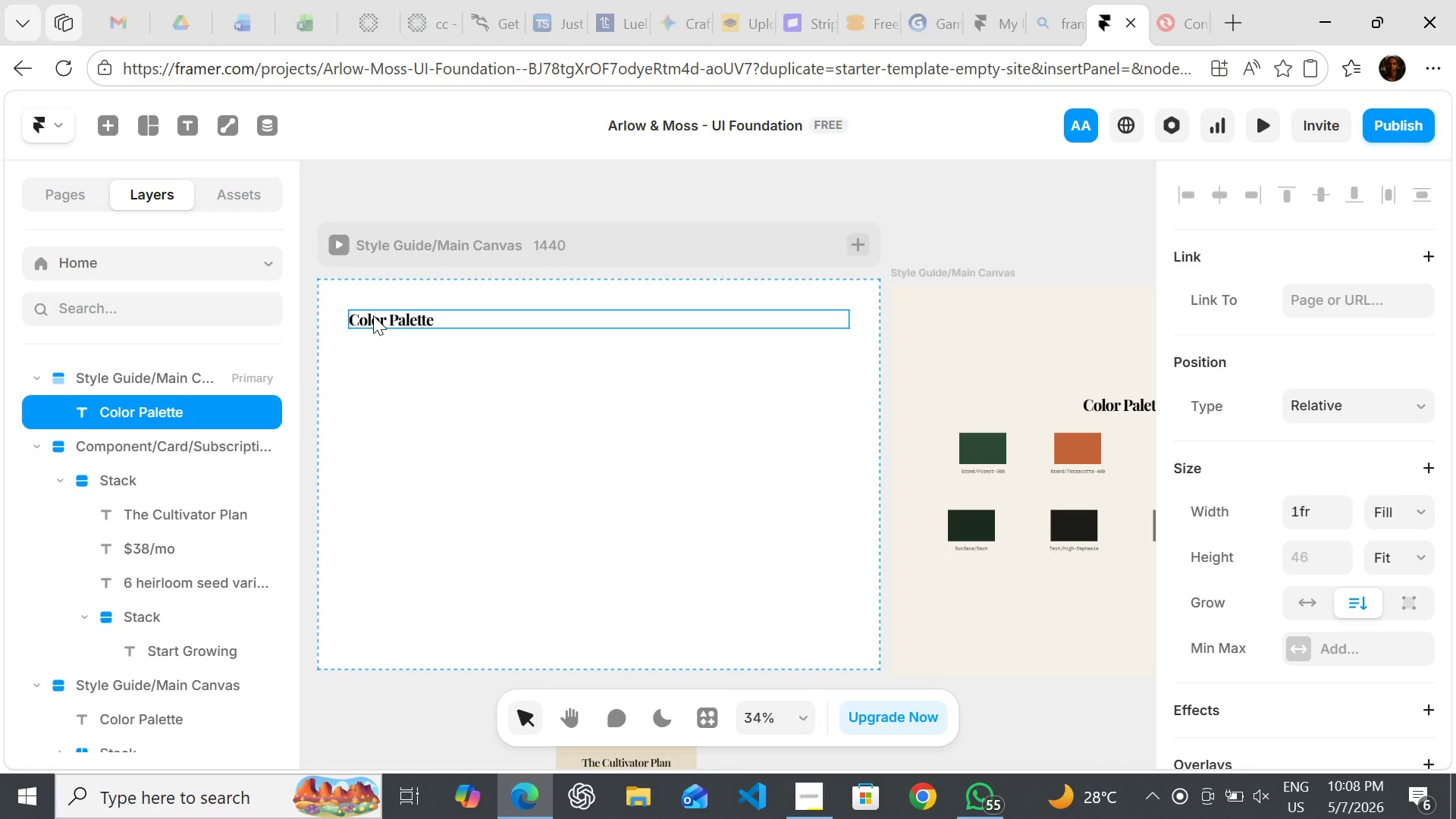 
triple_click([373, 315])
 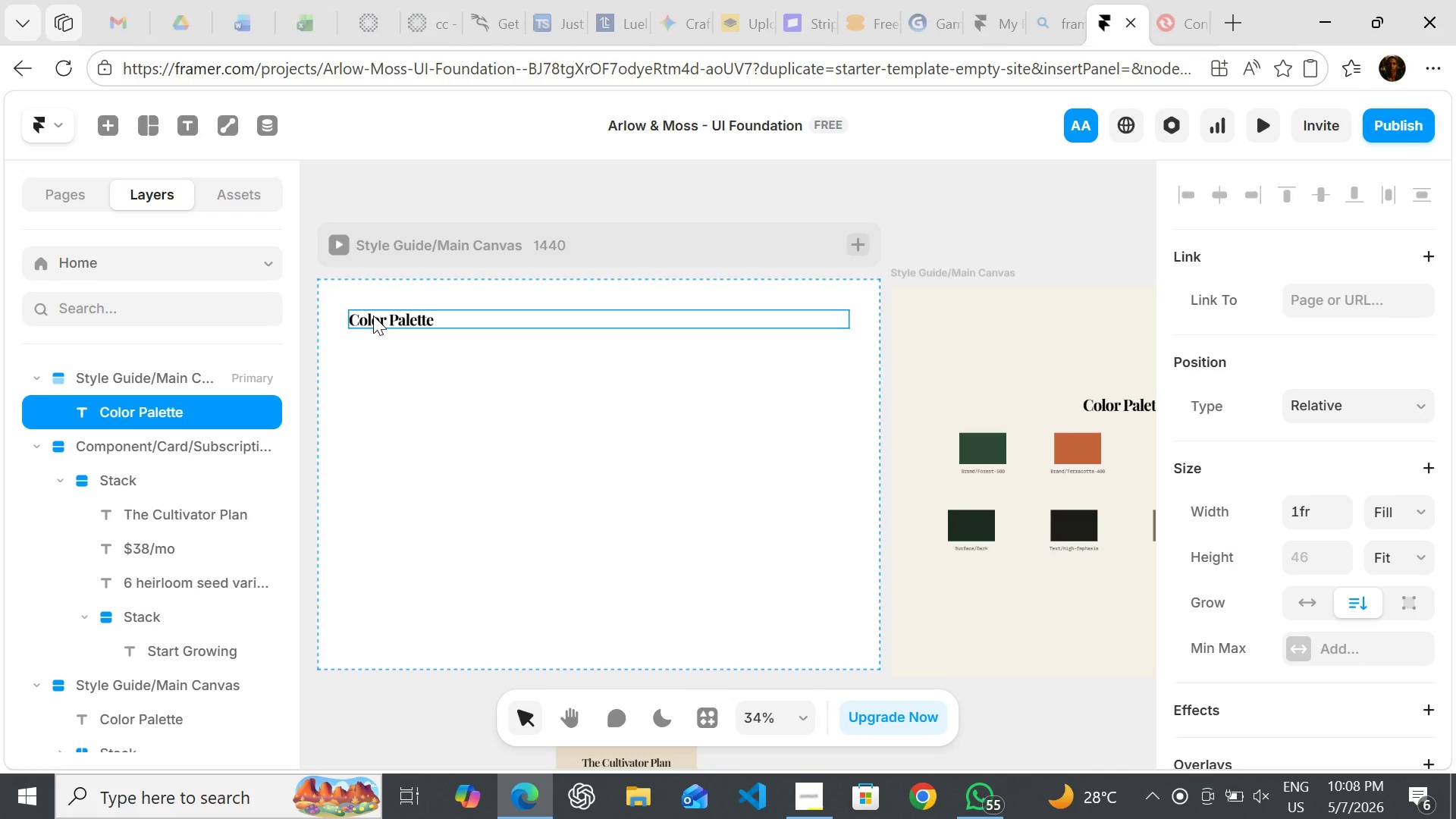 
double_click([373, 315])
 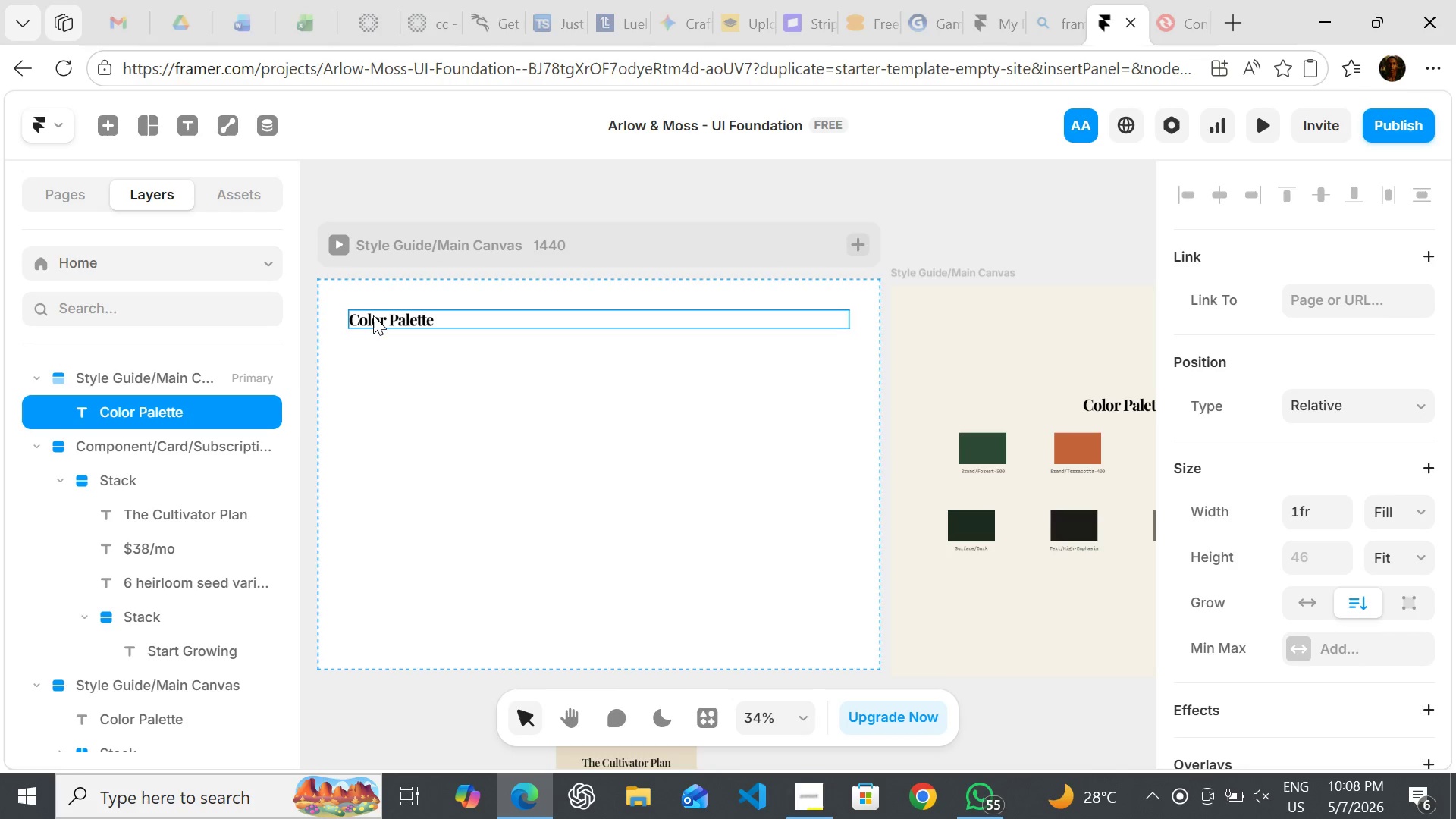 
triple_click([373, 315])
 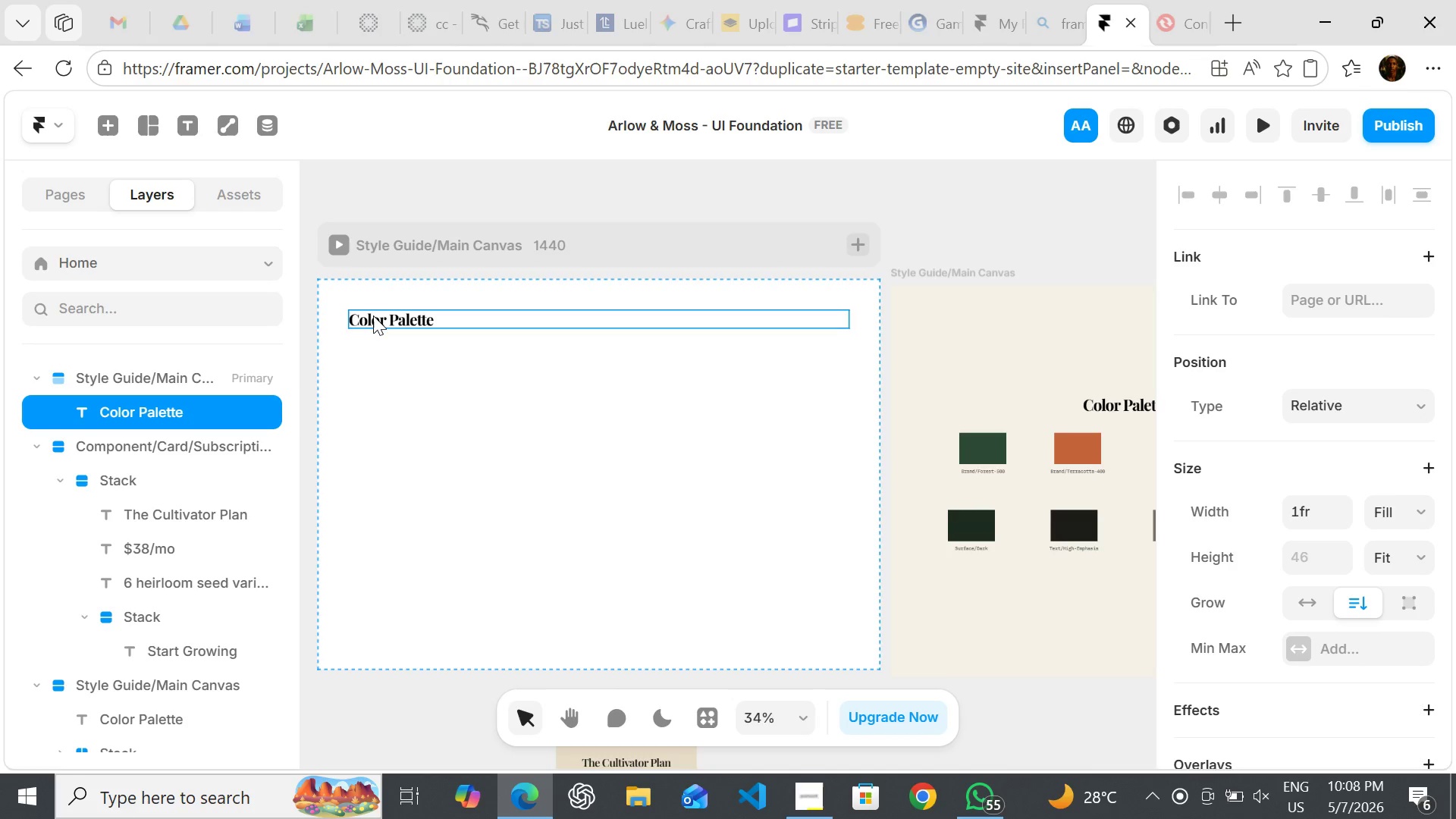 
triple_click([373, 315])
 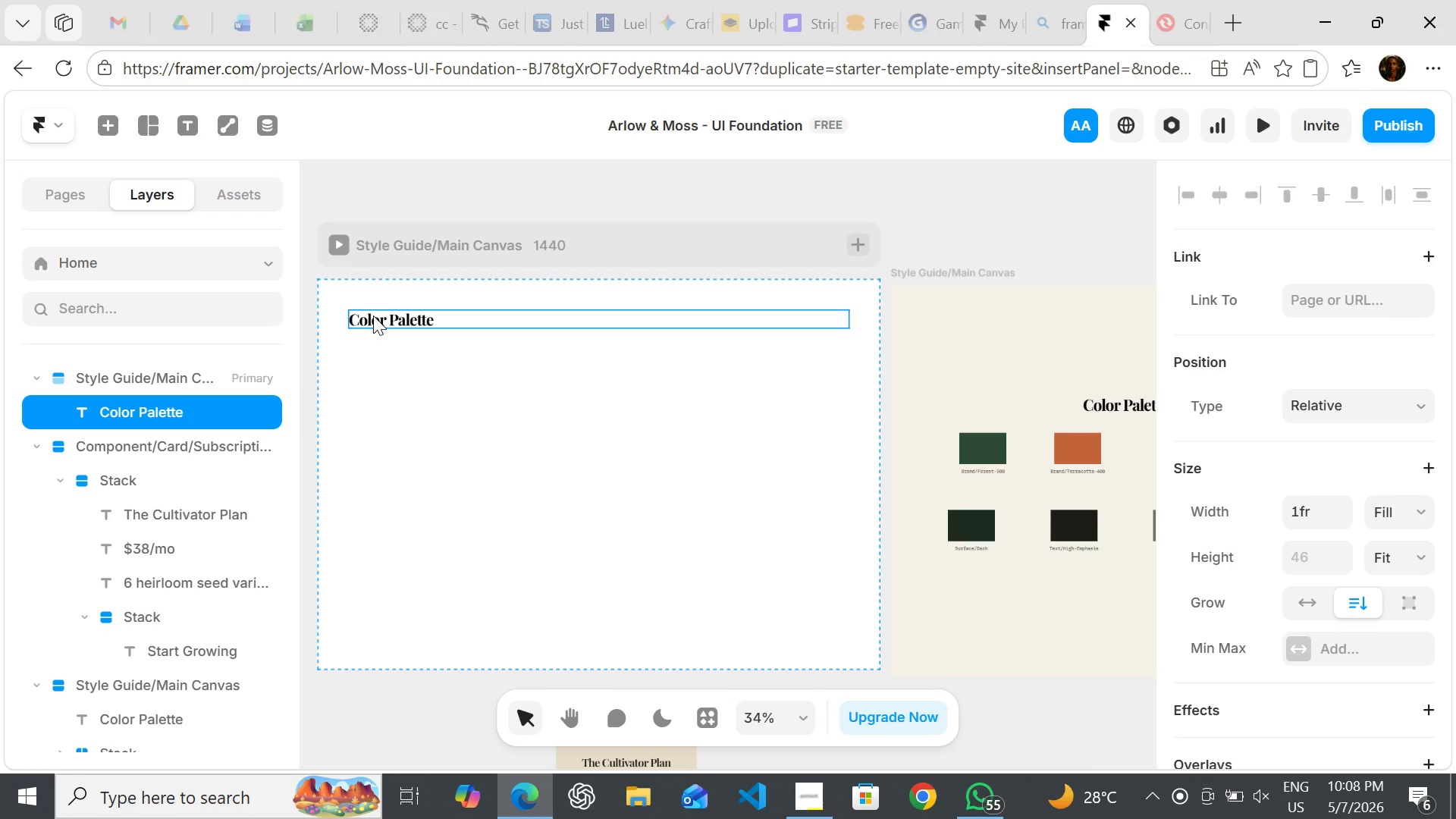 
triple_click([373, 315])
 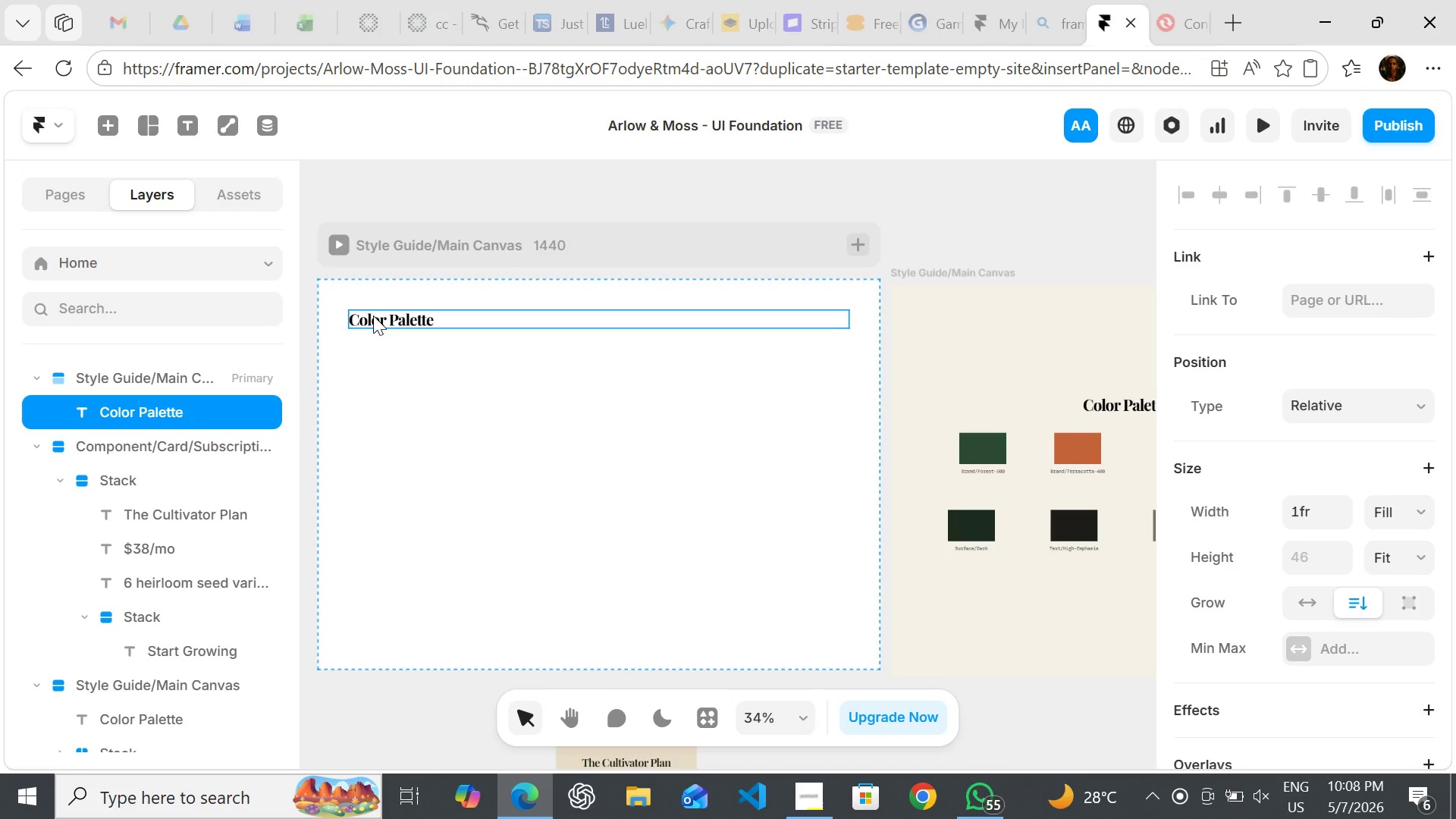 
triple_click([373, 315])
 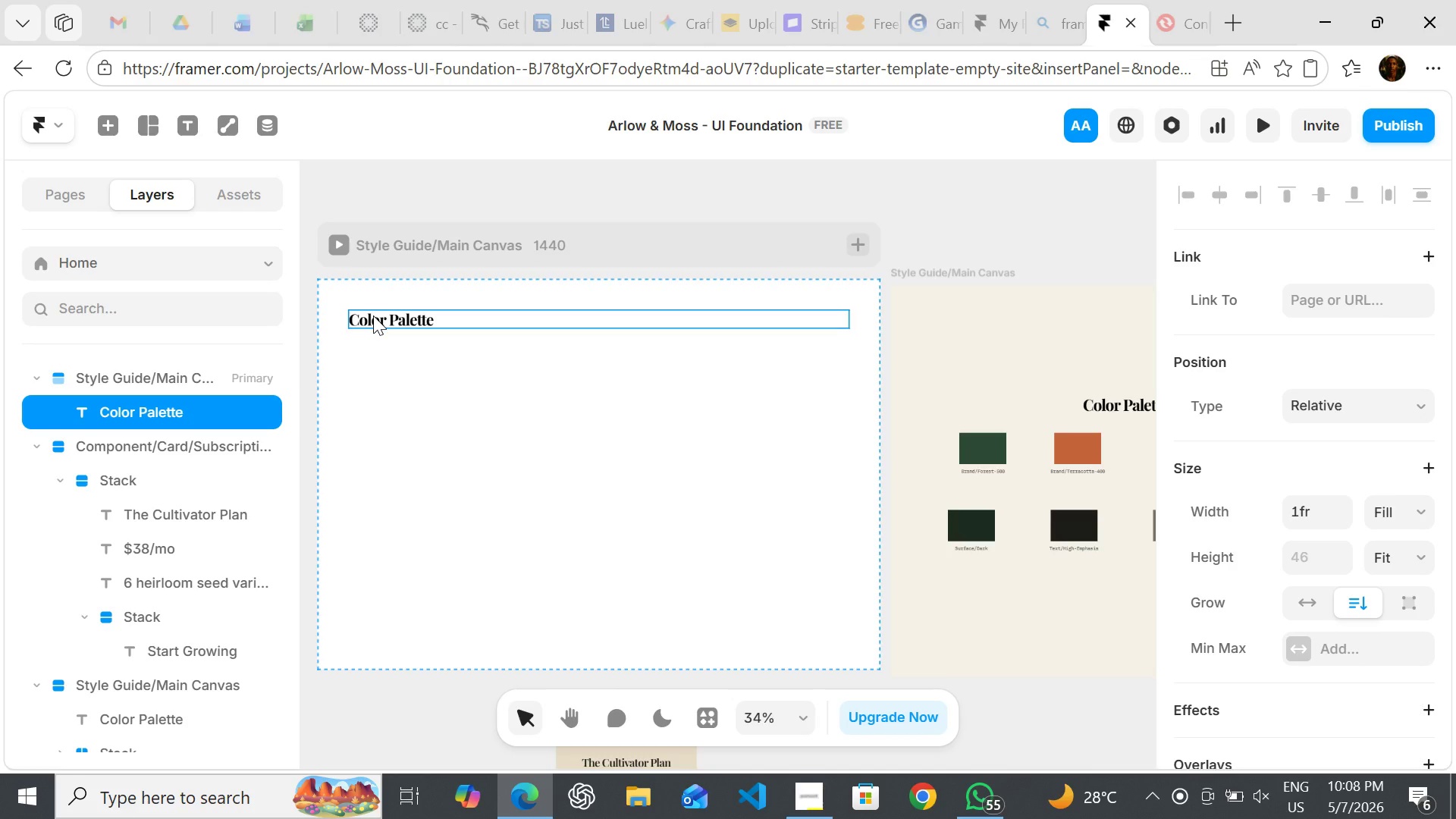 
triple_click([373, 315])
 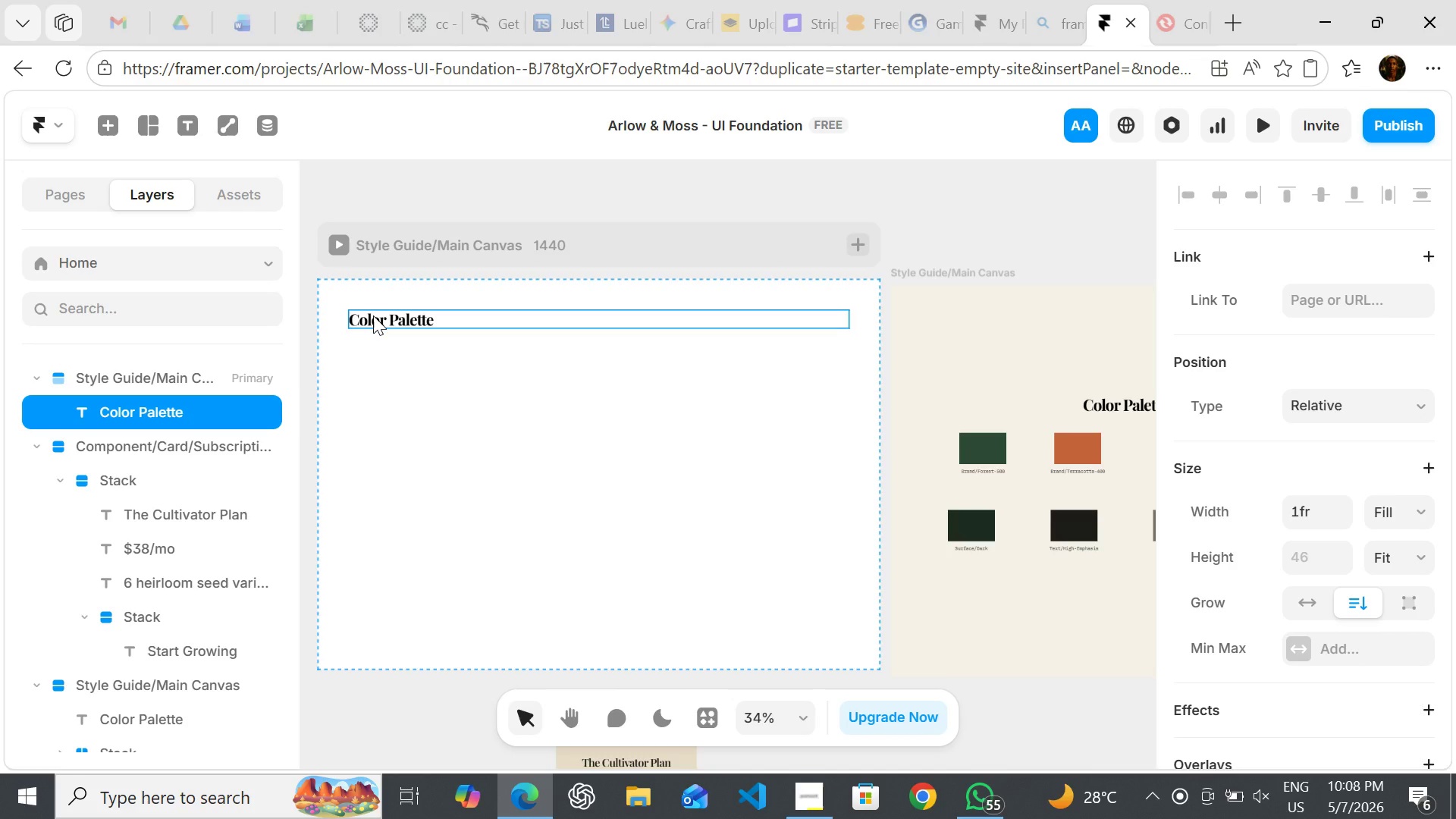 
triple_click([373, 315])
 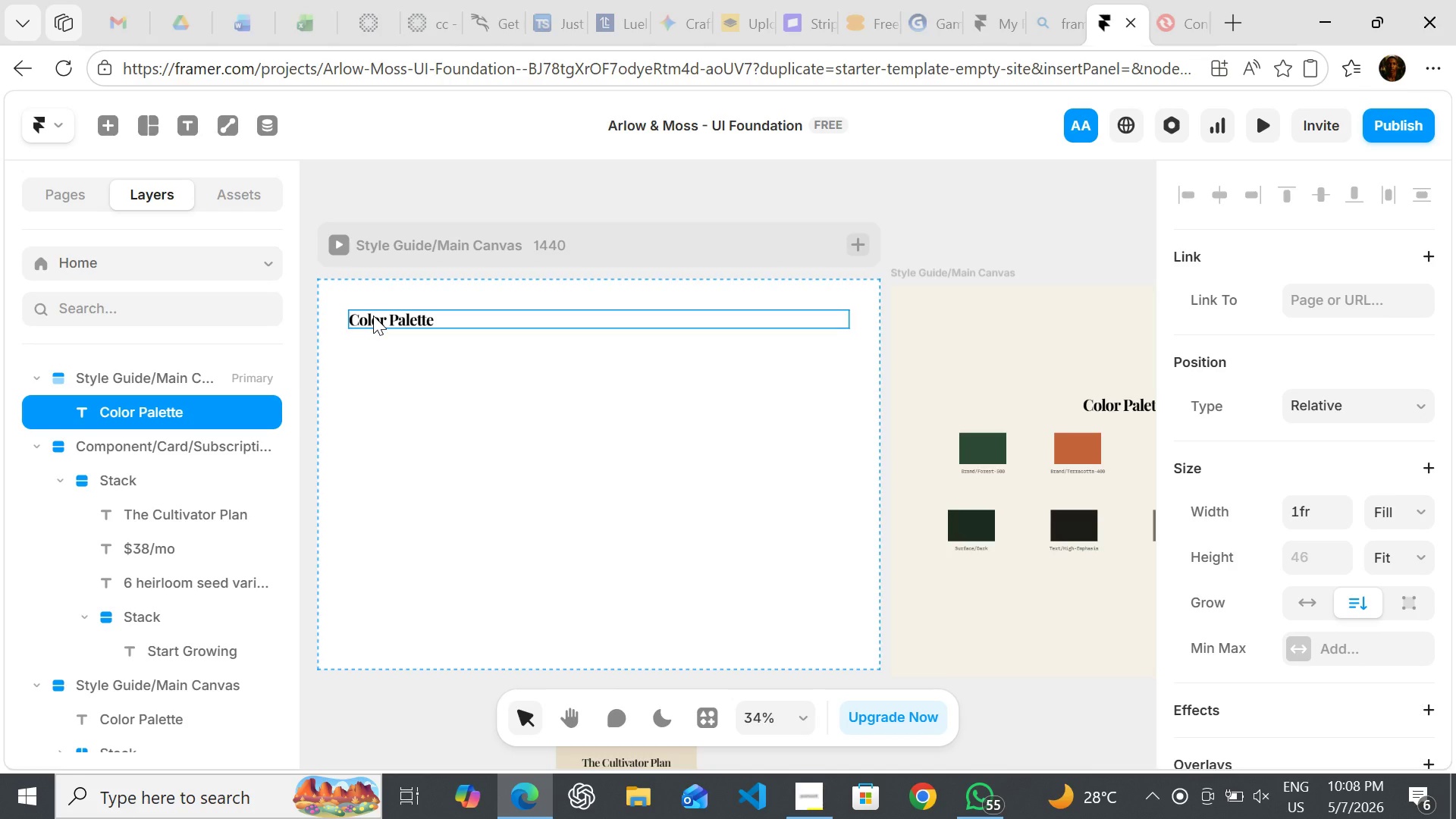 
triple_click([373, 315])
 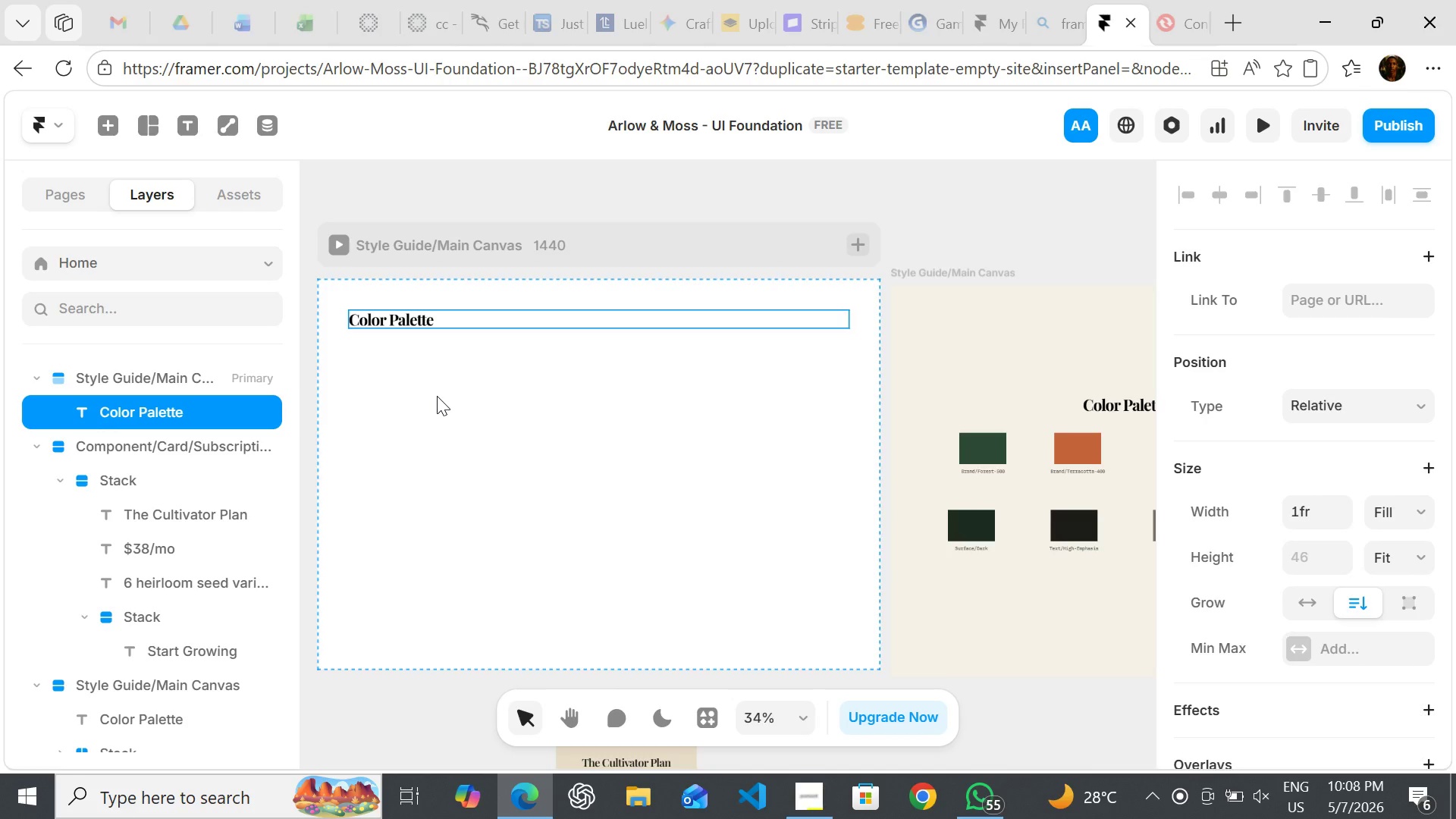 
left_click([437, 396])
 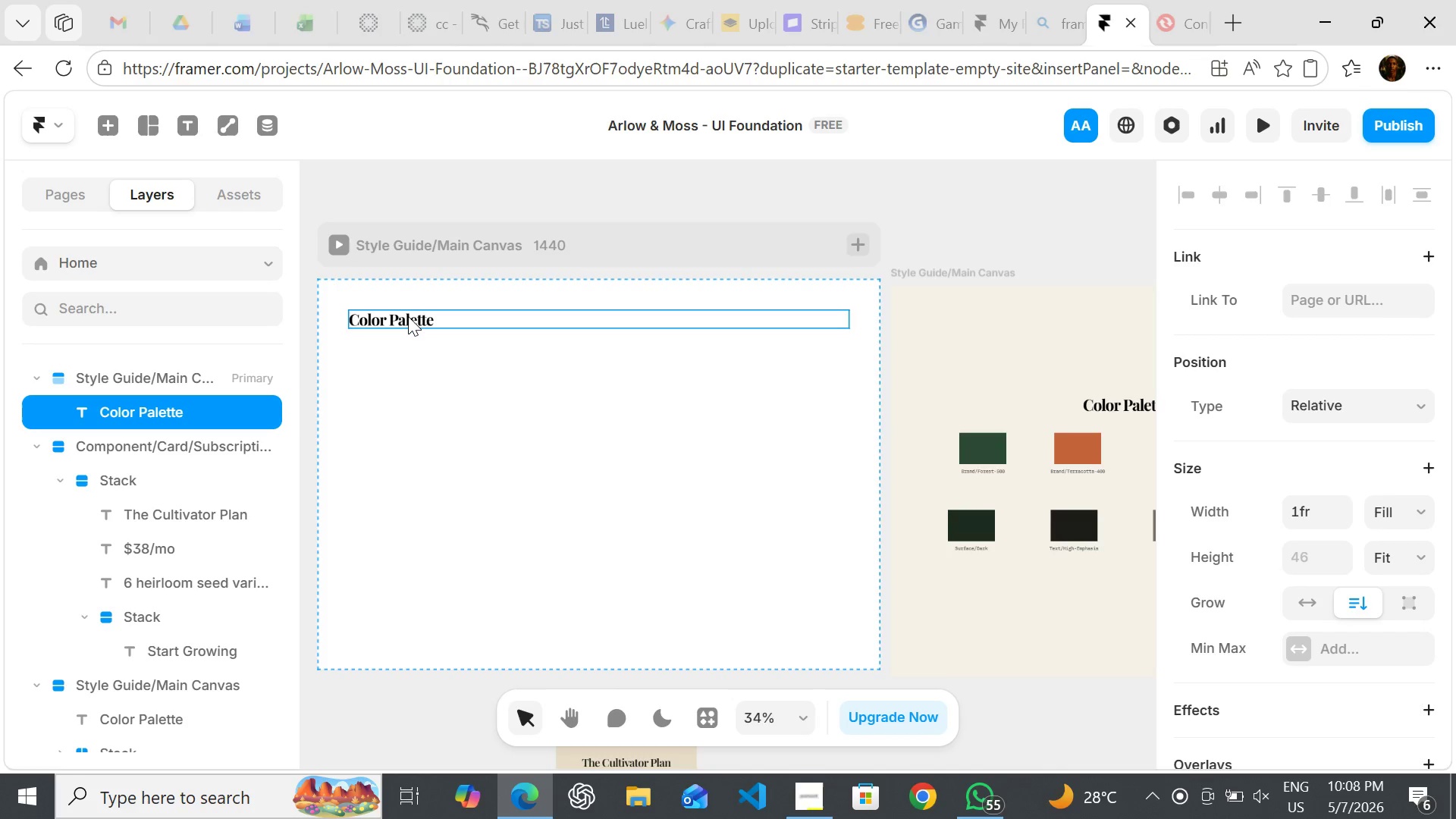 
double_click([408, 316])
 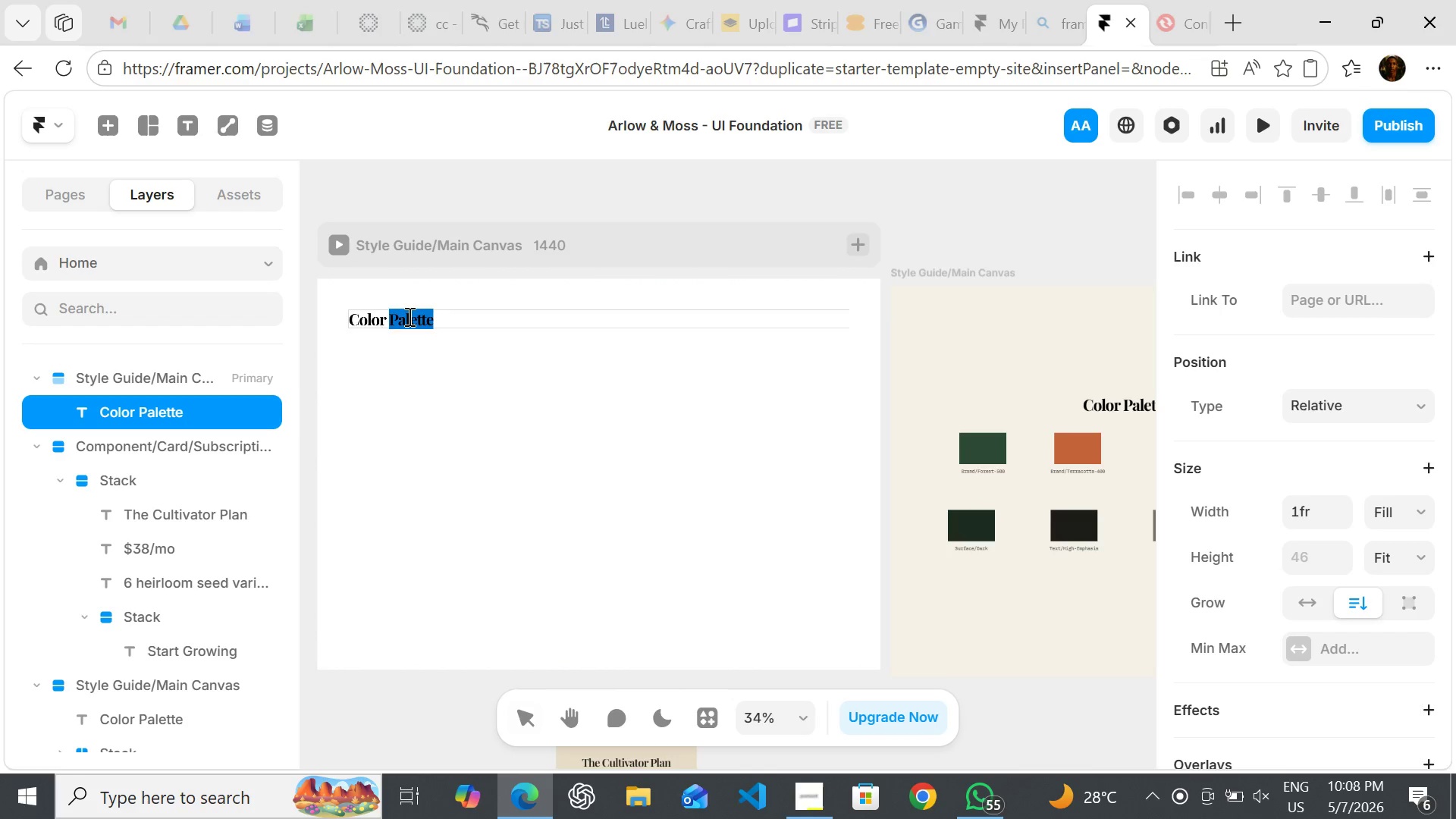 
triple_click([408, 316])
 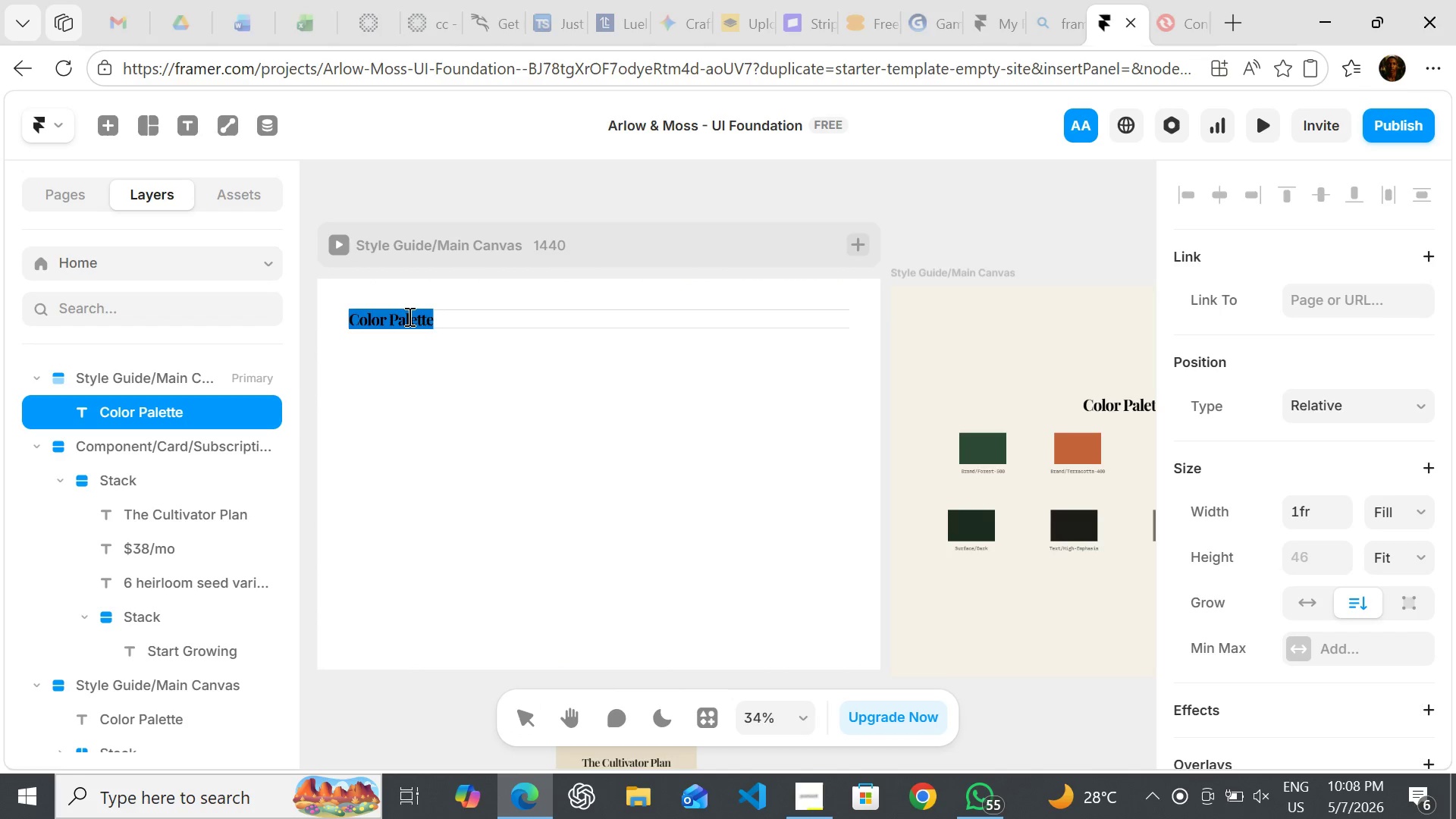 
triple_click([408, 316])
 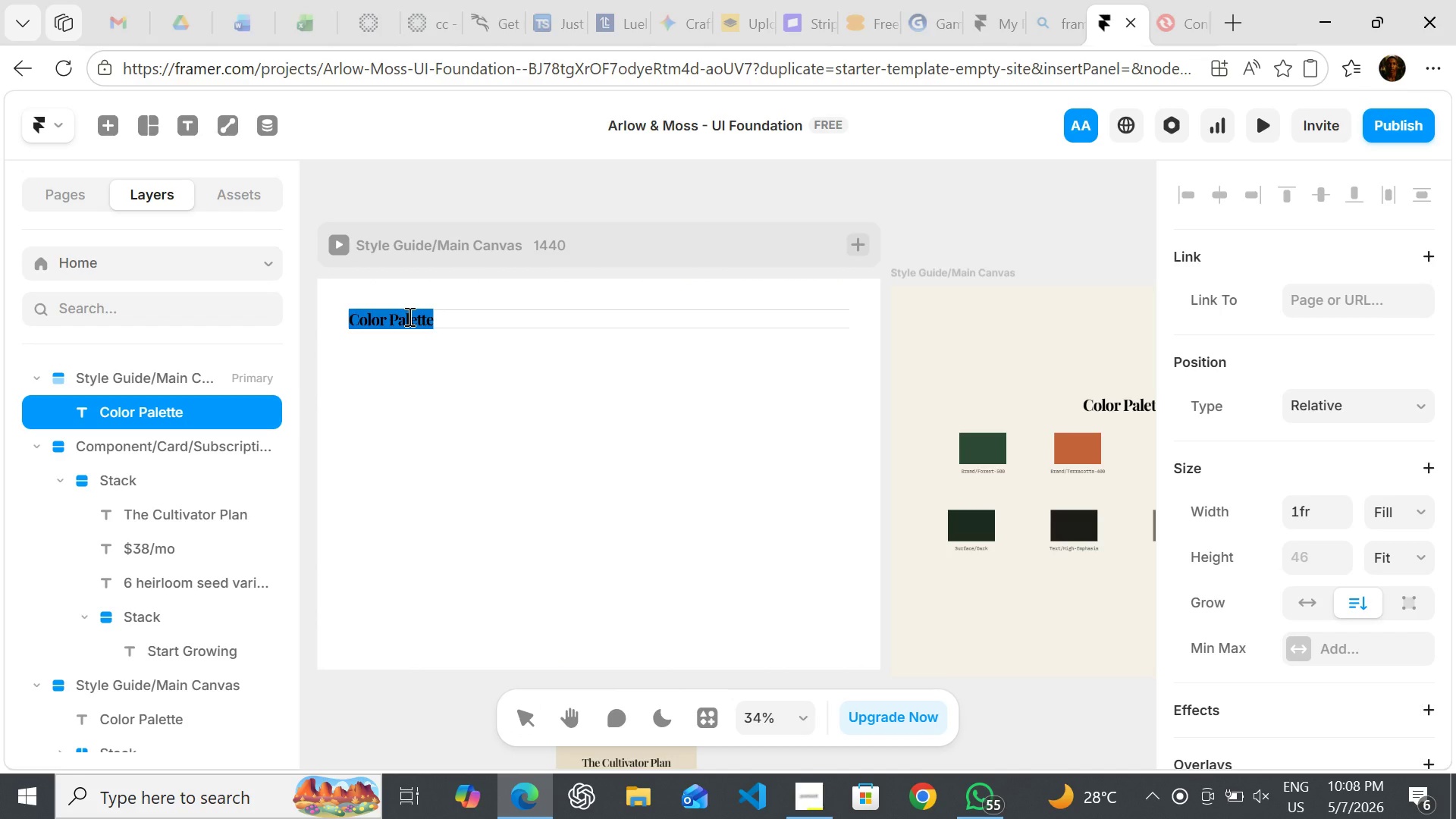 
type(Arlos & Moss)
 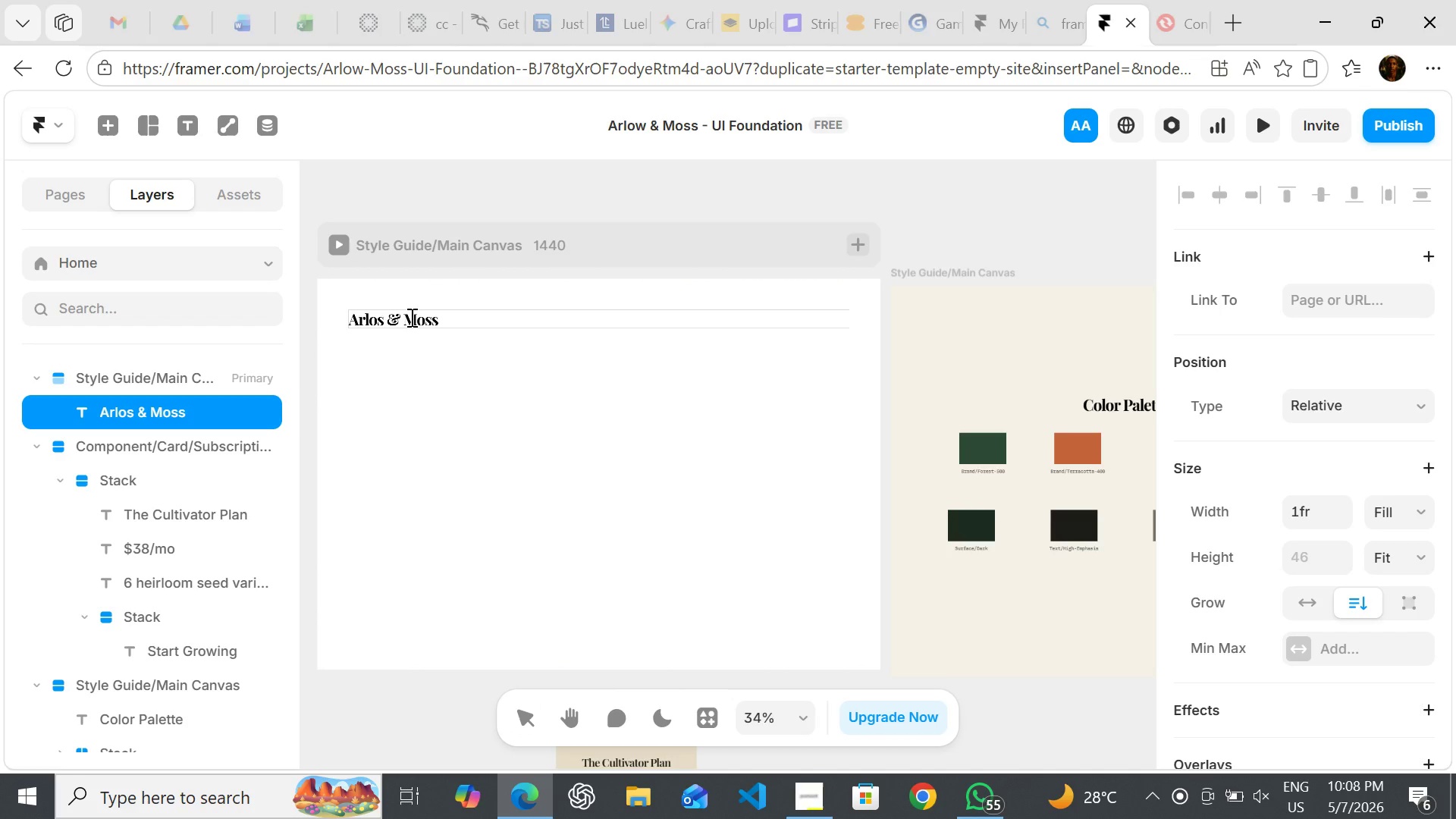 
left_click([472, 359])
 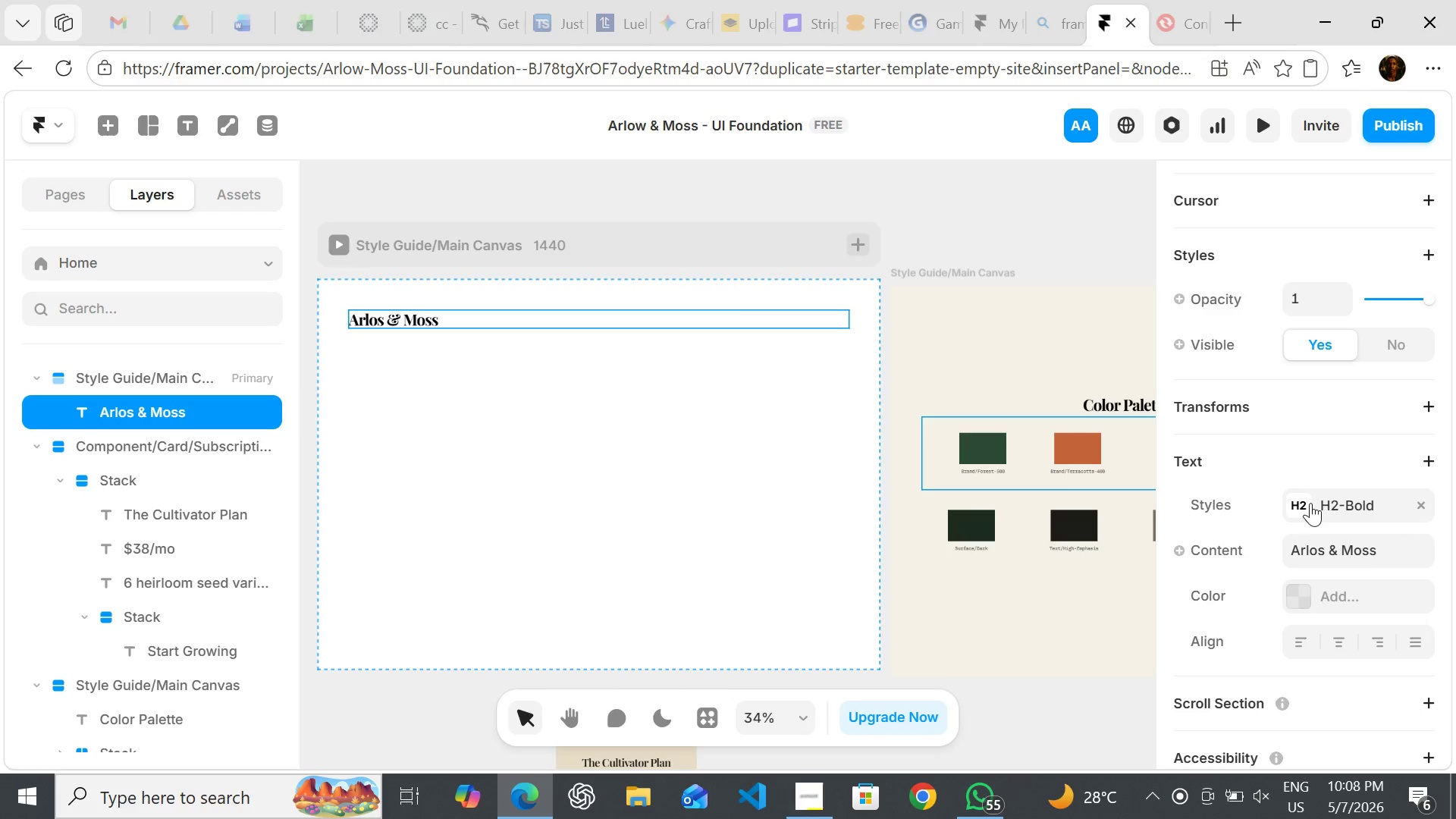 
left_click([1300, 500])
 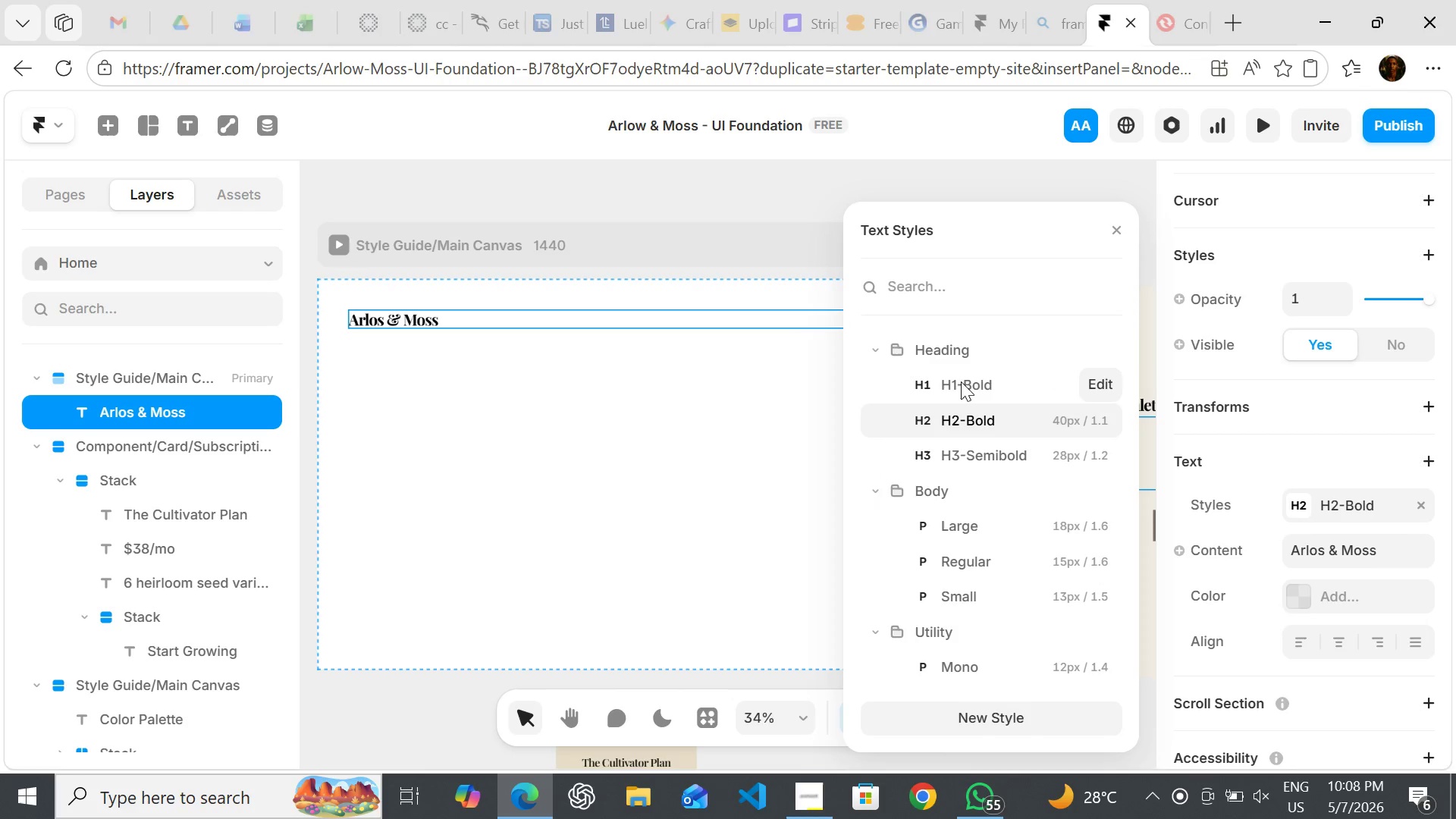 
left_click([961, 381])
 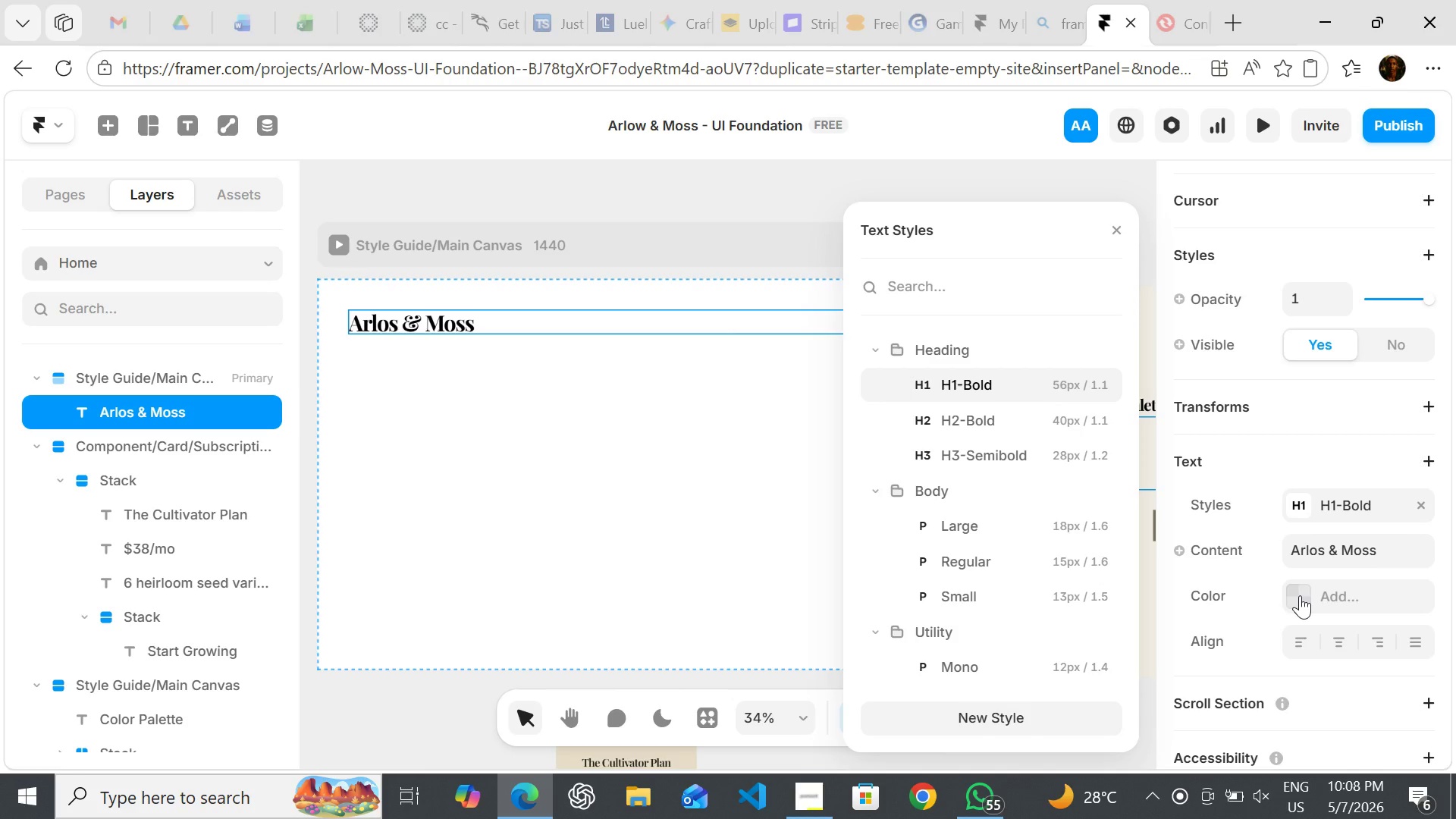 
left_click([1300, 595])
 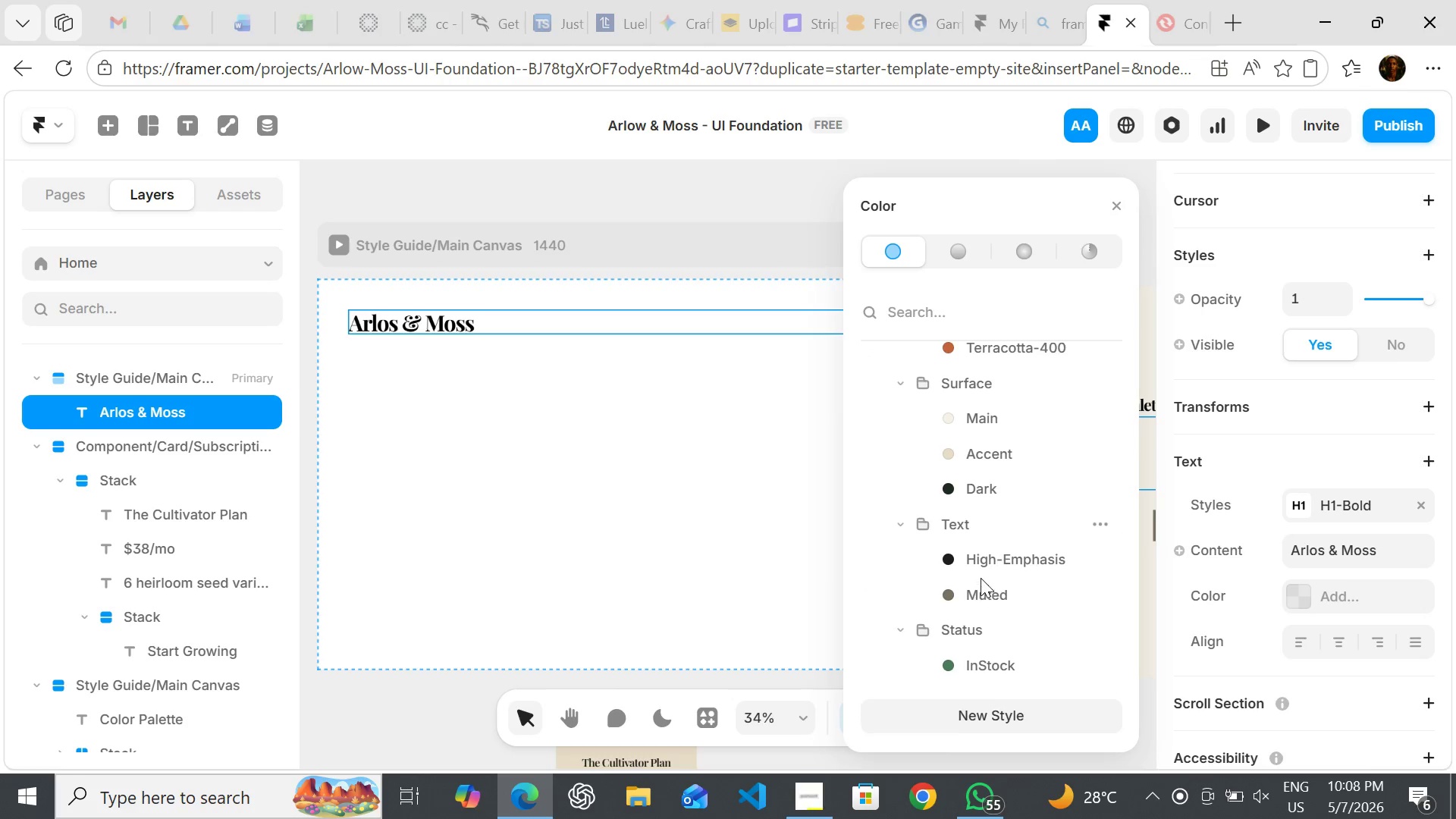 
wait(5.56)
 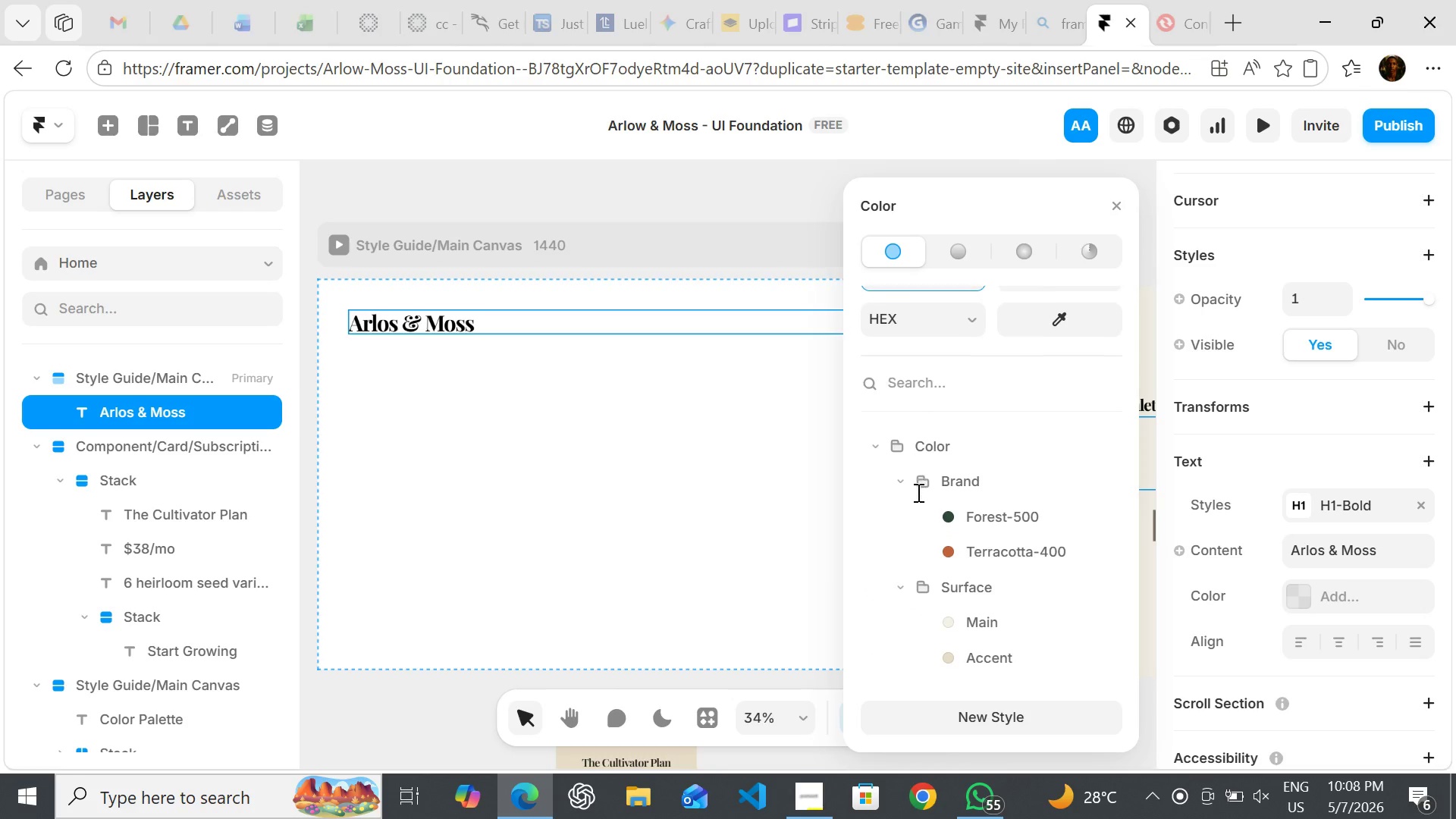 
left_click([952, 556])
 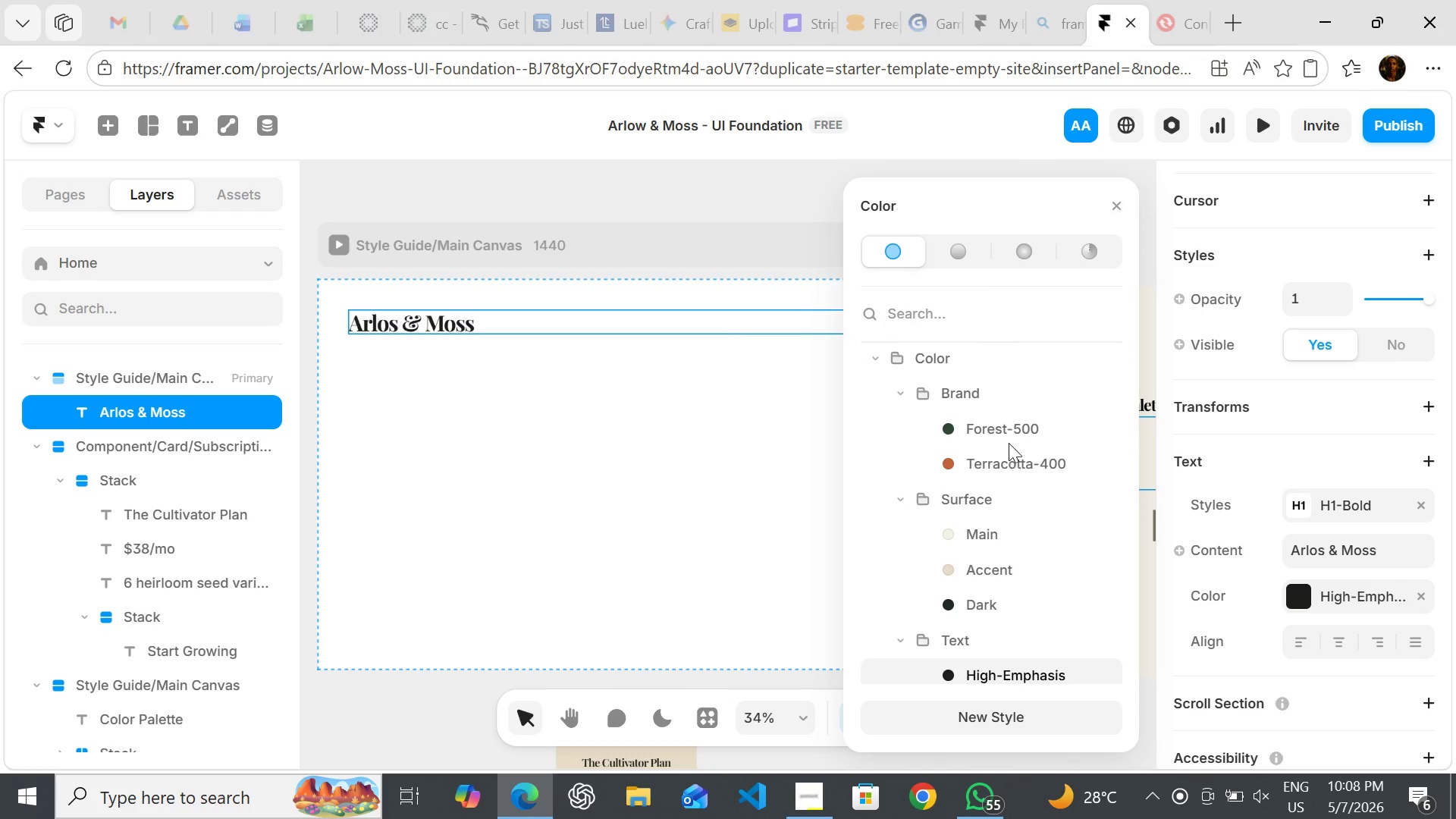 
wait(6.92)
 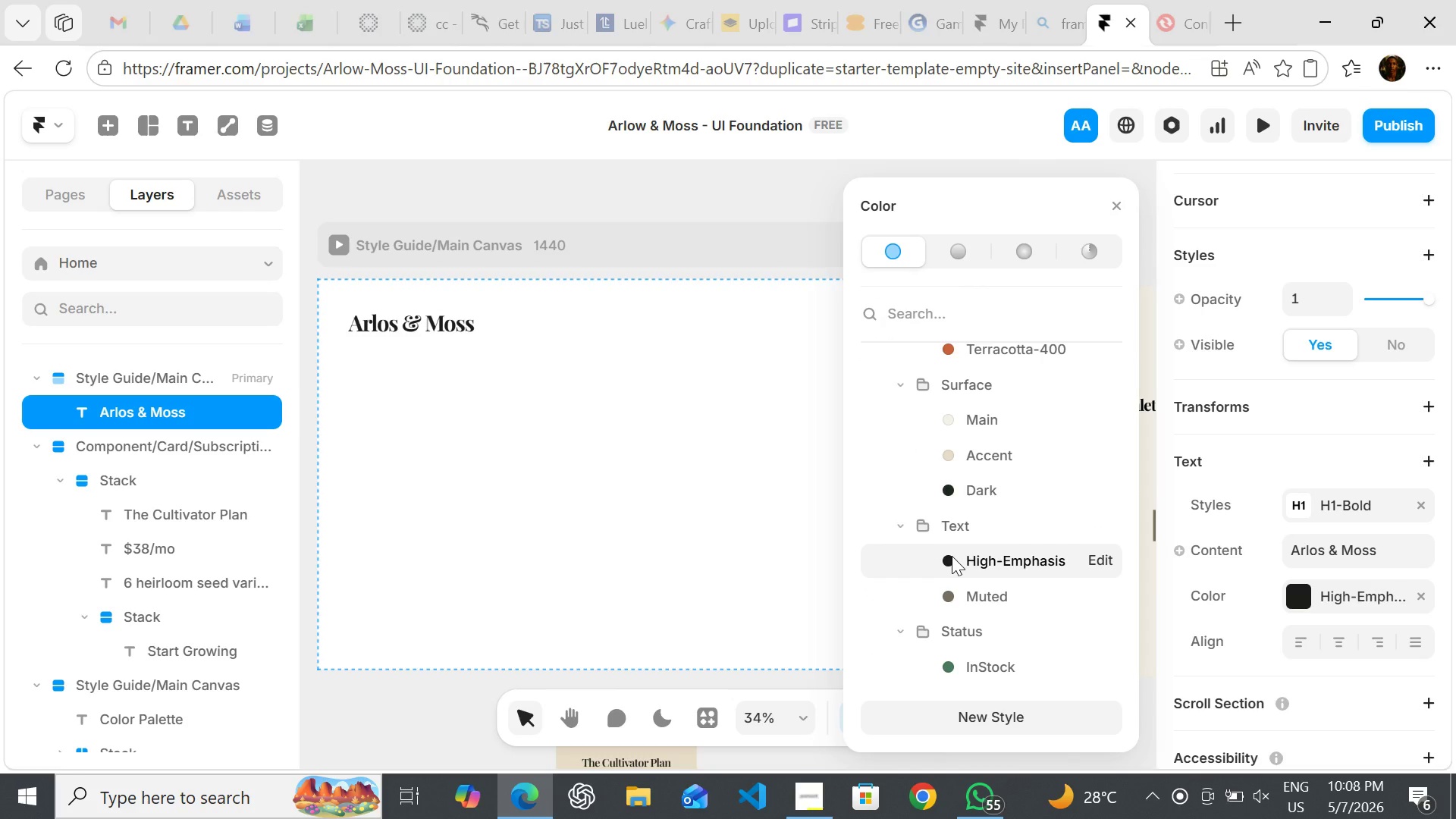 
left_click([1003, 453])
 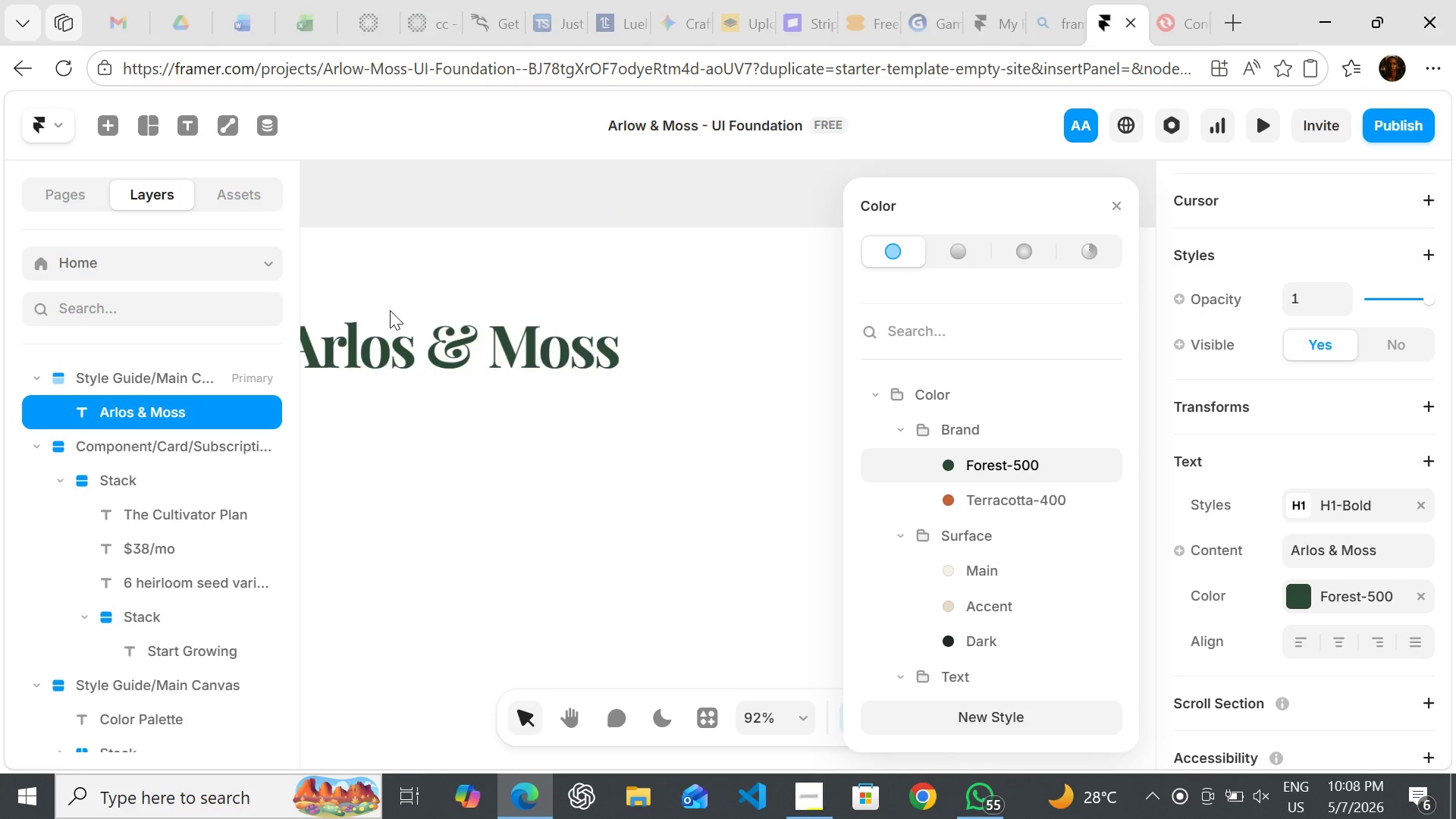 
wait(6.16)
 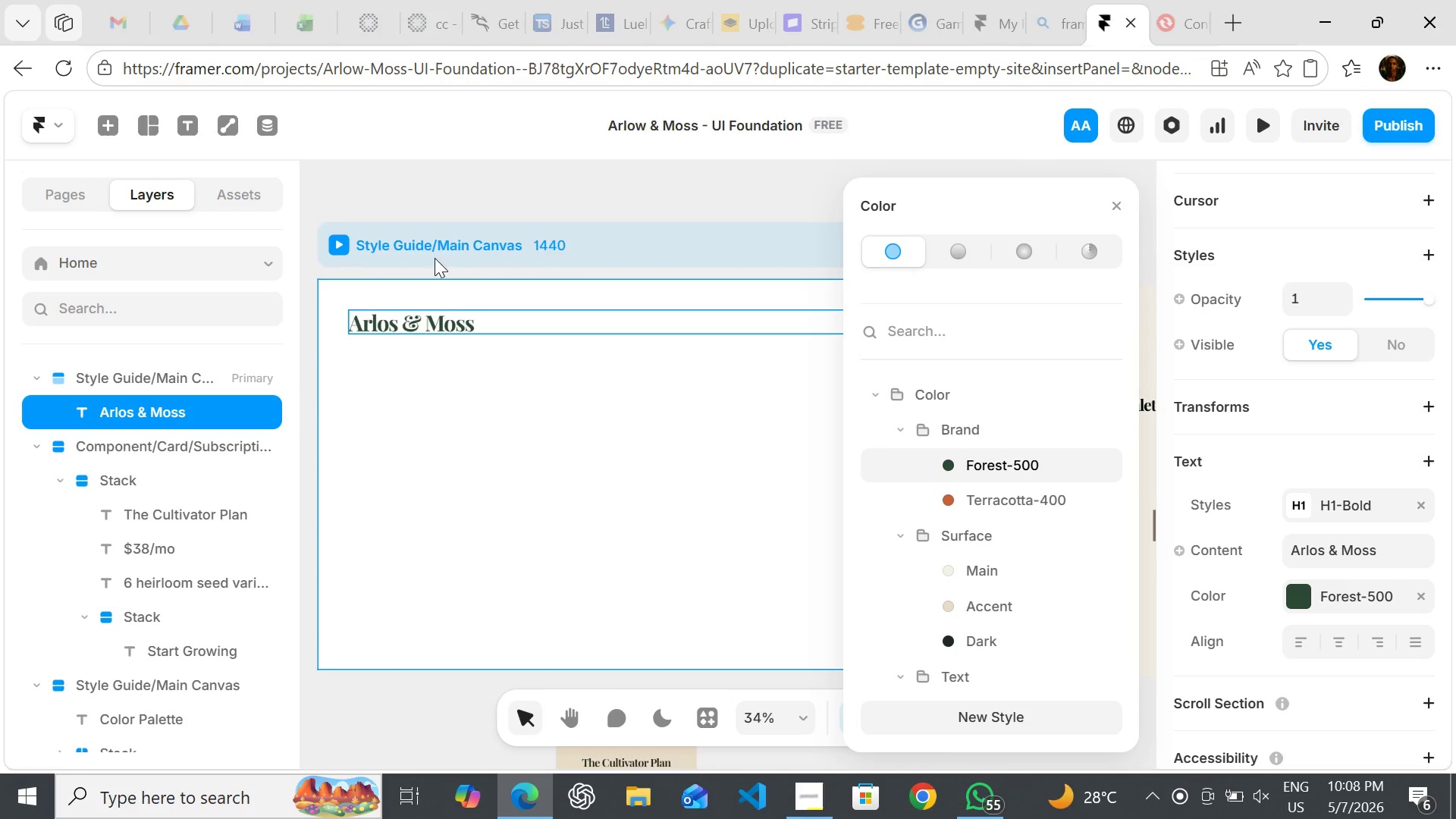 
left_click([389, 325])
 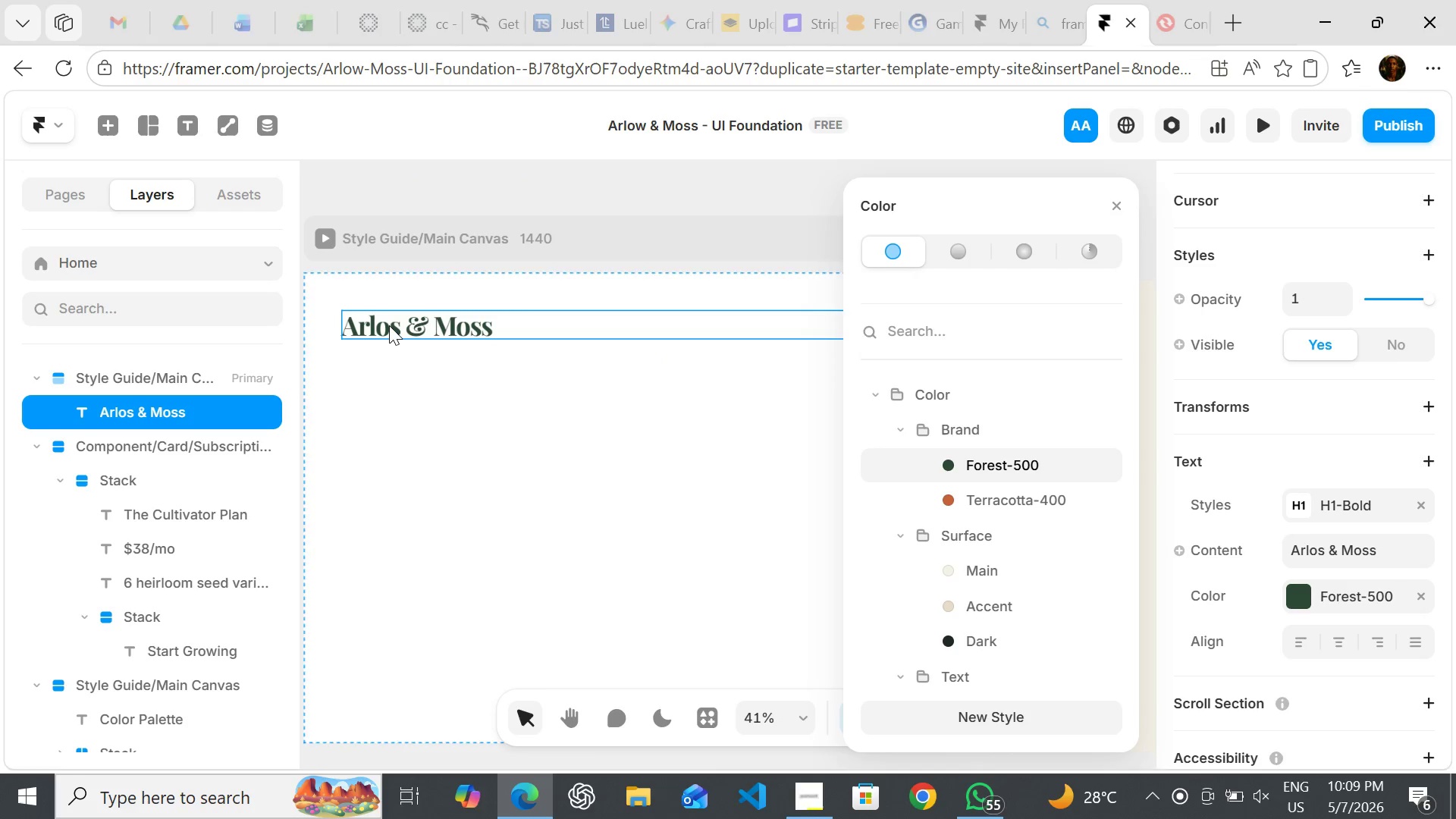 
key(Control+D)
 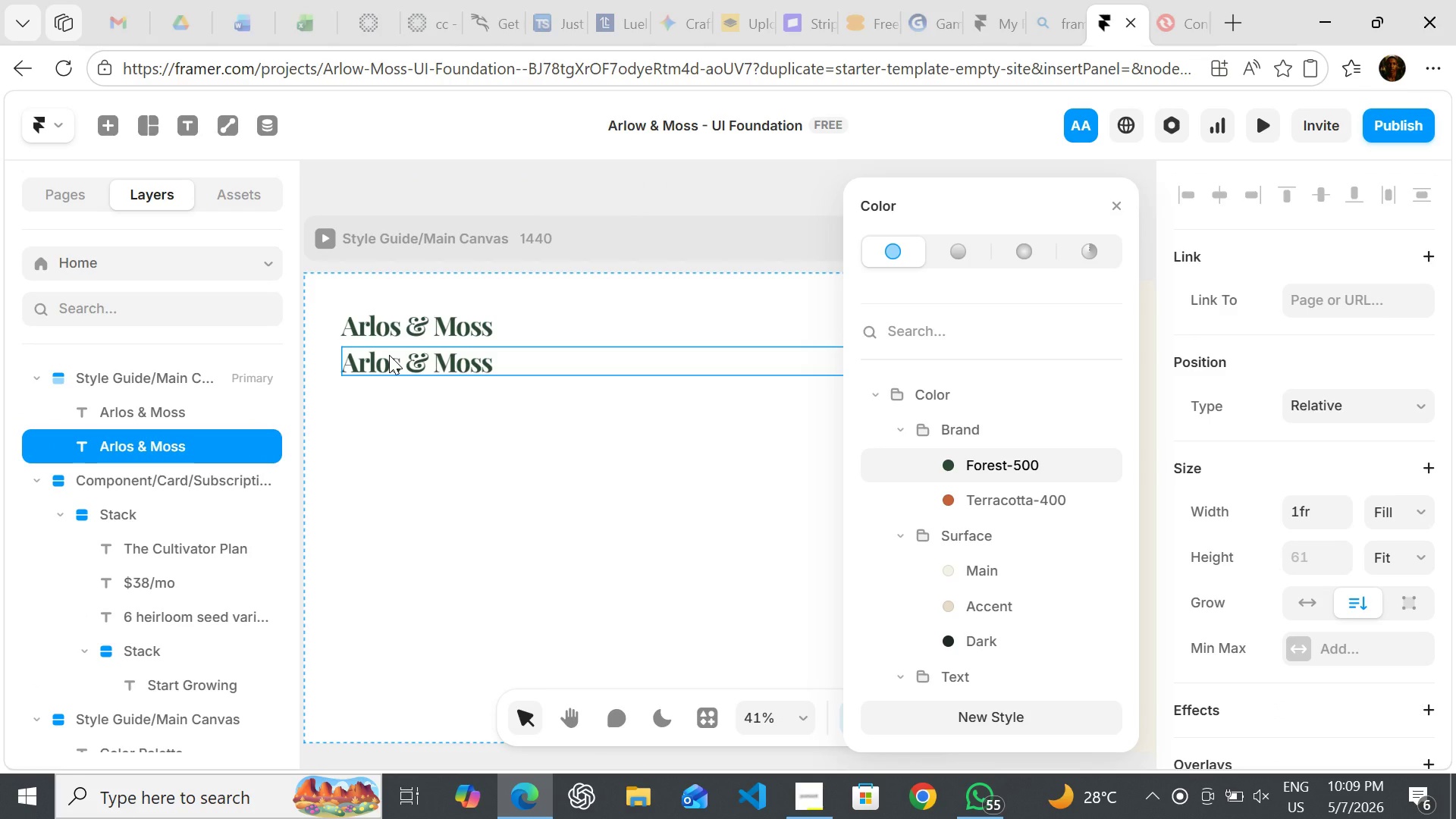 
double_click([389, 355])
 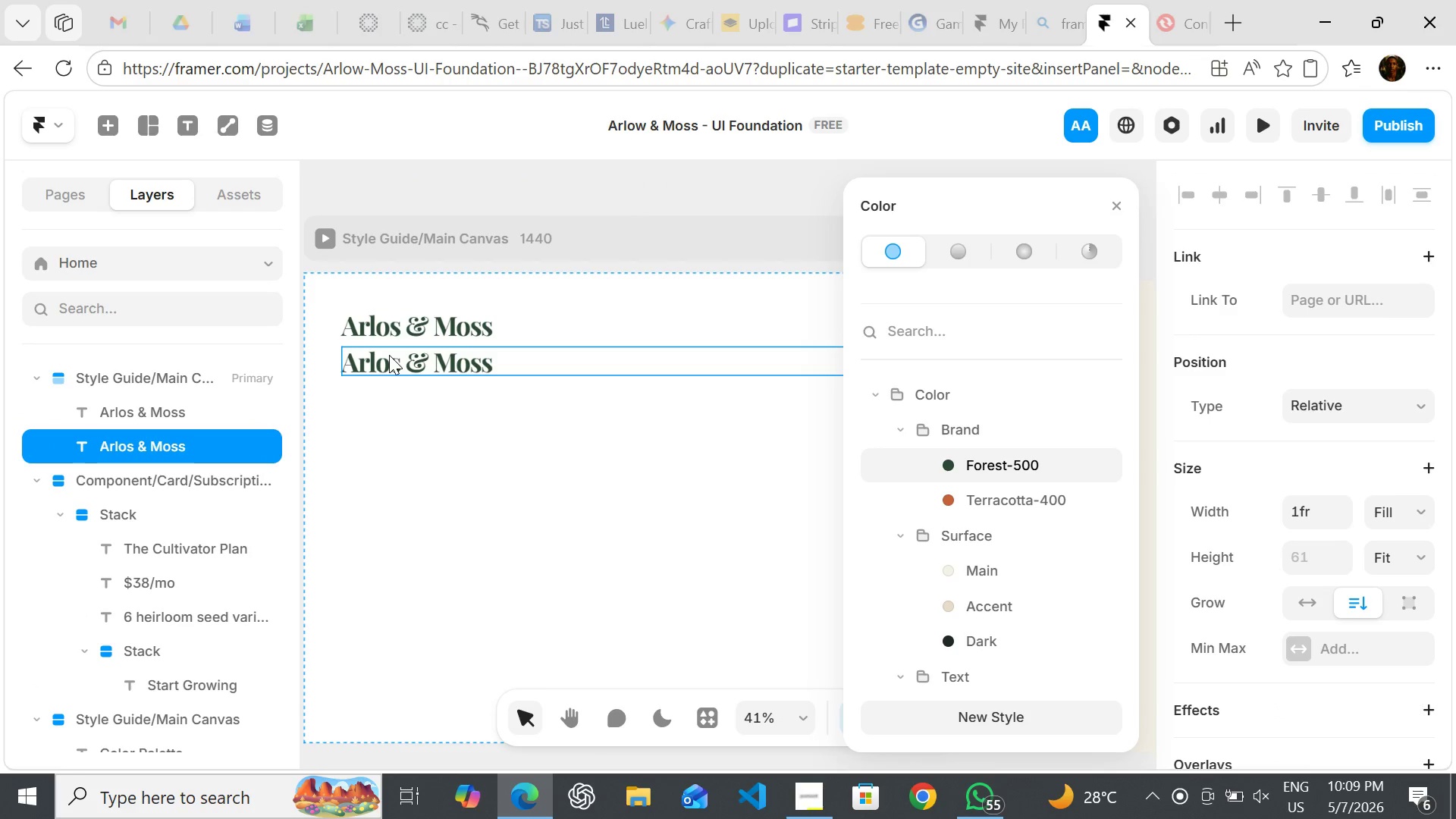 
triple_click([389, 355])
 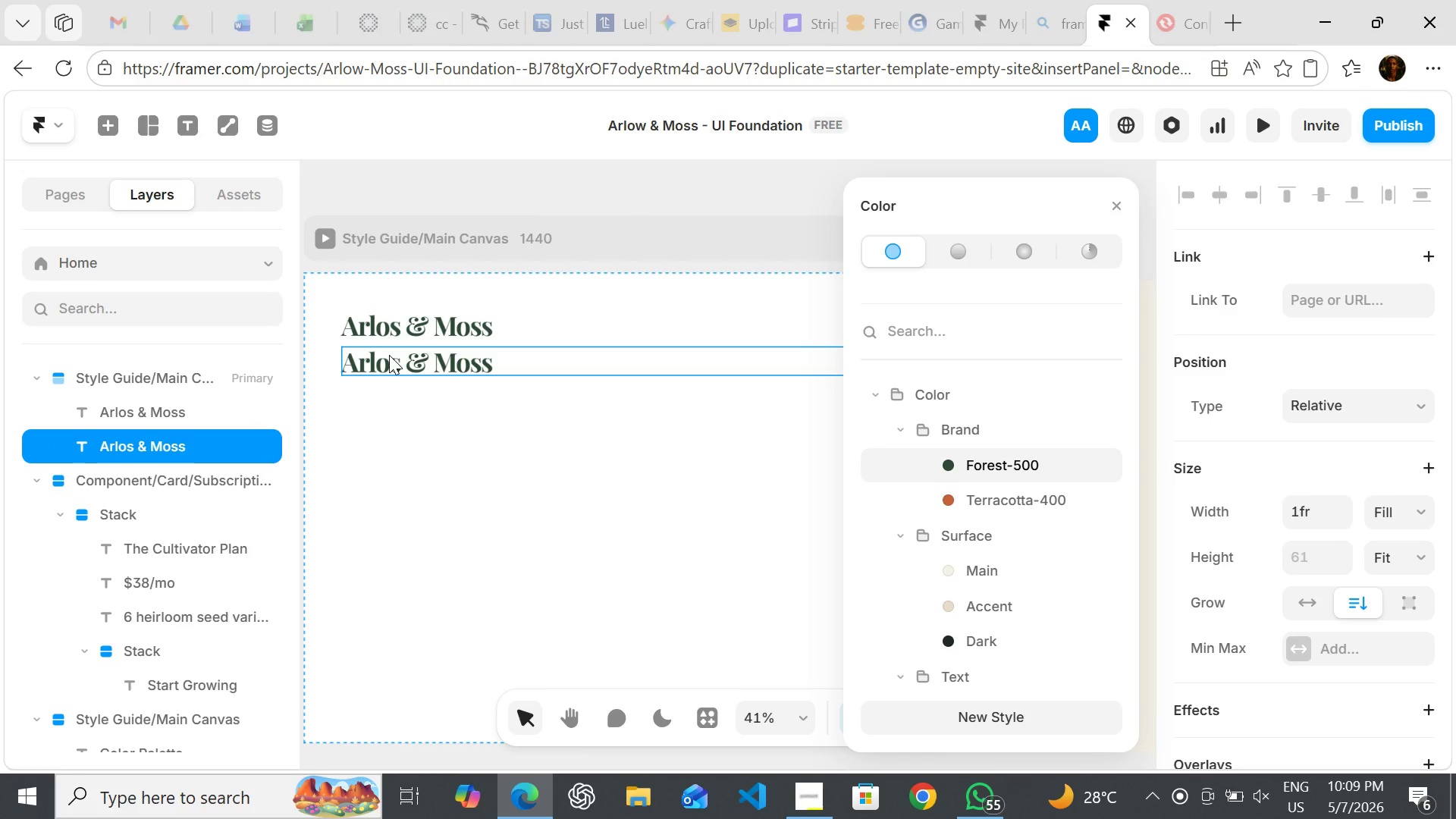 
double_click([389, 355])
 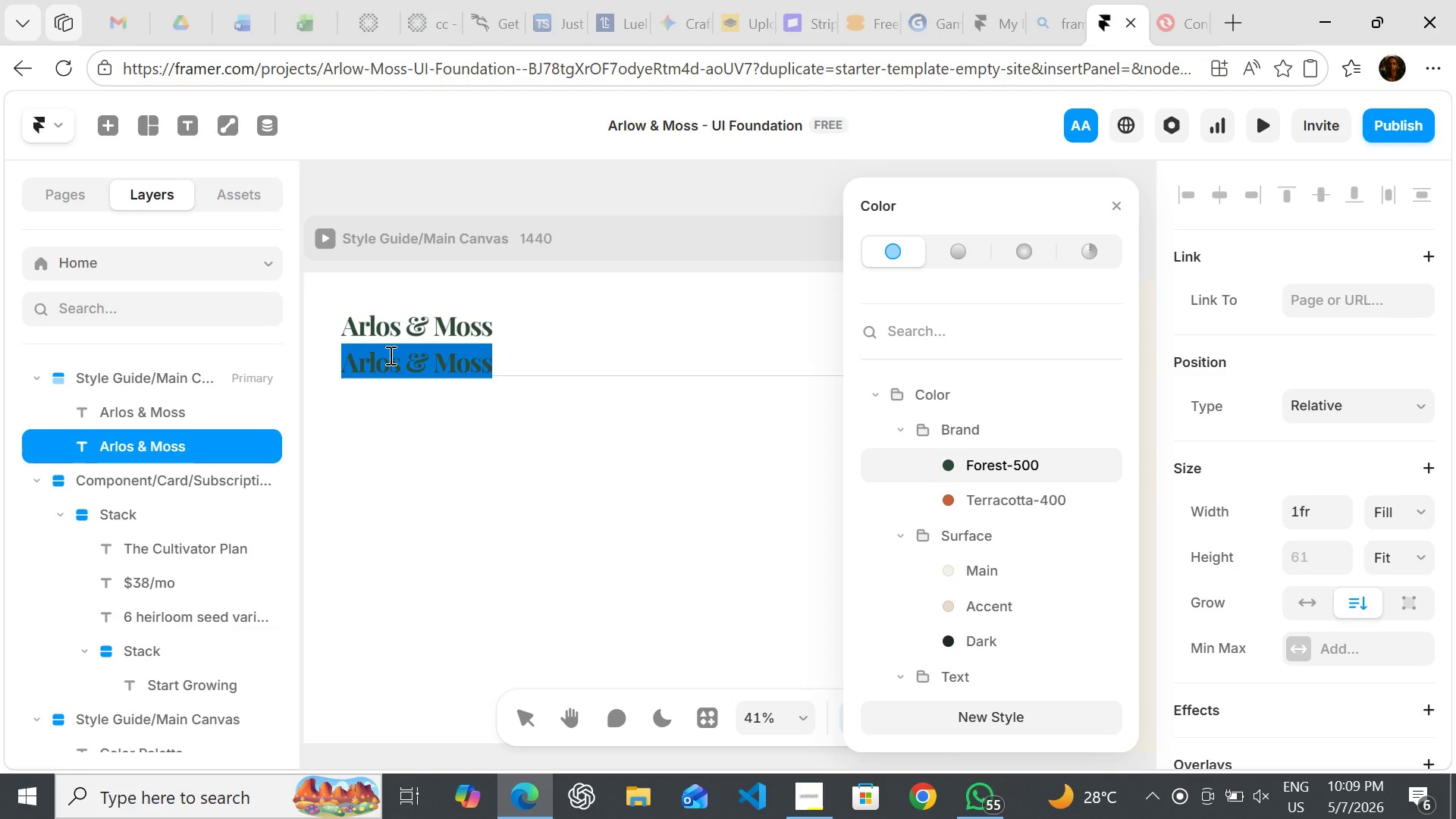 
triple_click([389, 355])
 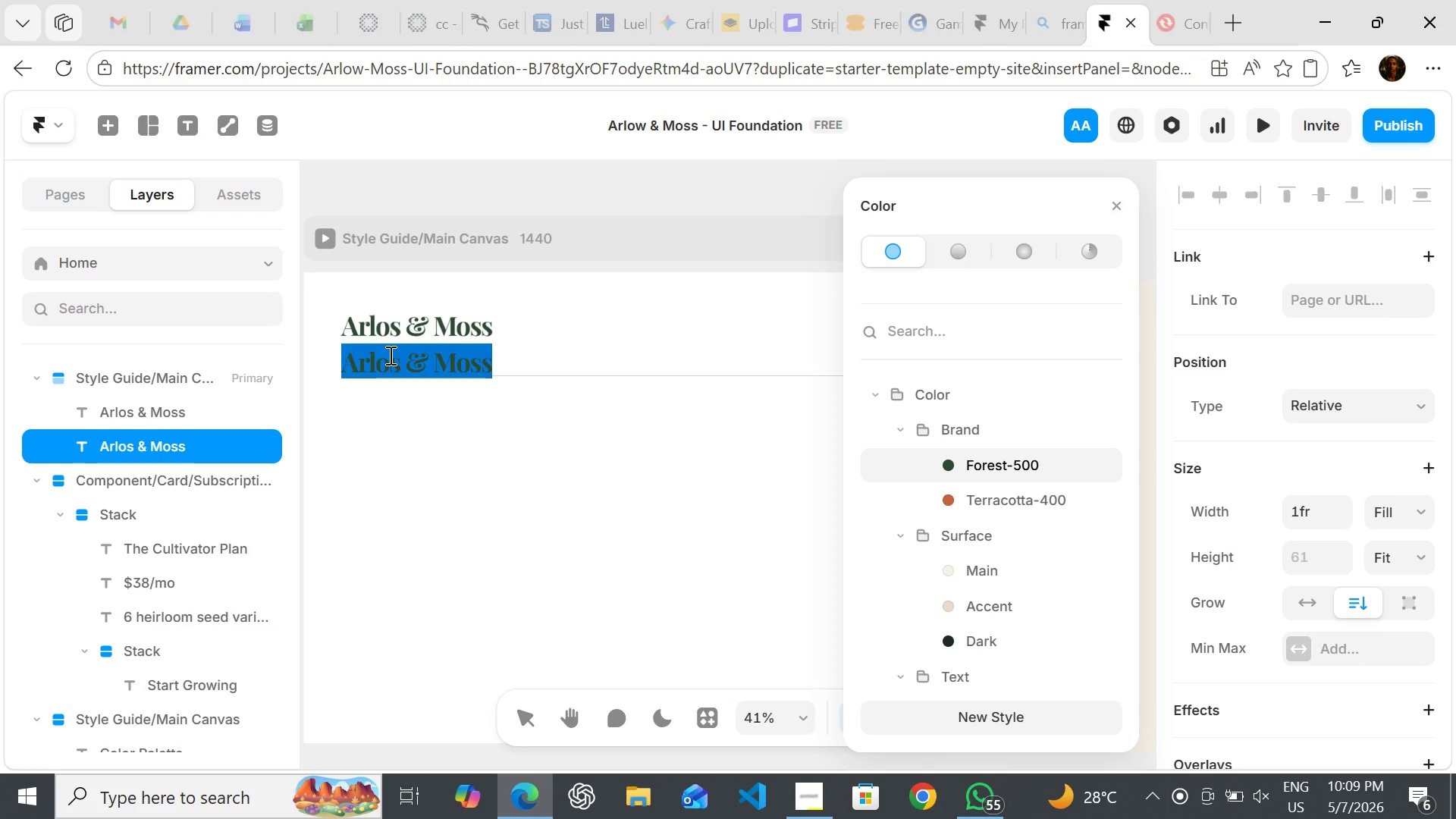 
triple_click([389, 355])
 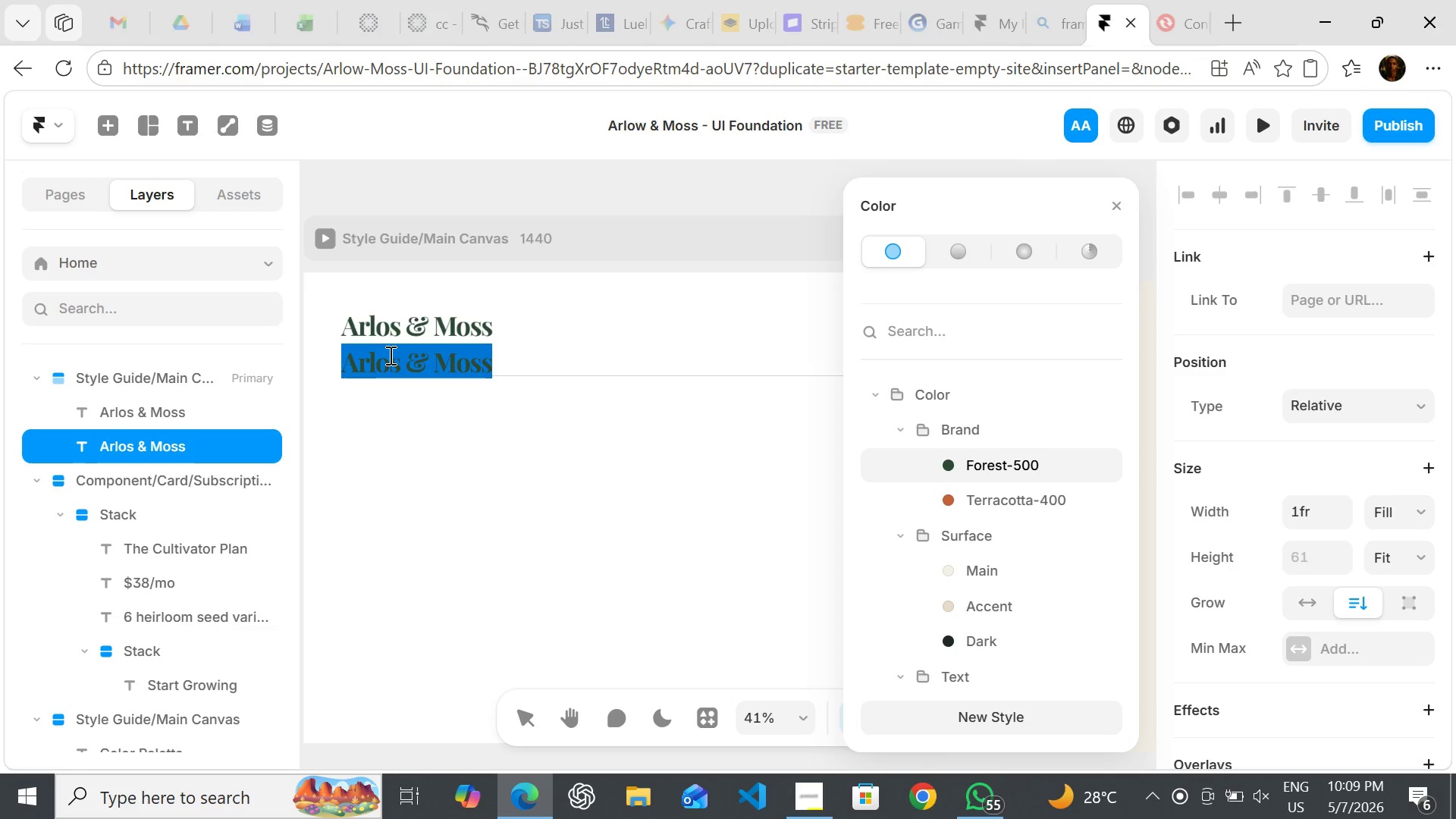 
type(UI FOUNDATION SYSTEM - HEIRLOOM & SOIL)
 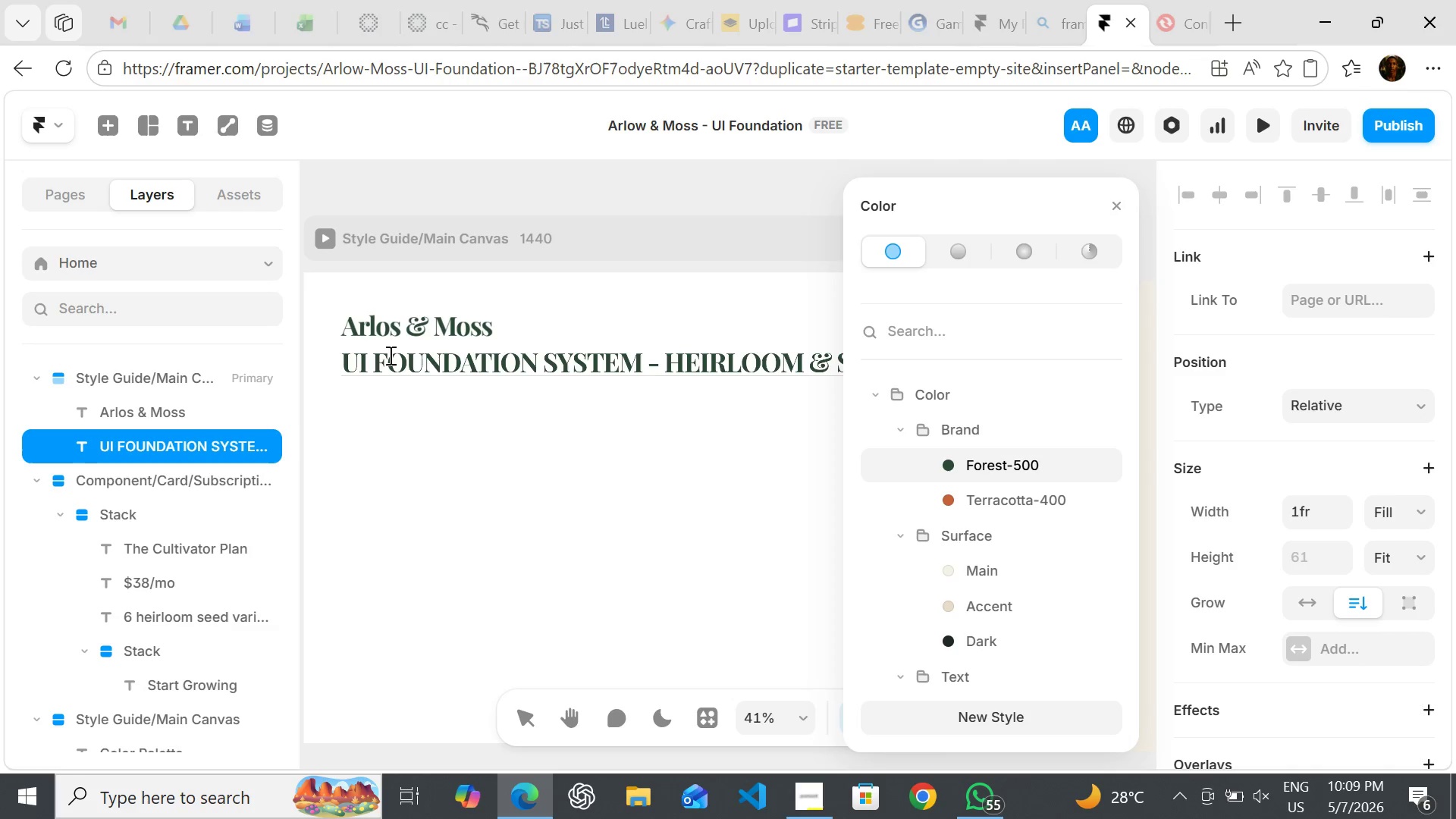 
left_click([550, 413])
 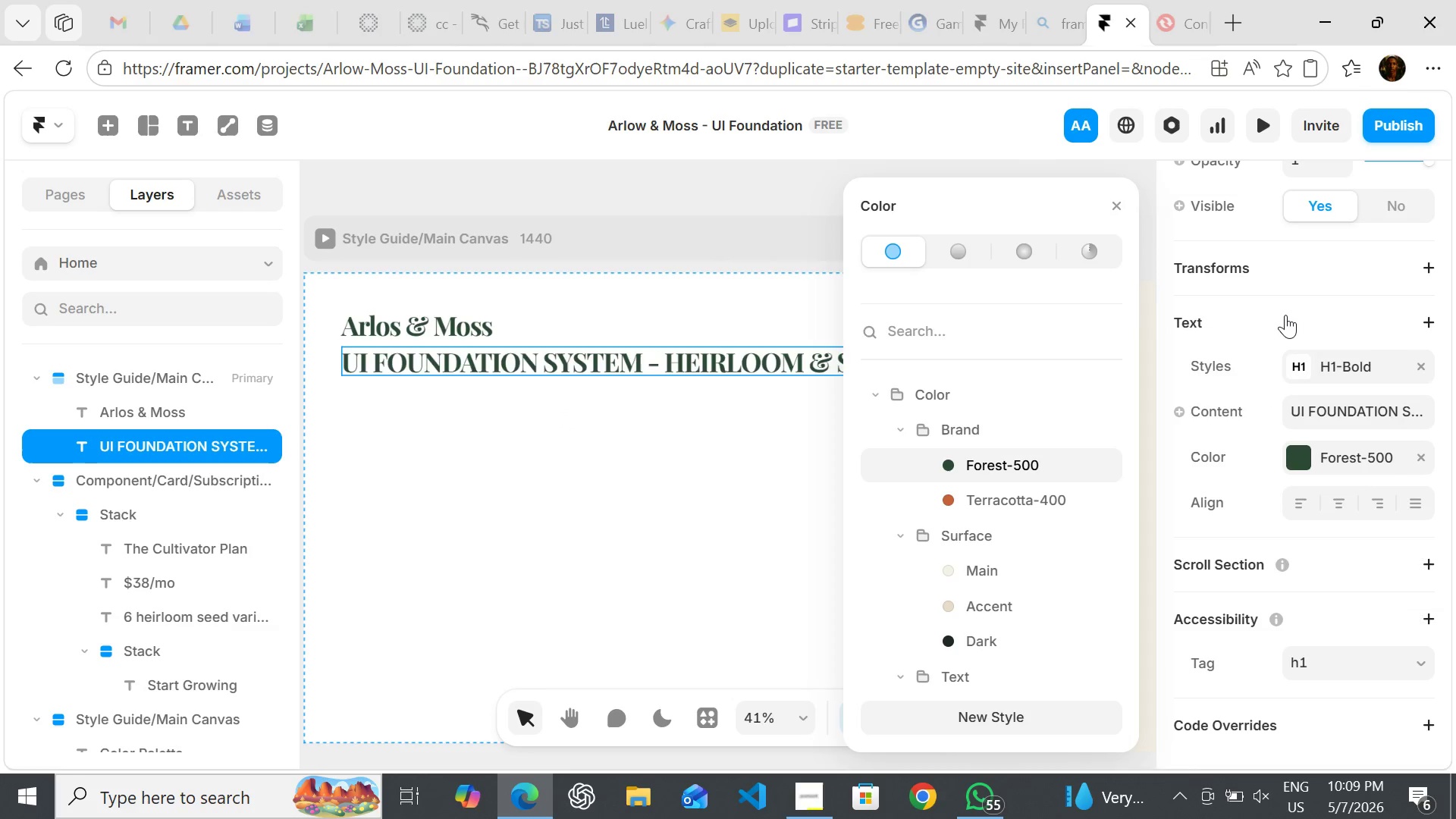 
wait(5.22)
 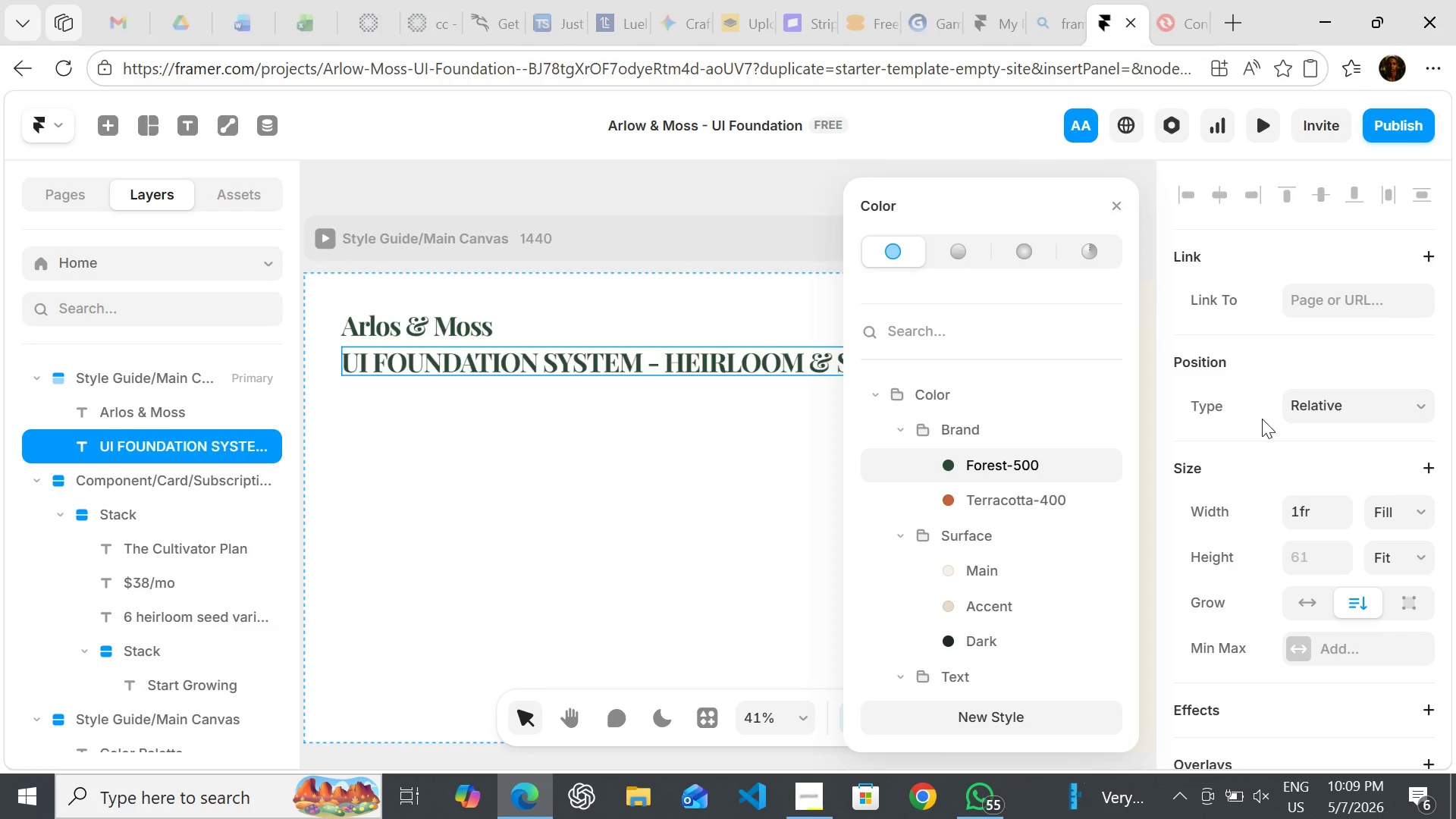 
left_click([1301, 371])
 